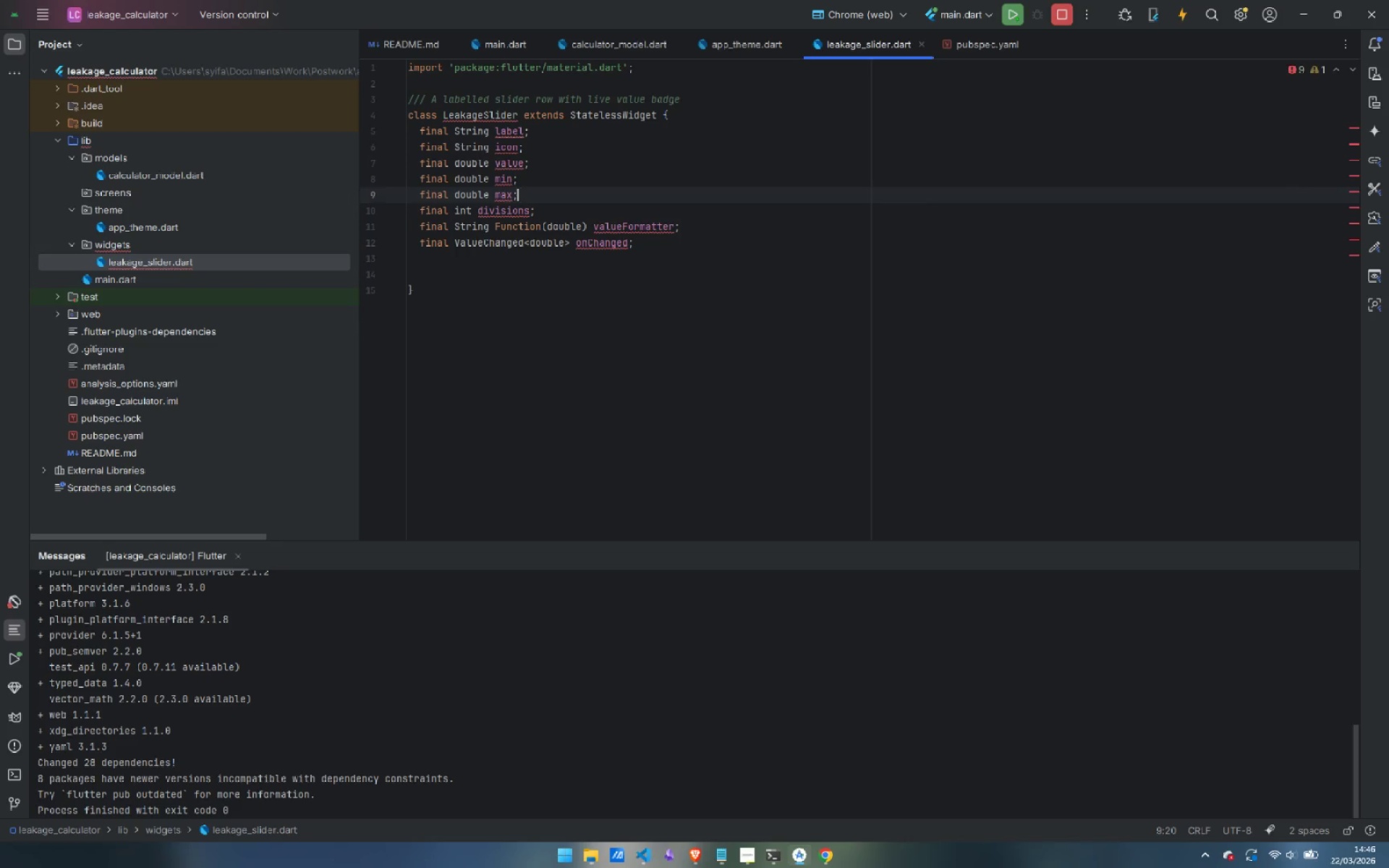 
key(ArrowDown)
 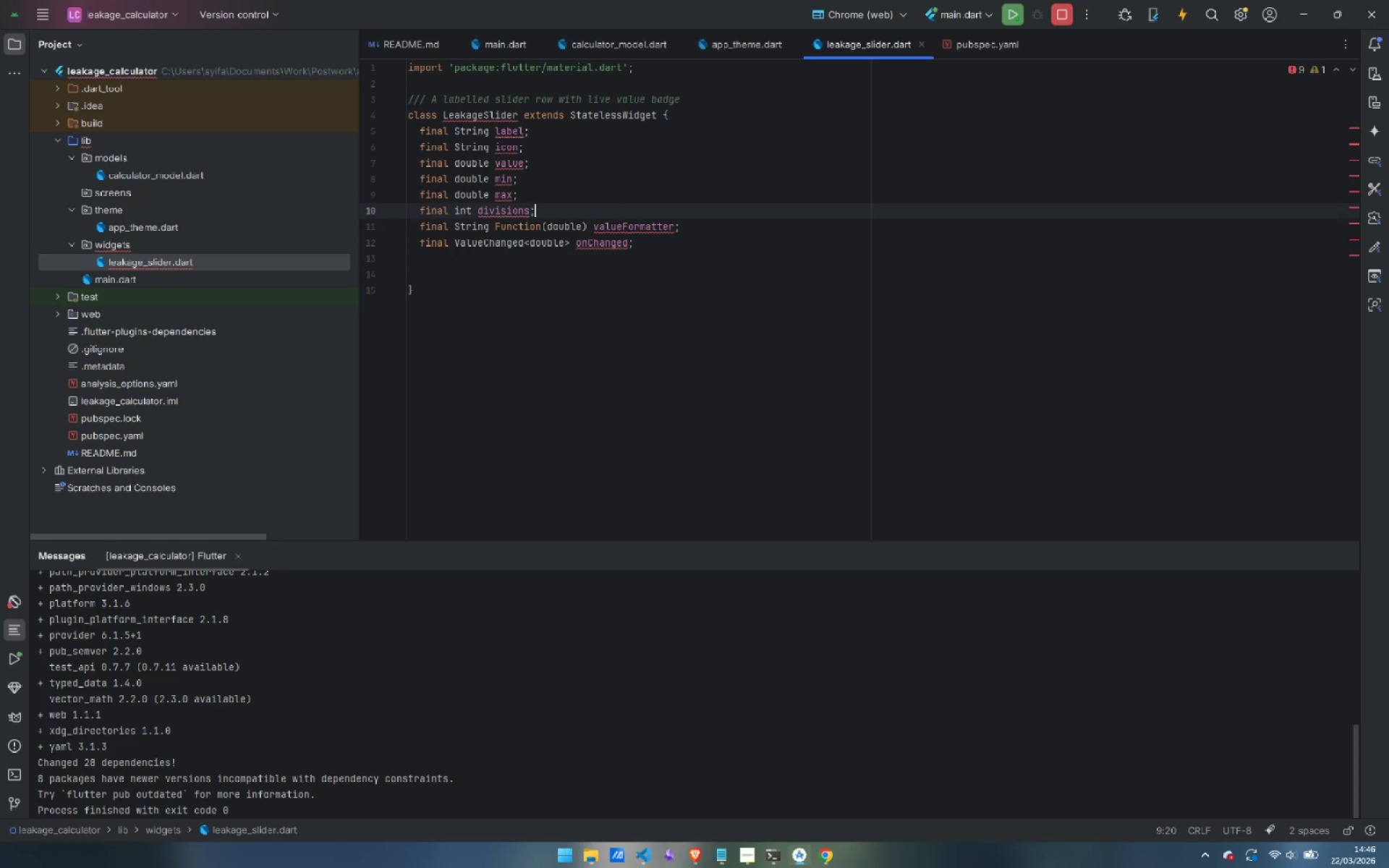 
key(ArrowDown)
 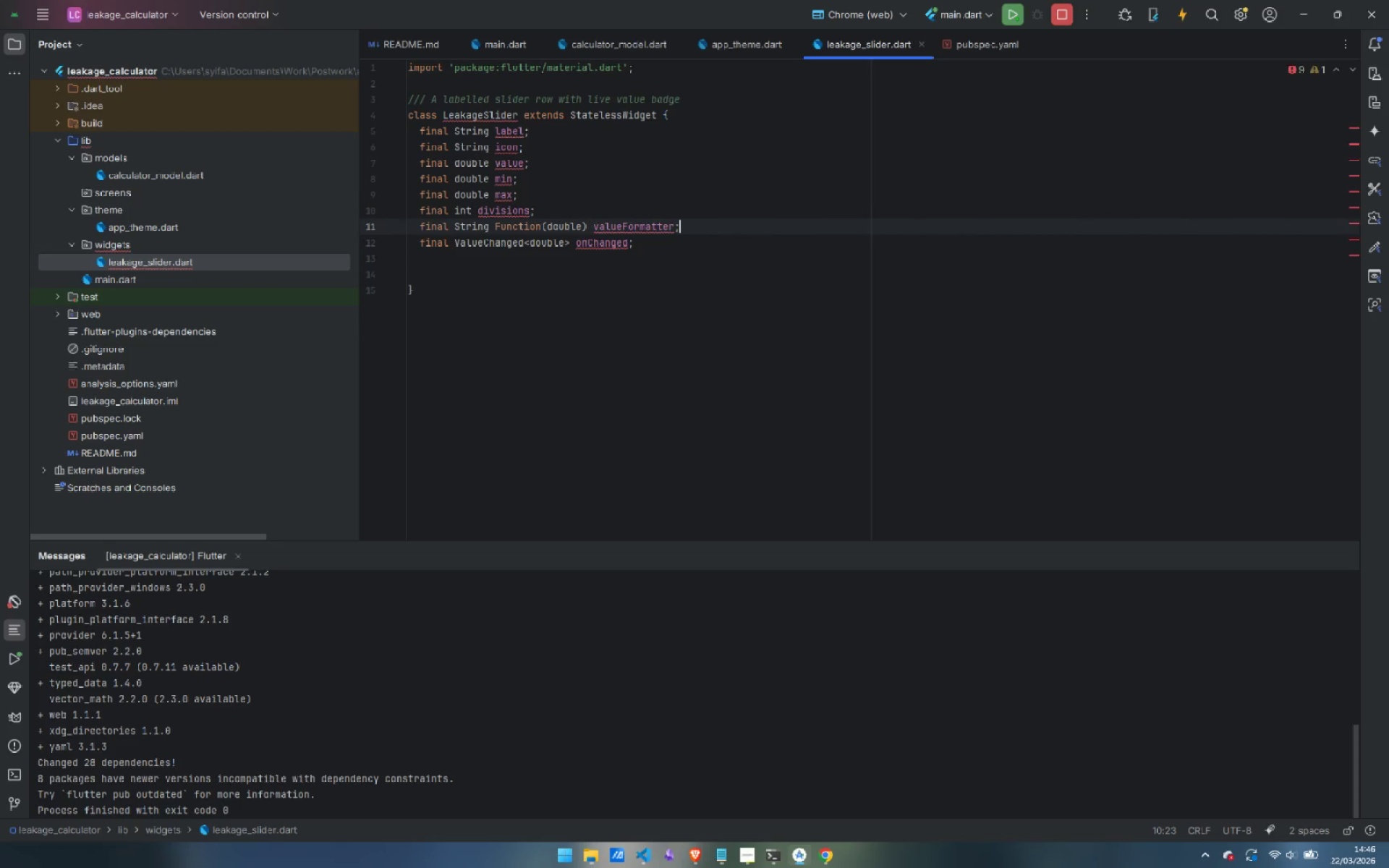 
key(ArrowDown)
 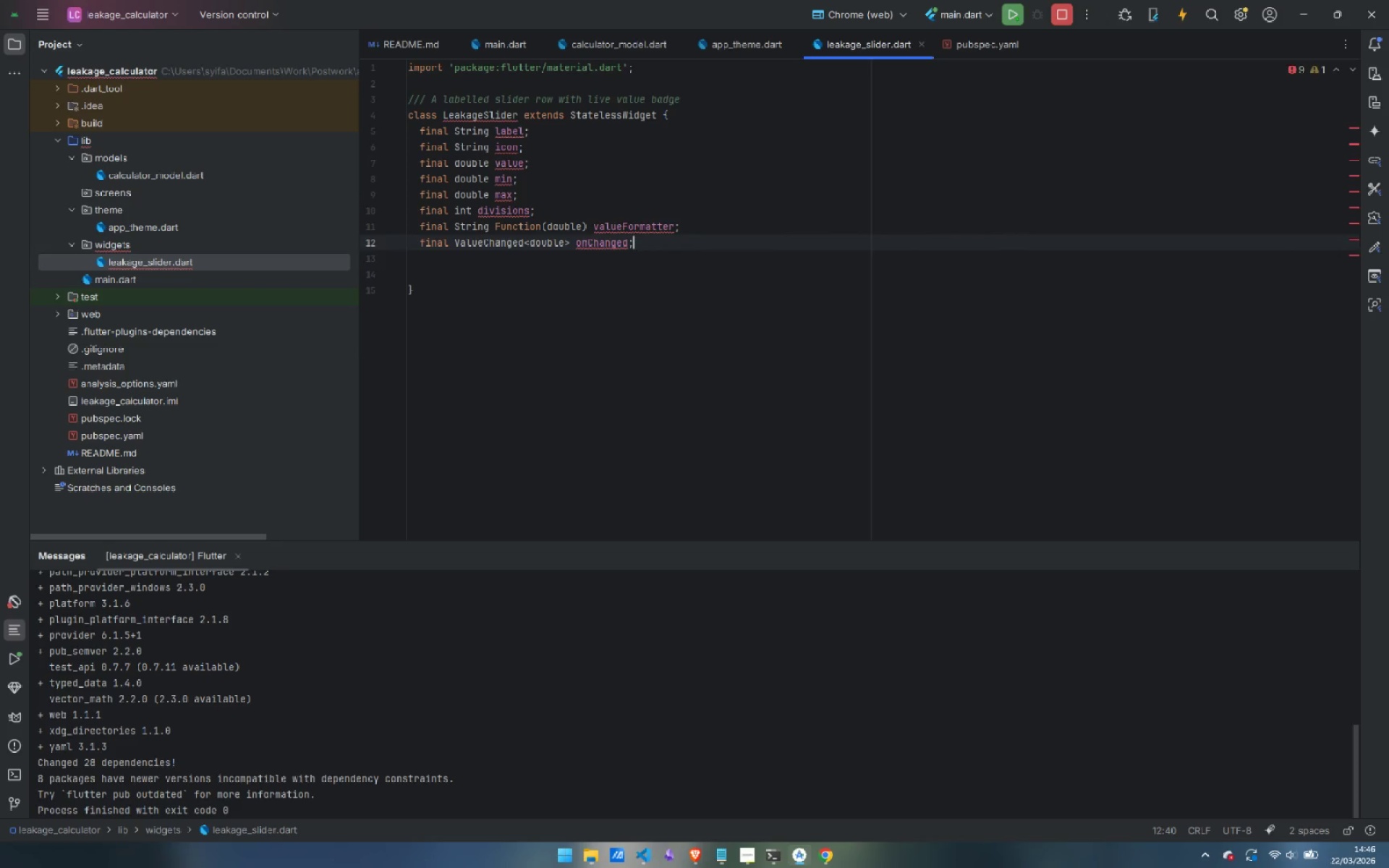 
key(ArrowDown)
 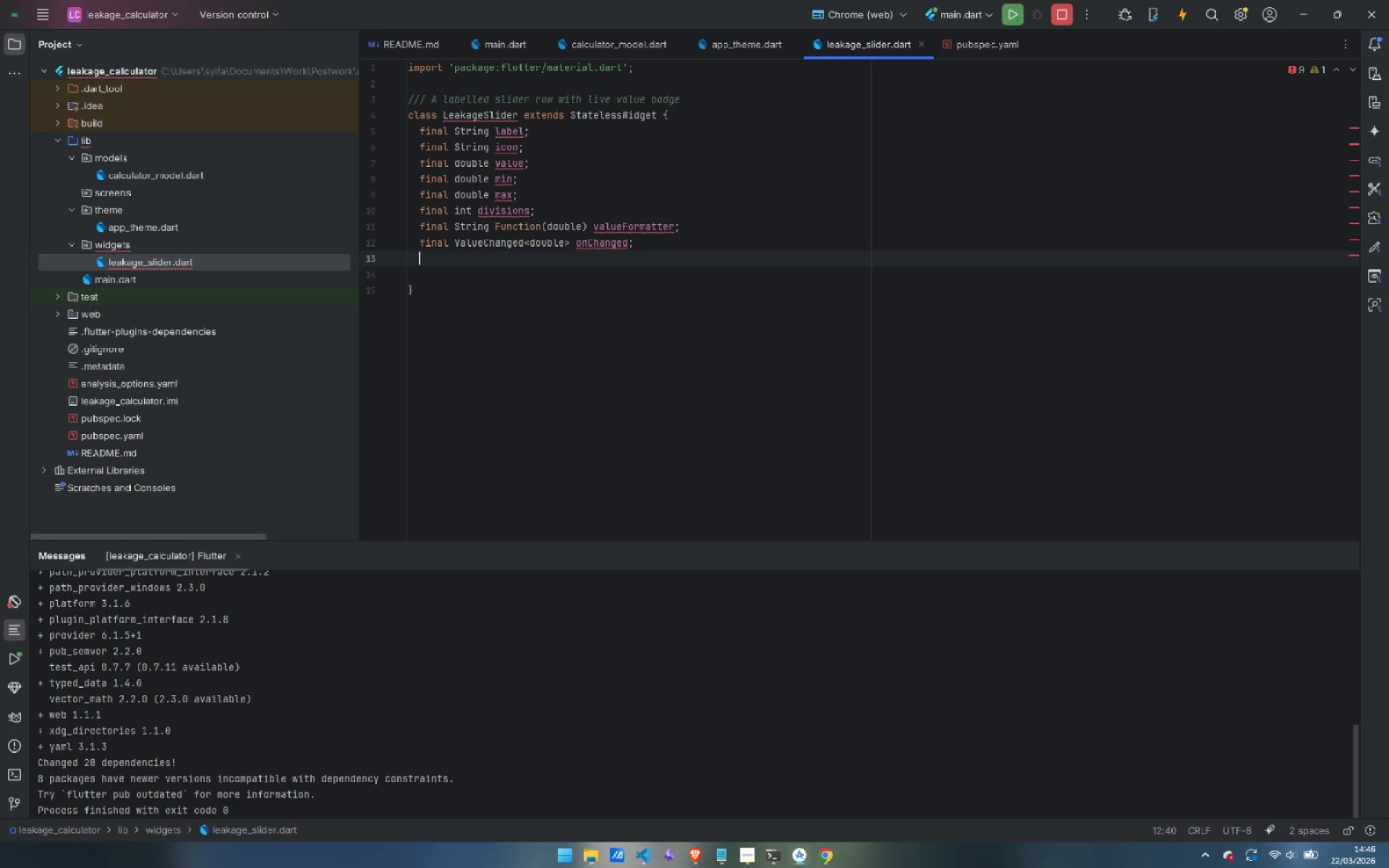 
key(ArrowDown)
 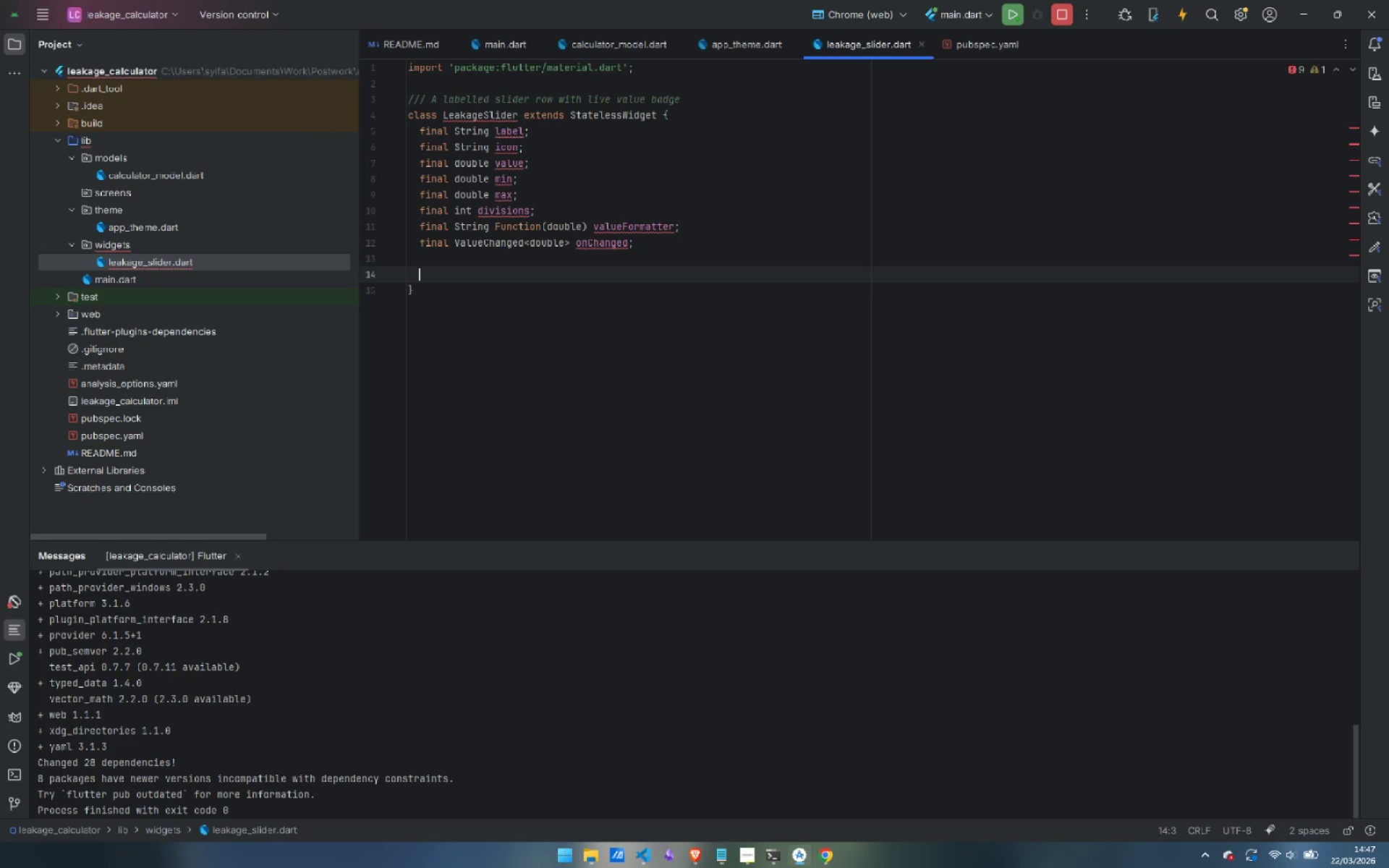 
wait(17.44)
 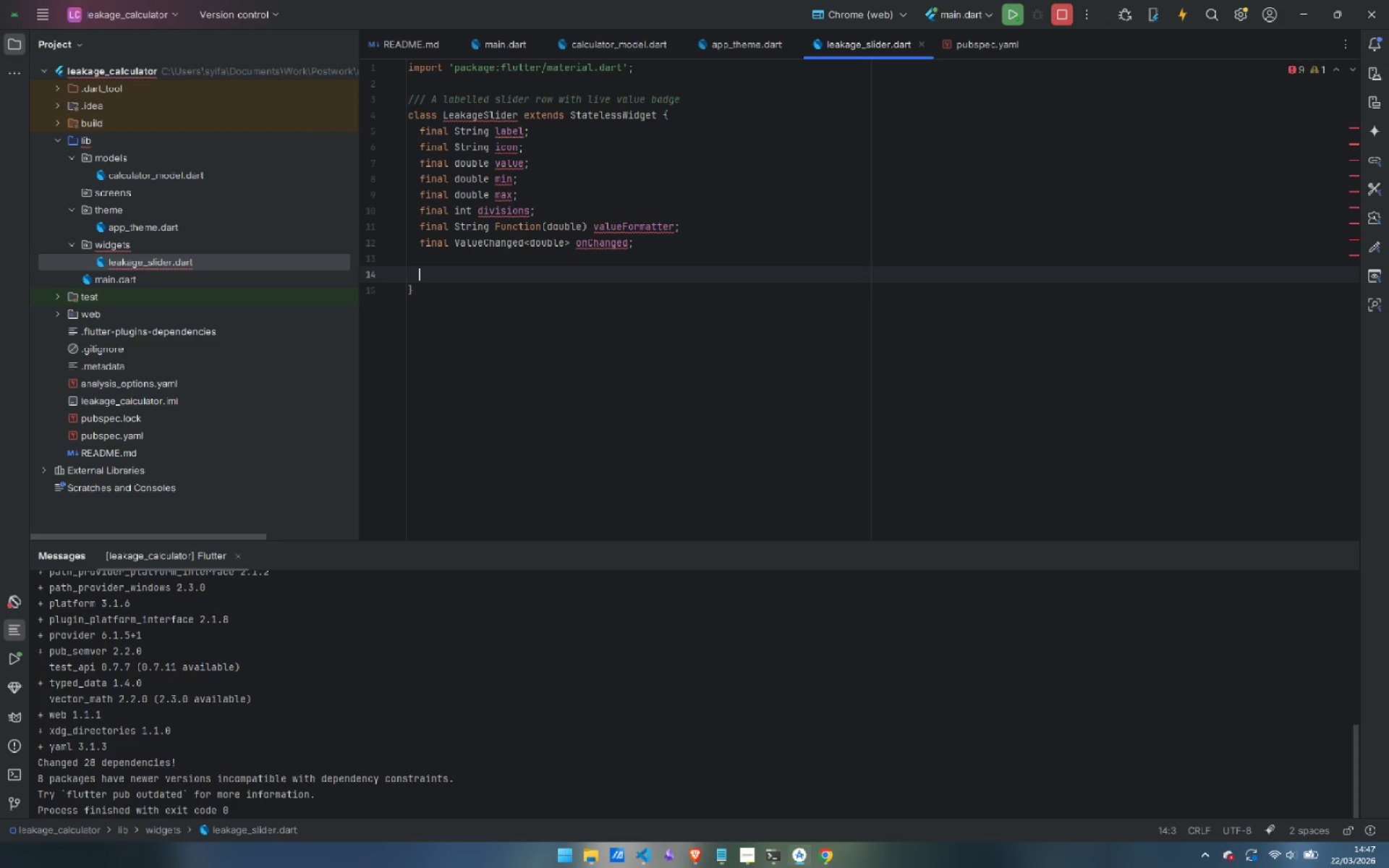 
type(const Lea)
 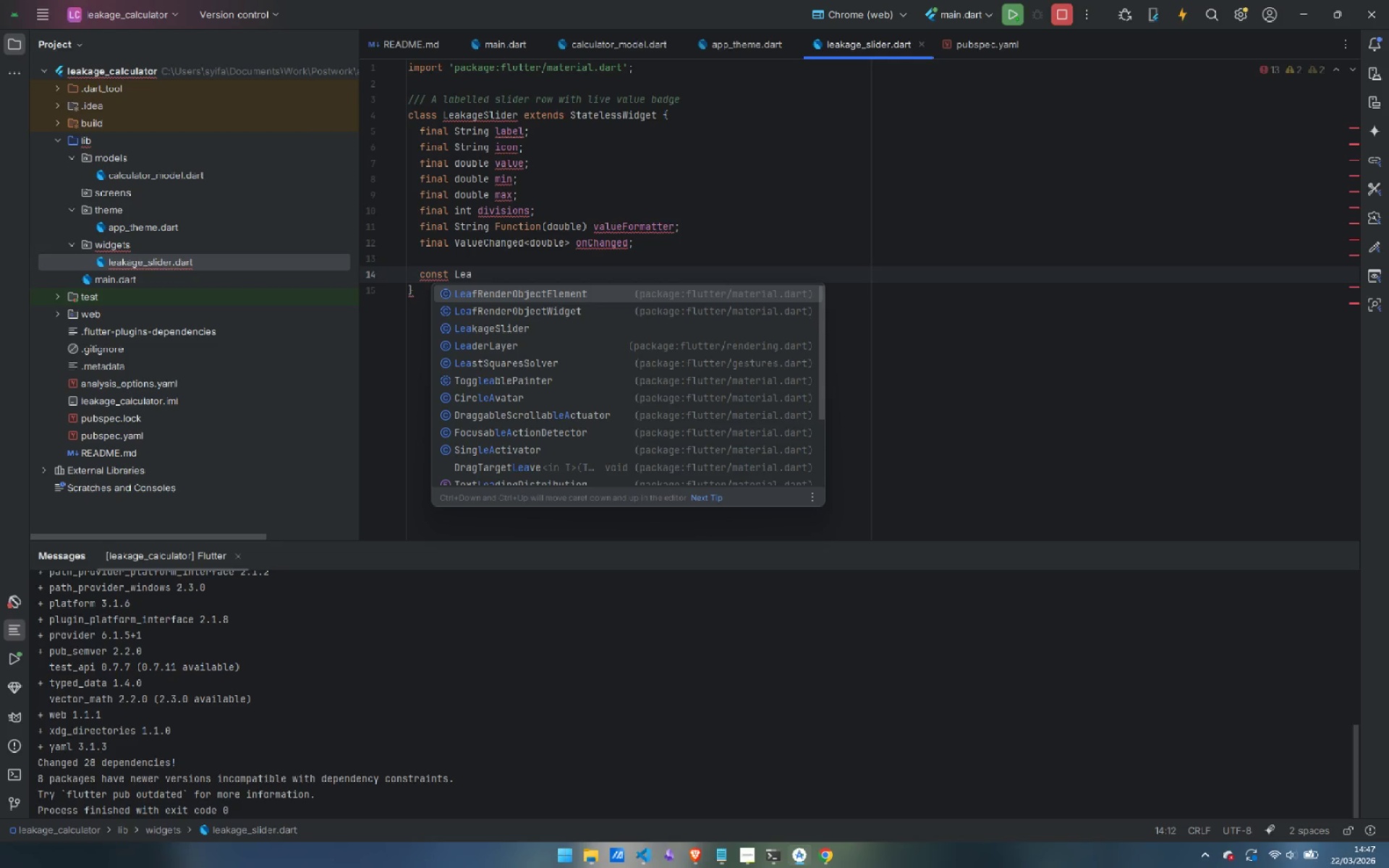 
key(ArrowDown)
 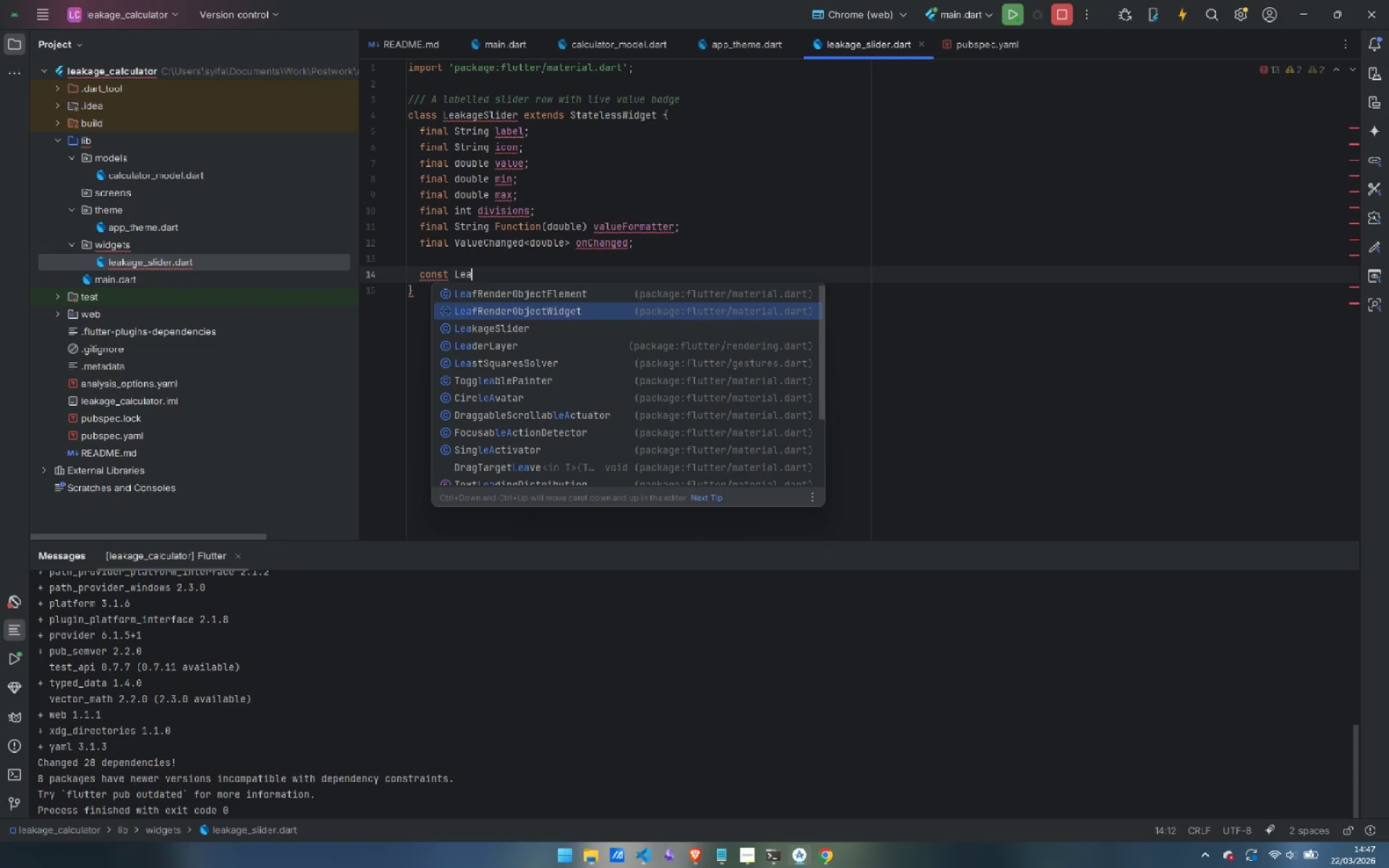 
key(ArrowDown)
 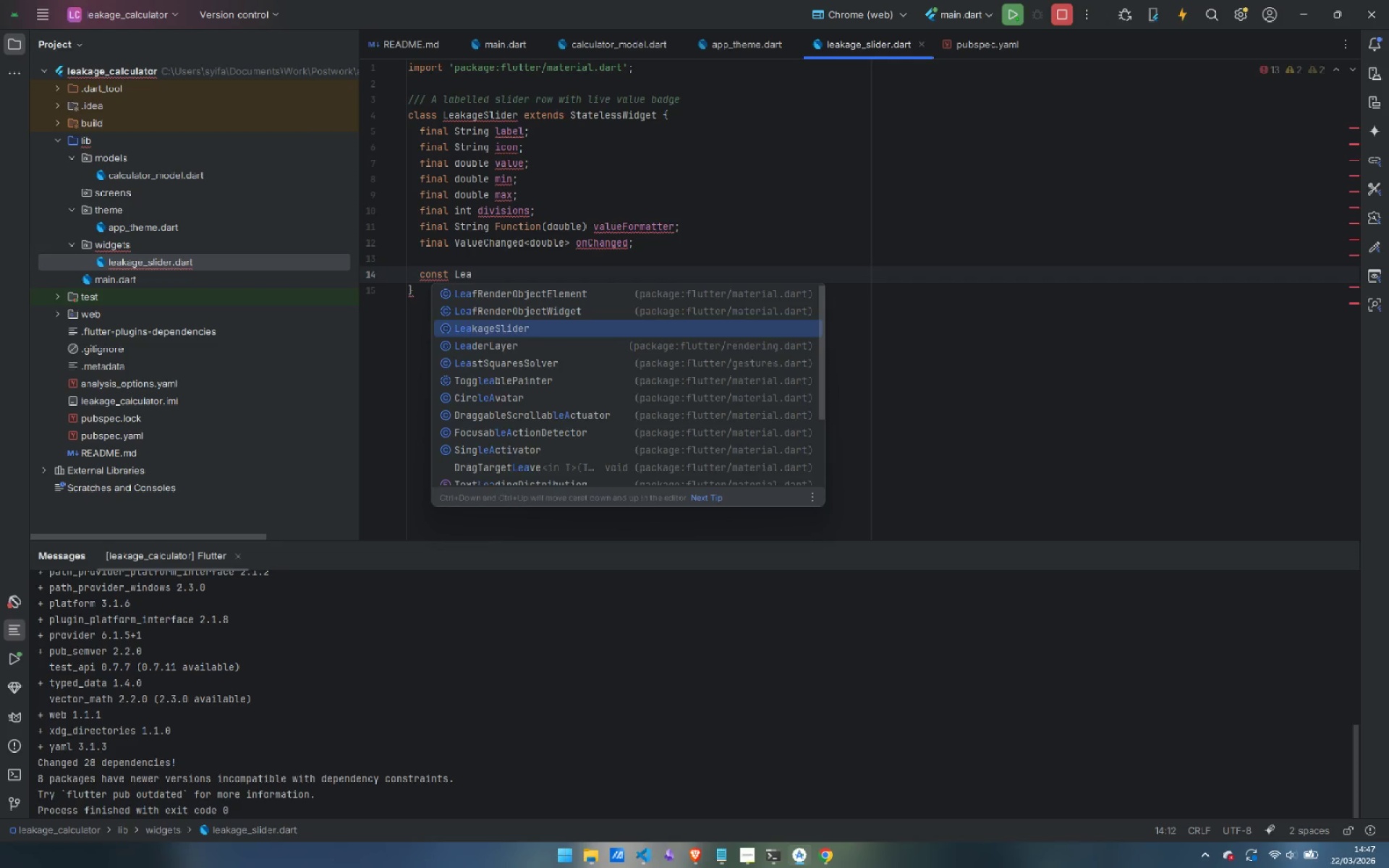 
key(Enter)
 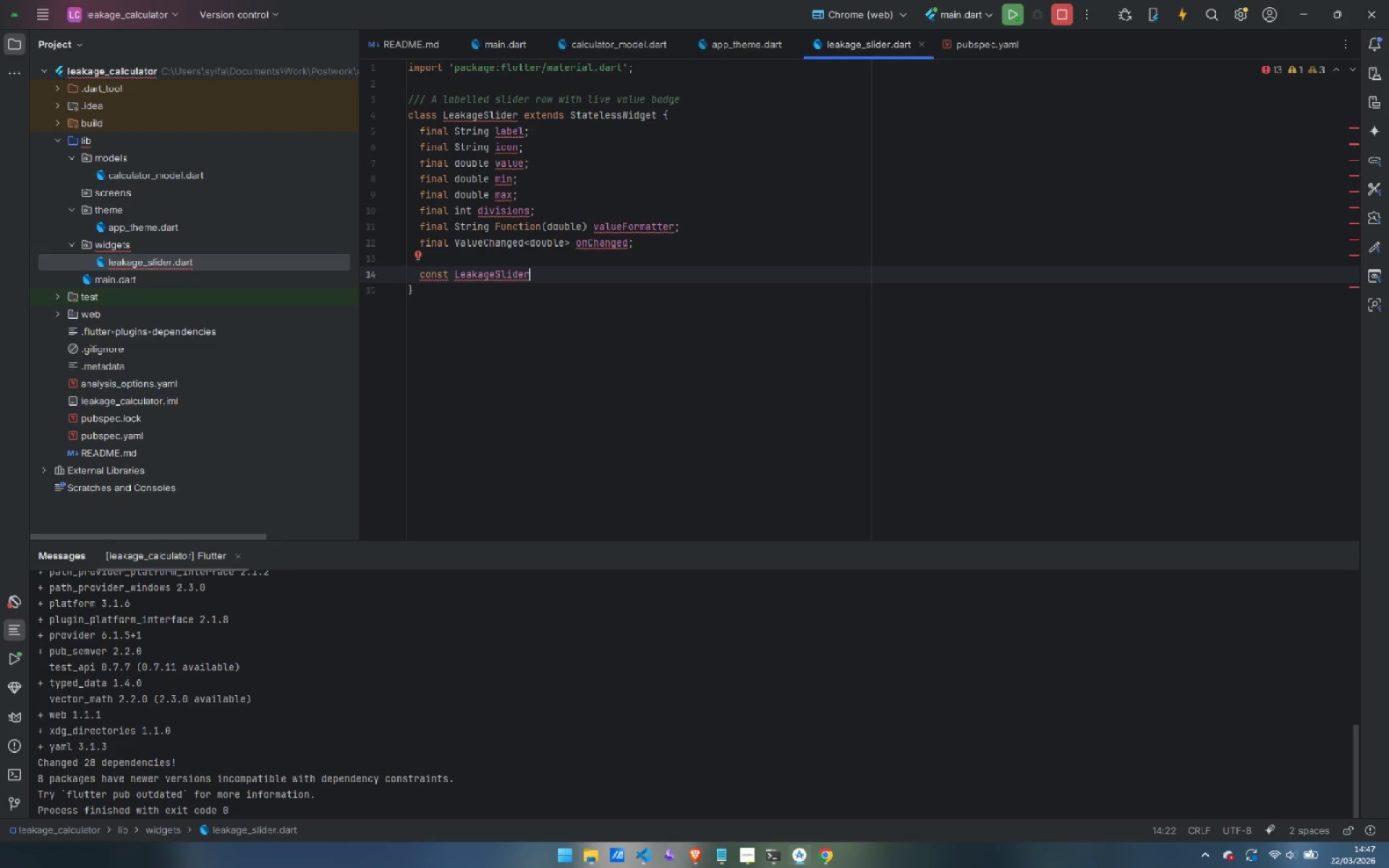 
key(Shift+9)
 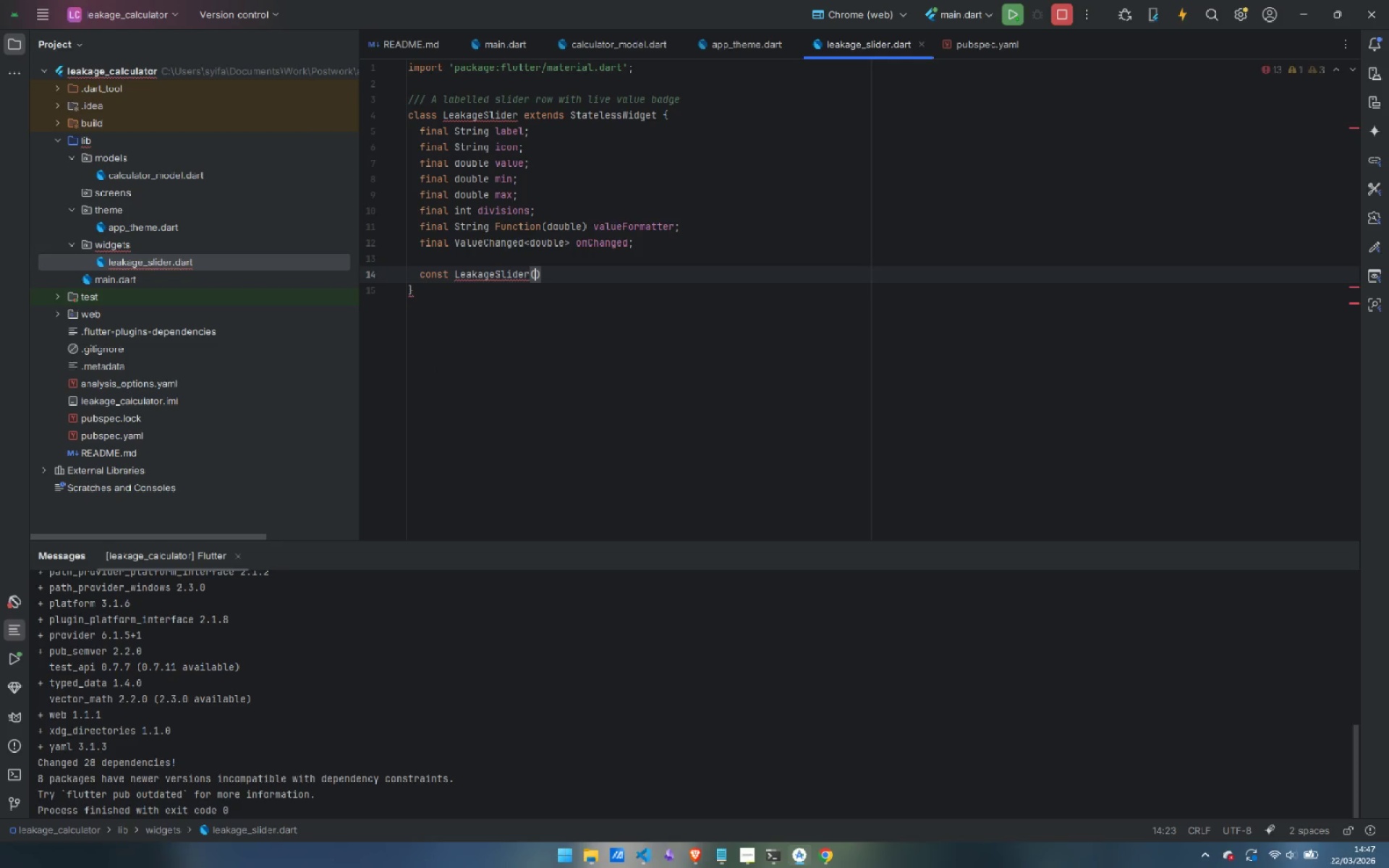 
key(Shift+BracketLeft)
 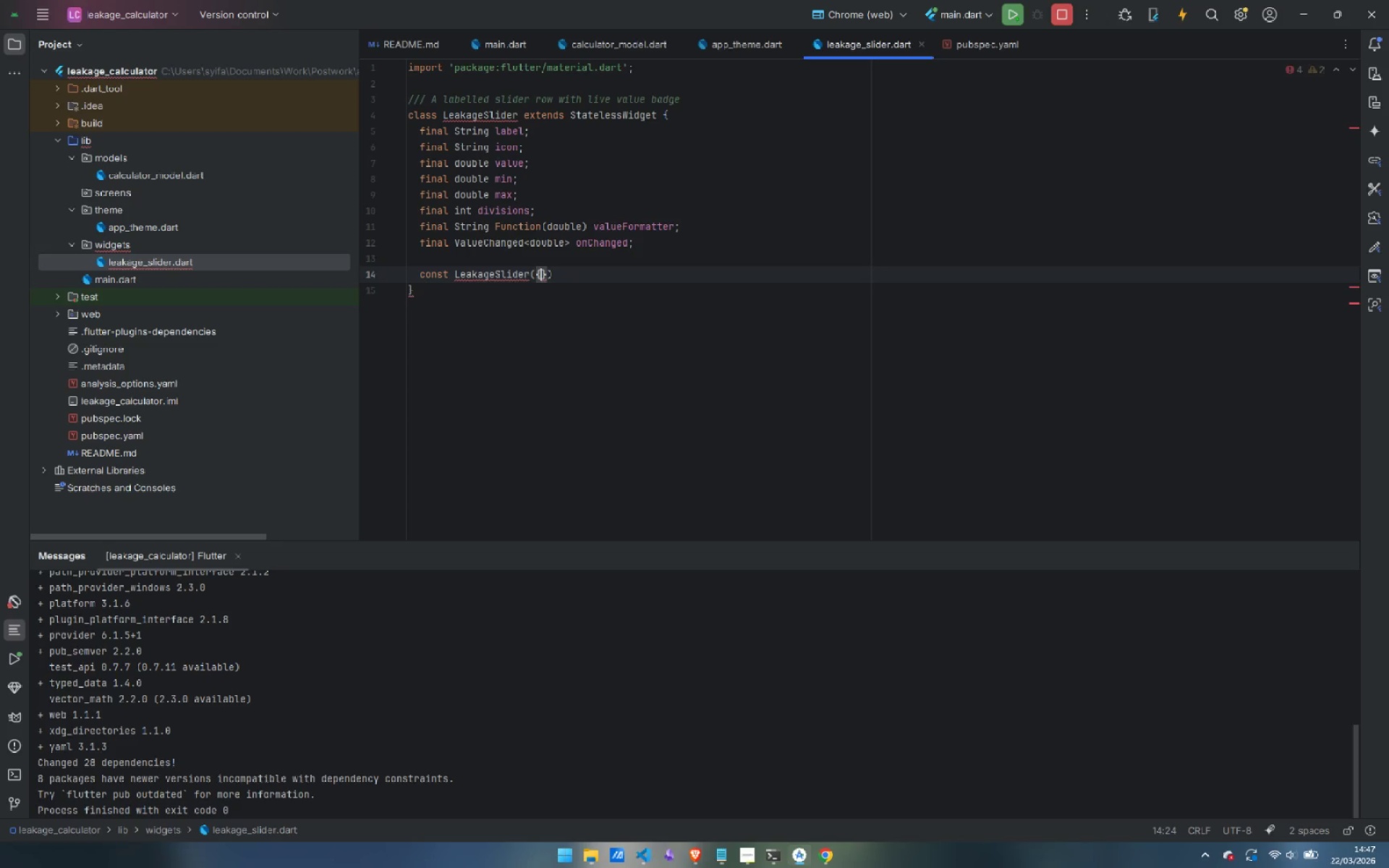 
key(Enter)
 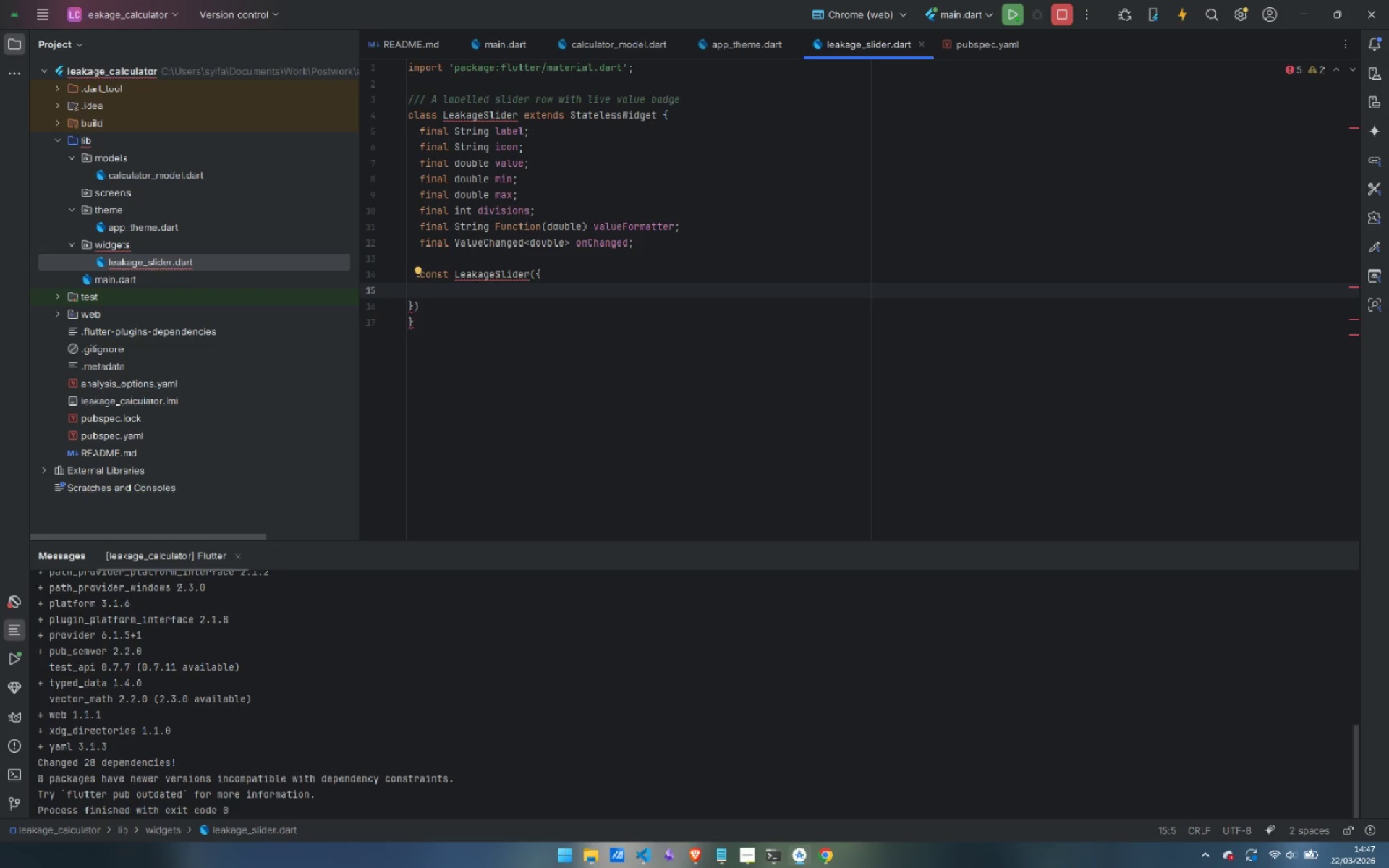 
key(ArrowDown)
 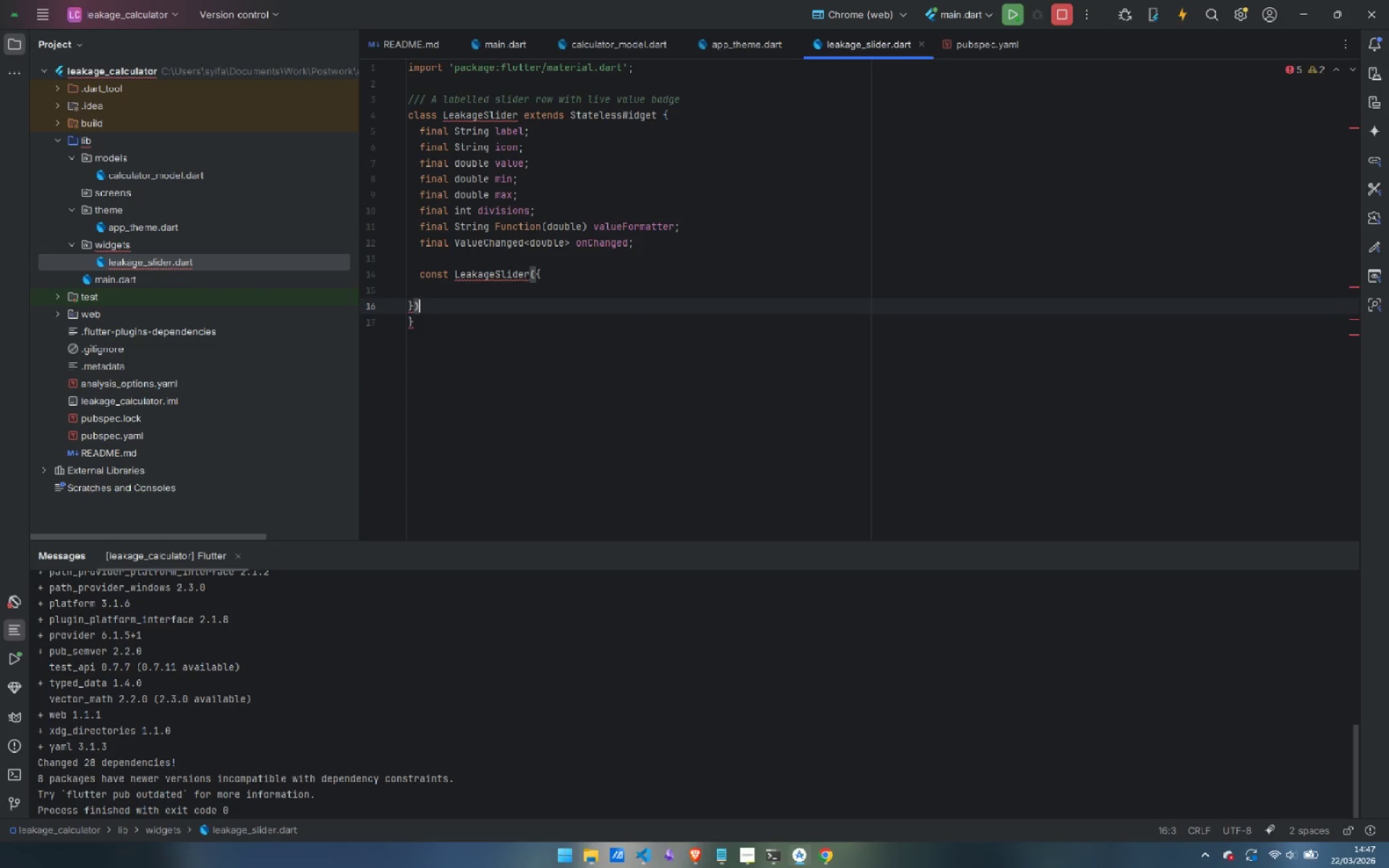 
key(ArrowLeft)
 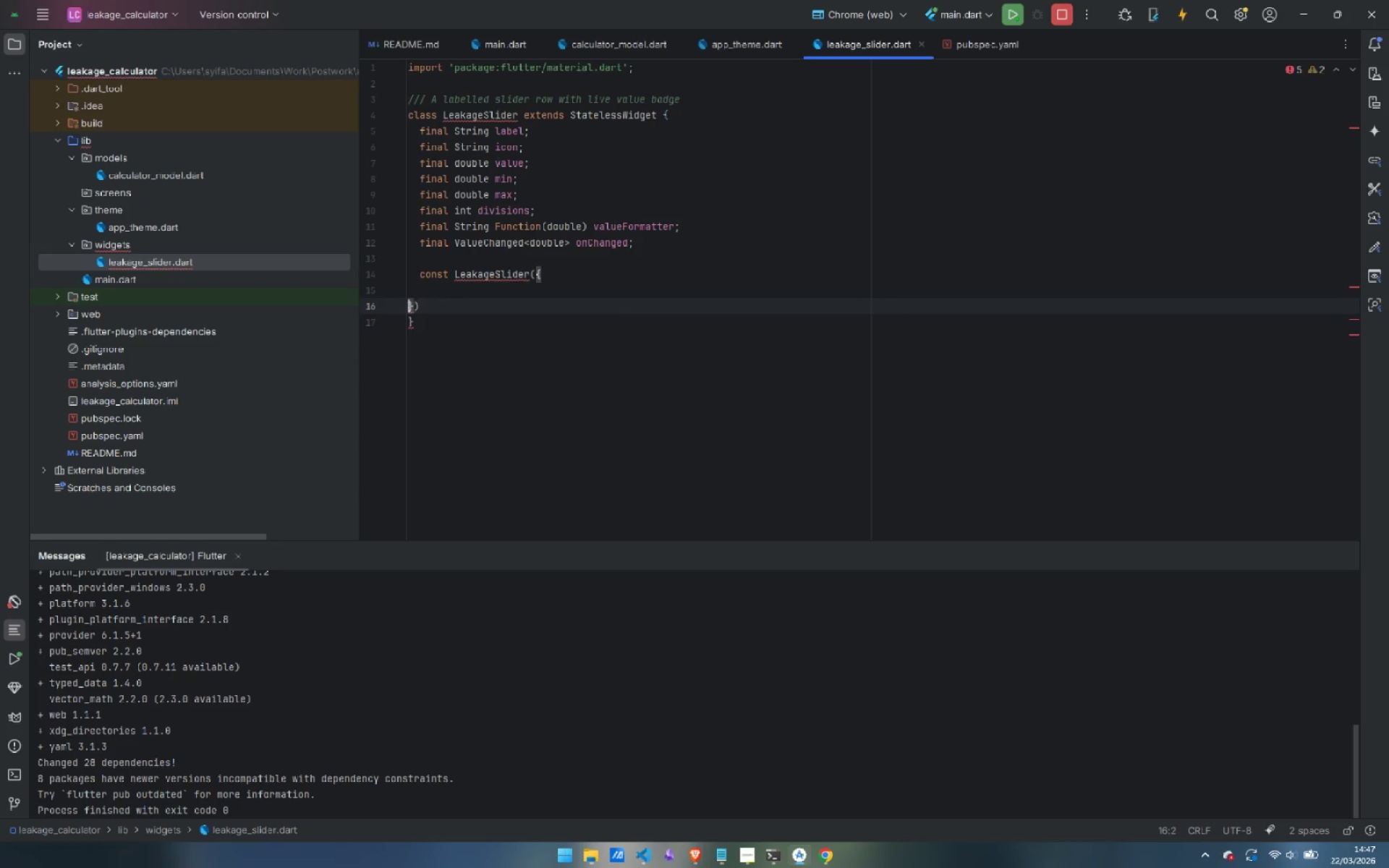 
key(ArrowLeft)
 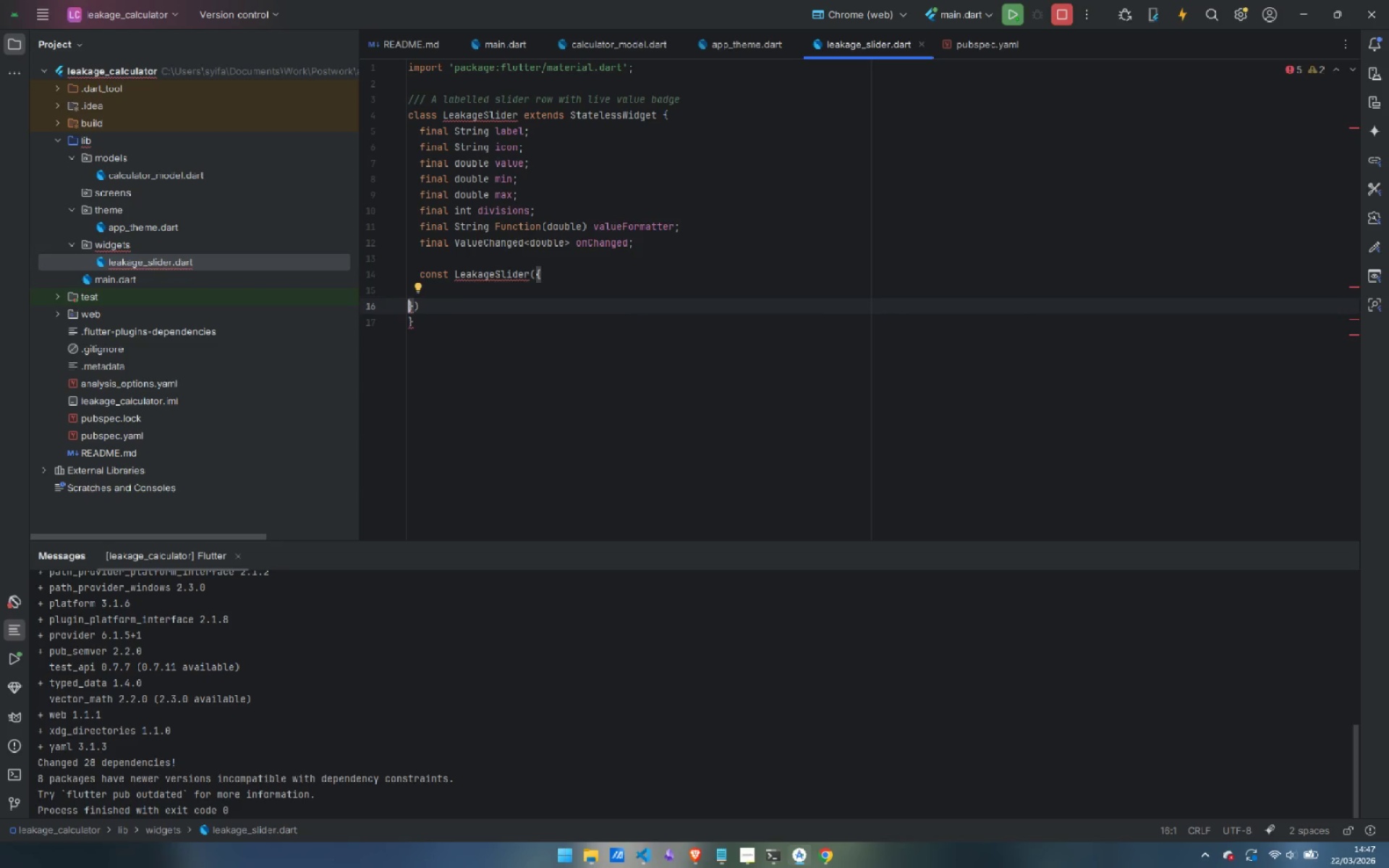 
key(Tab)
 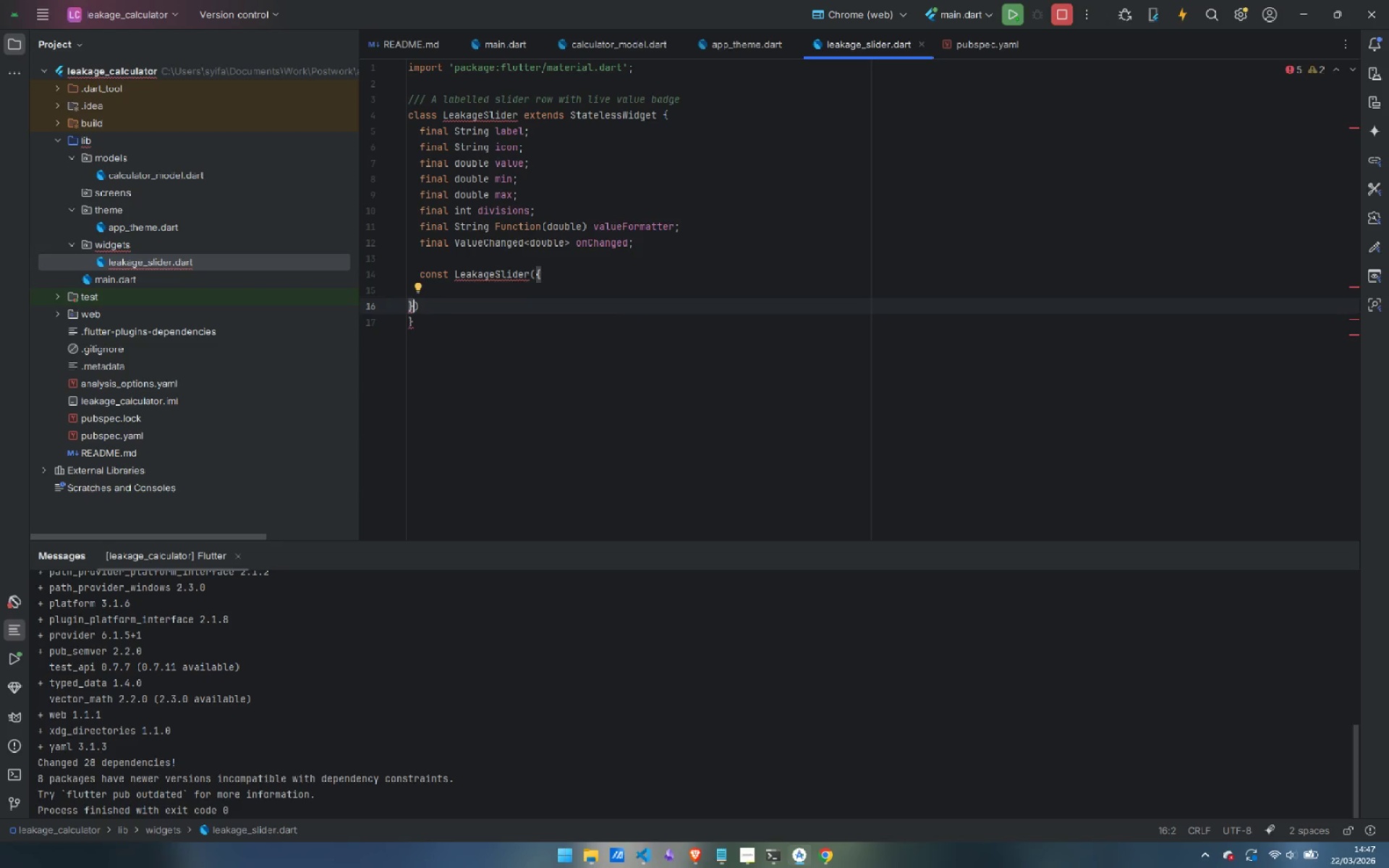 
key(ArrowLeft)
 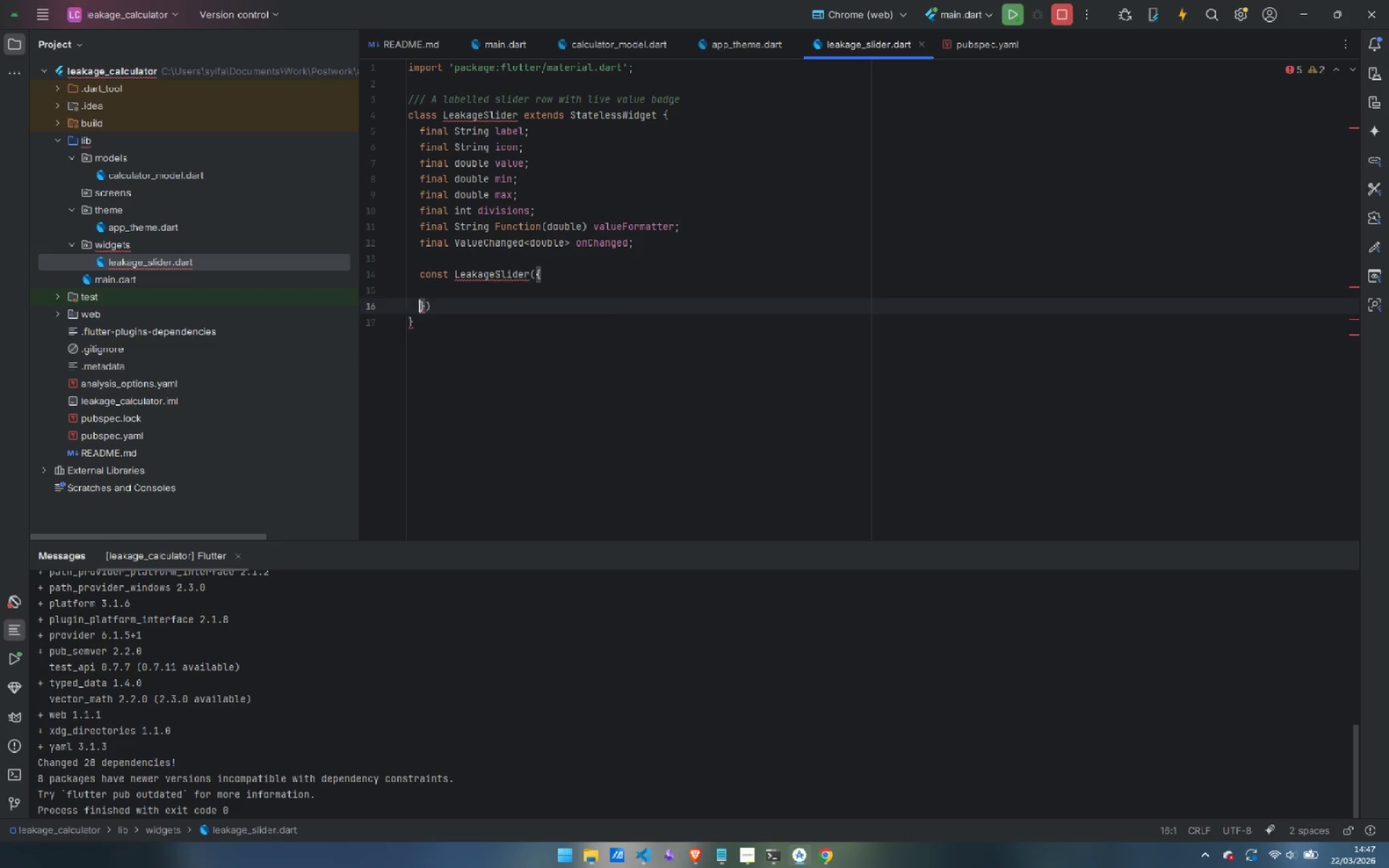 
key(Tab)
 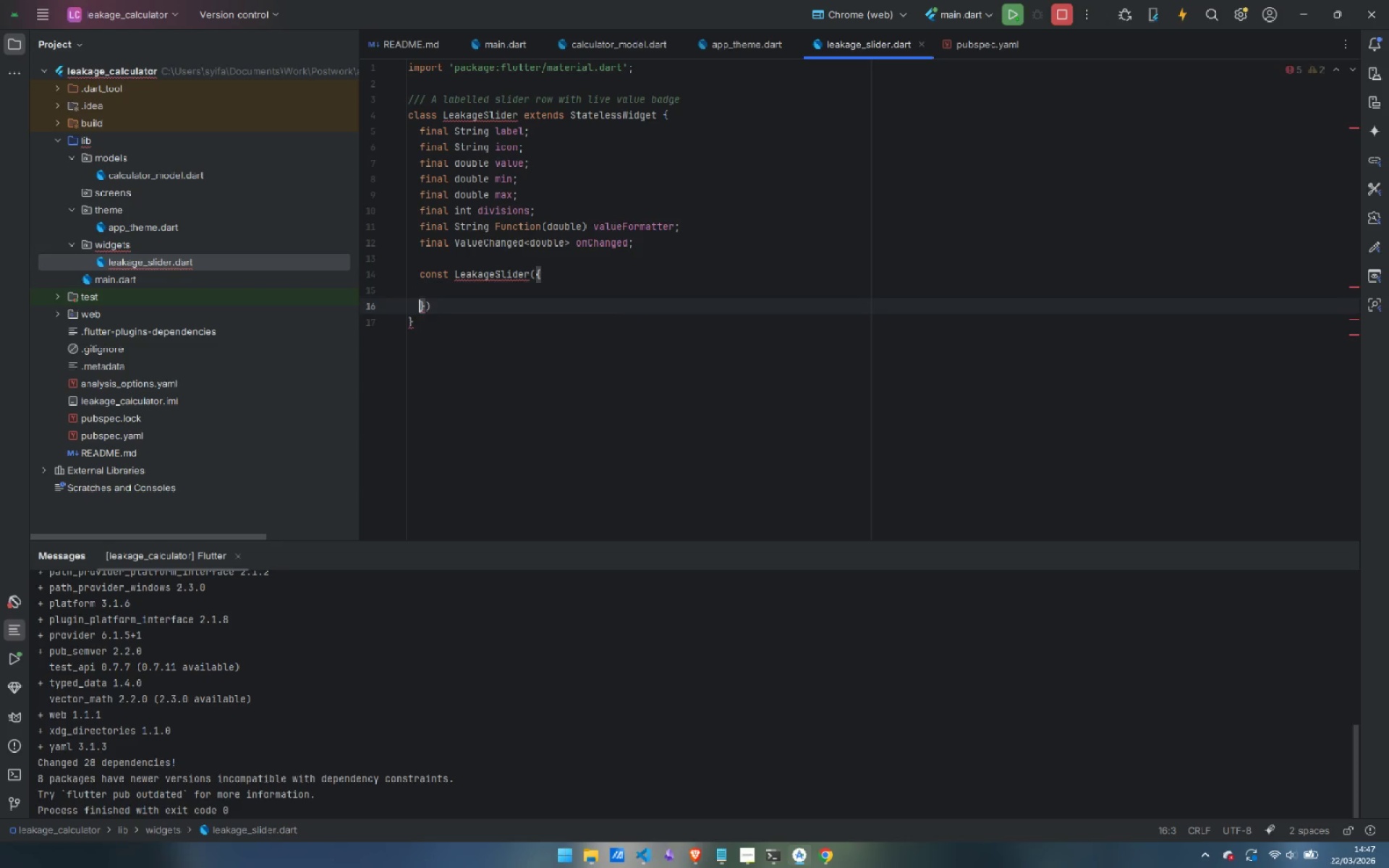 
key(ArrowRight)
 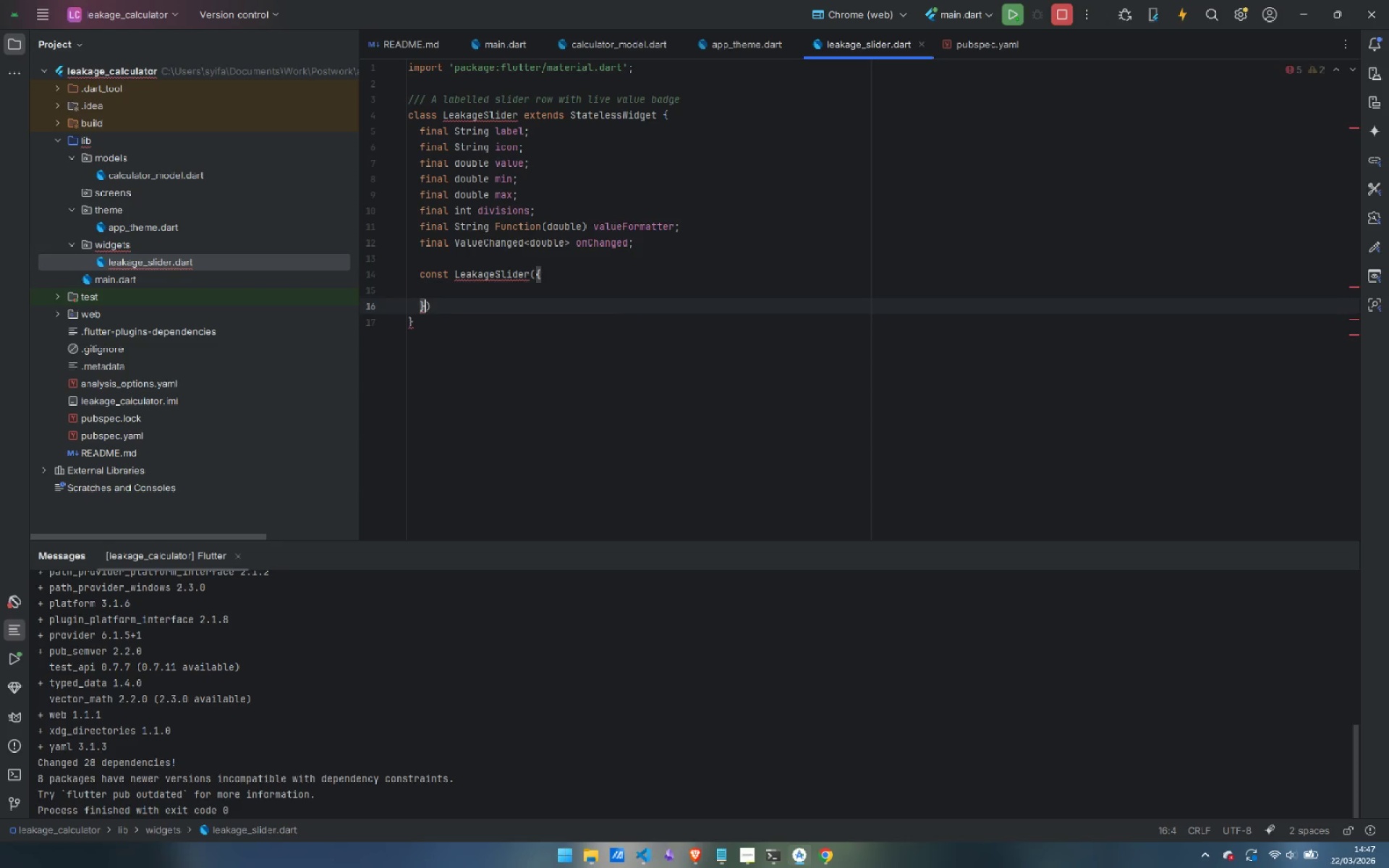 
key(ArrowRight)
 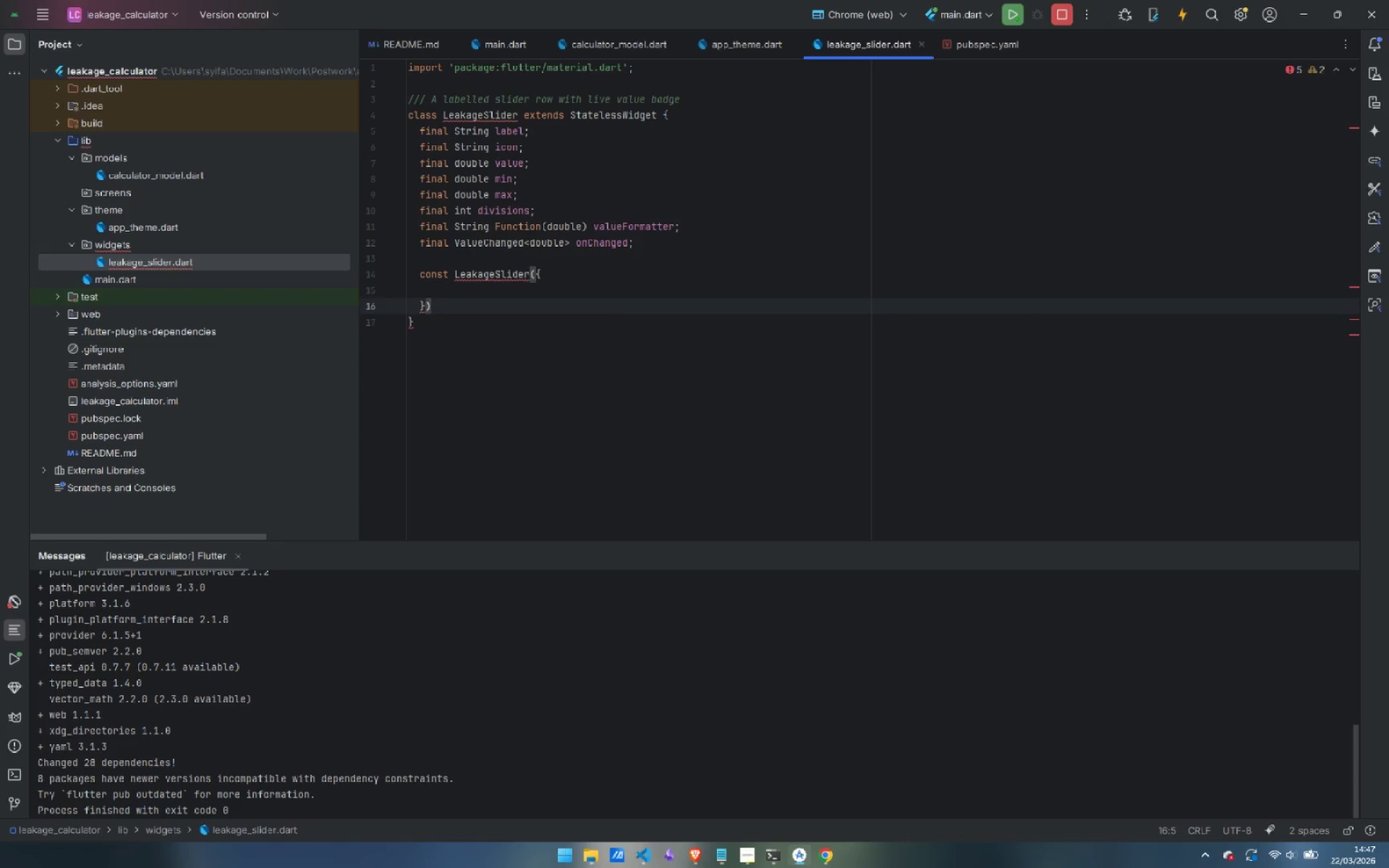 
key(Semicolon)
 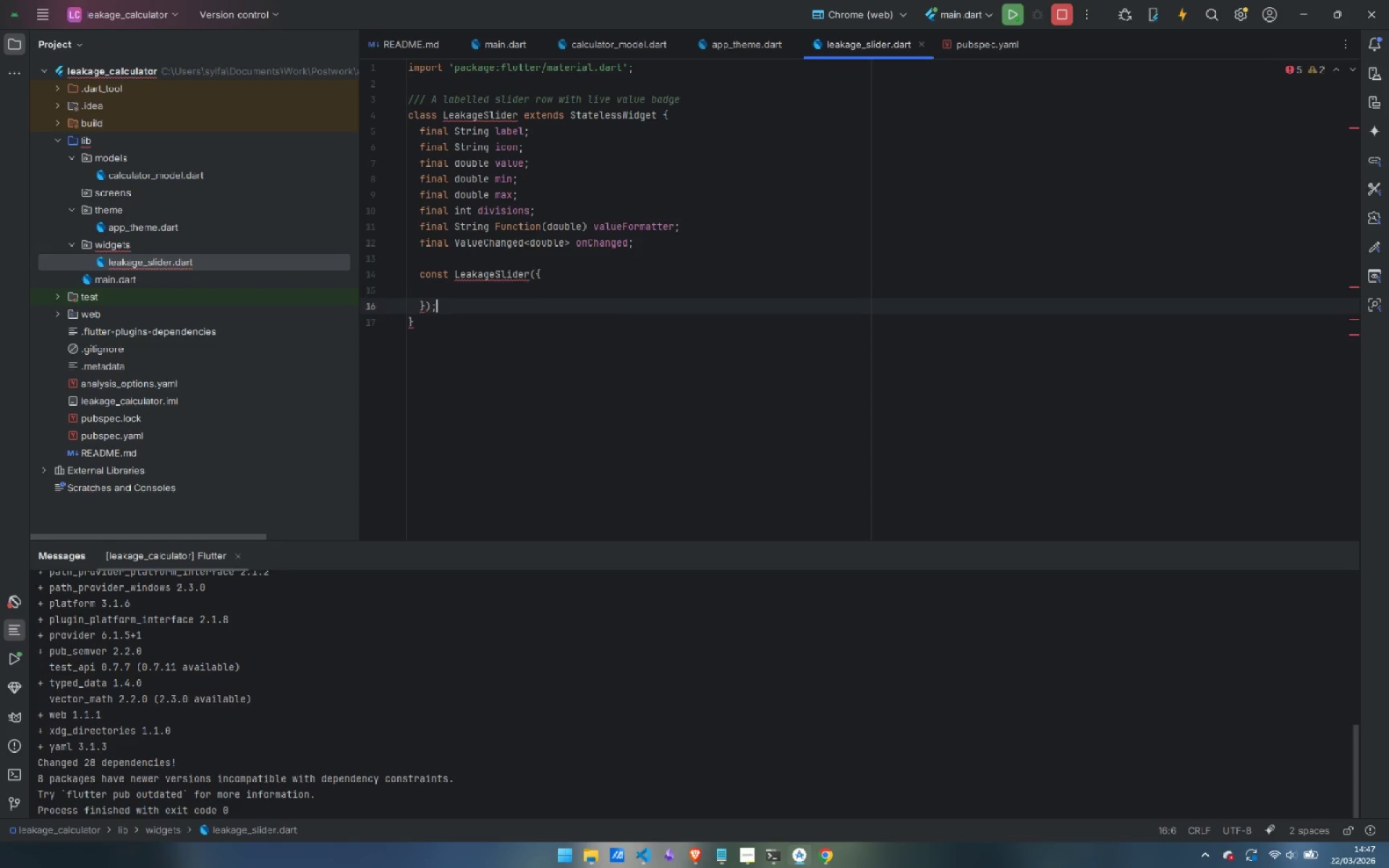 
key(ArrowUp)
 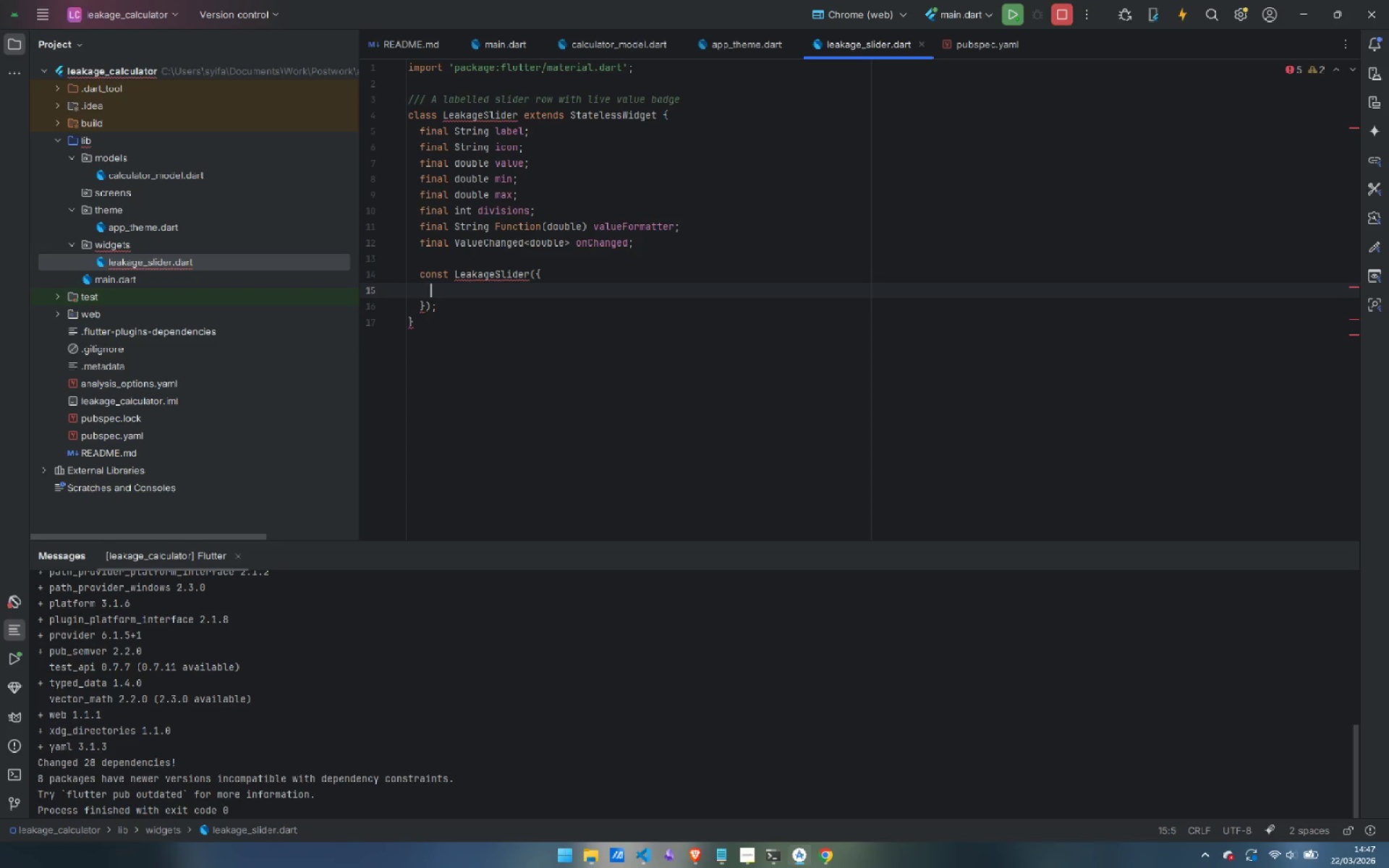 
key(Tab)
 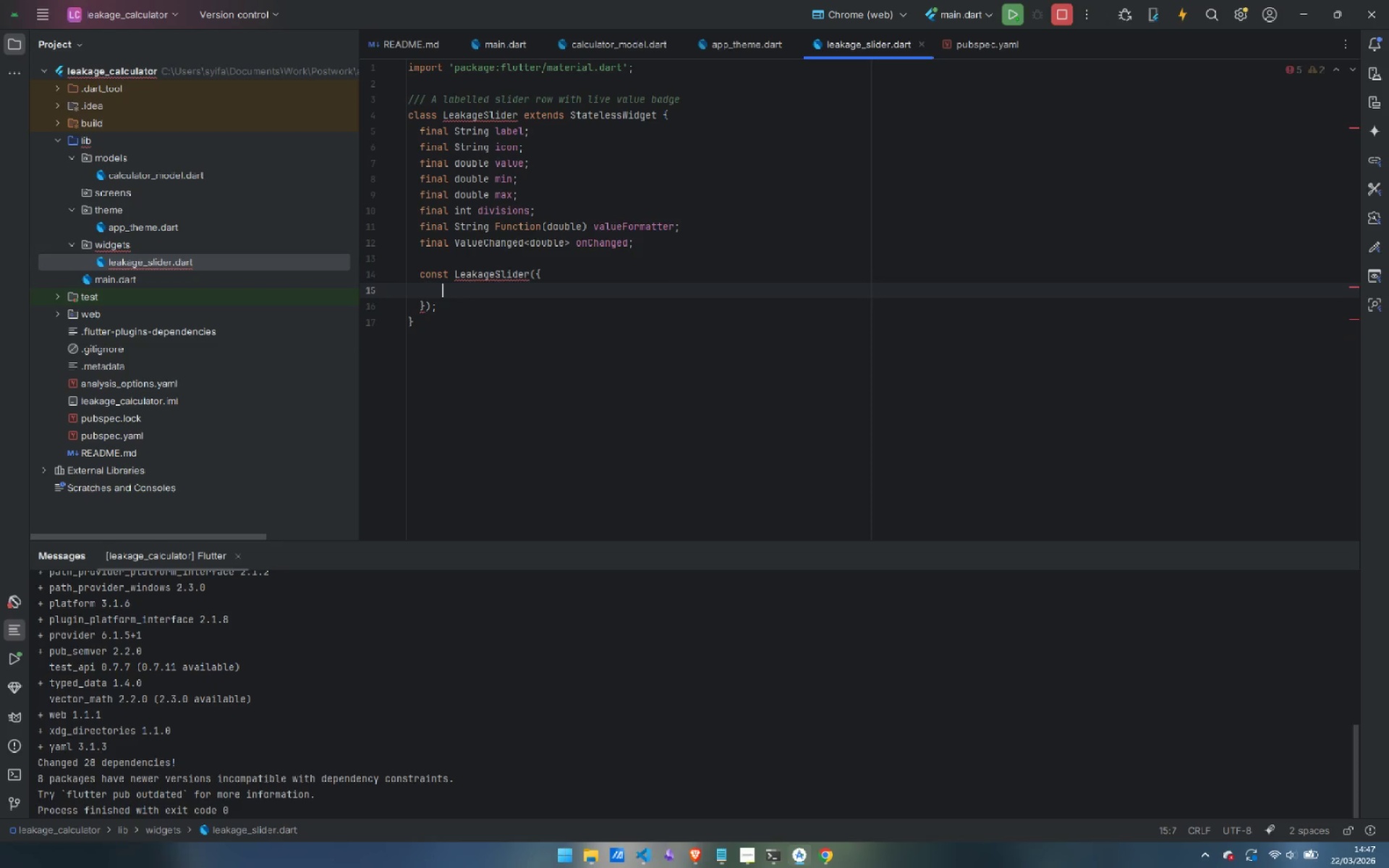 
key(Backspace)
 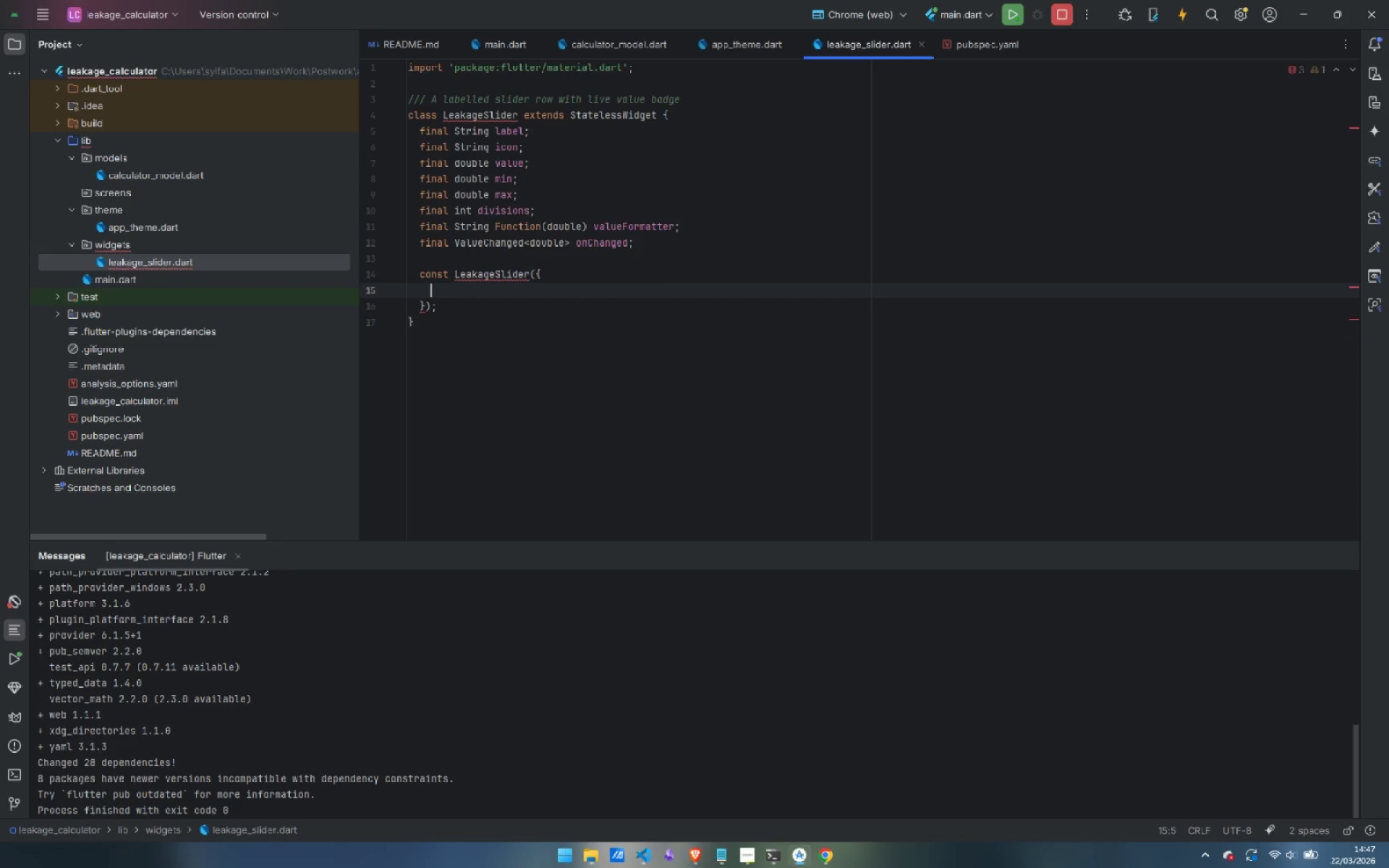 
key(Backspace)
 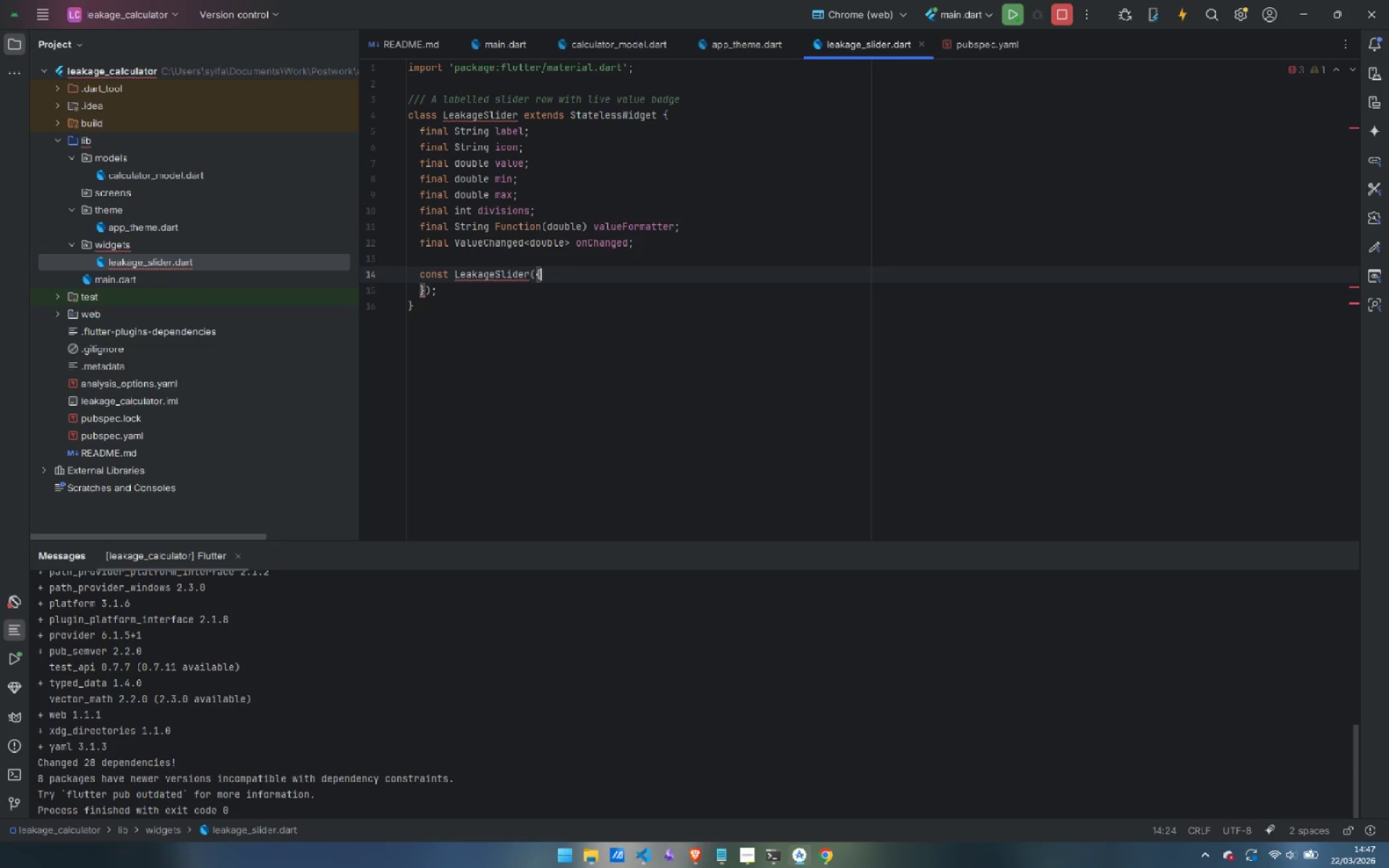 
key(Enter)
 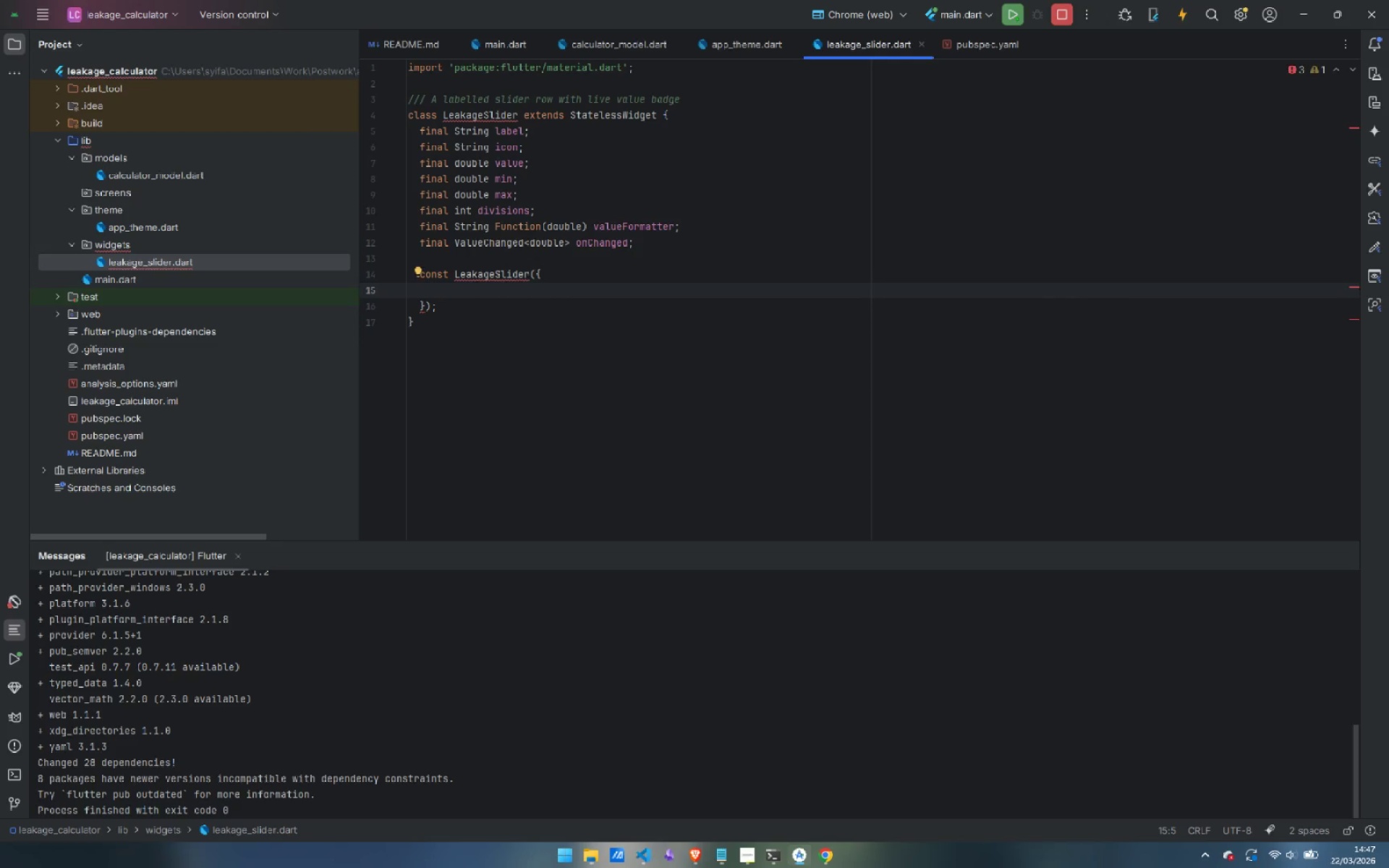 
type(super.ke)
 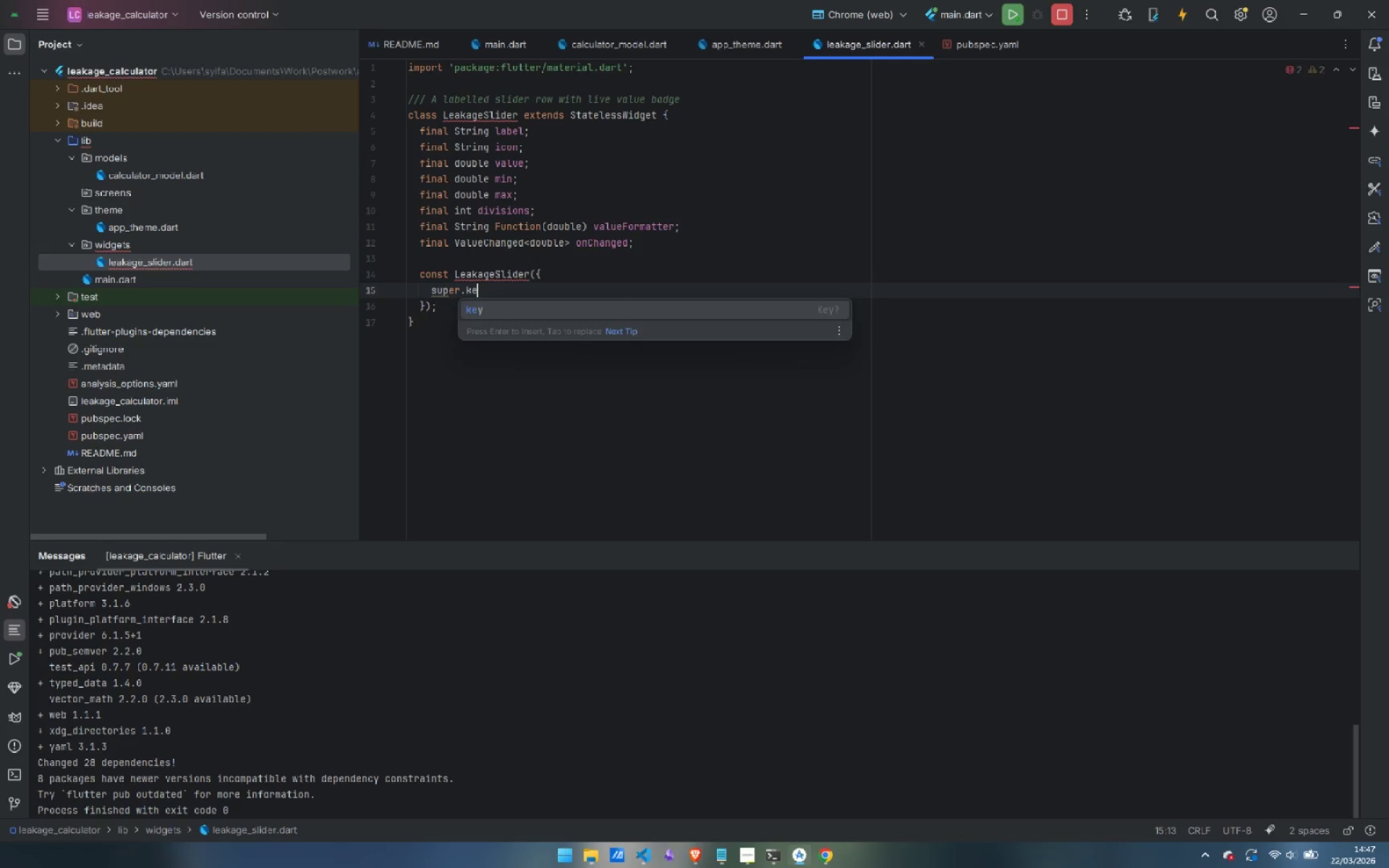 
key(Enter)
 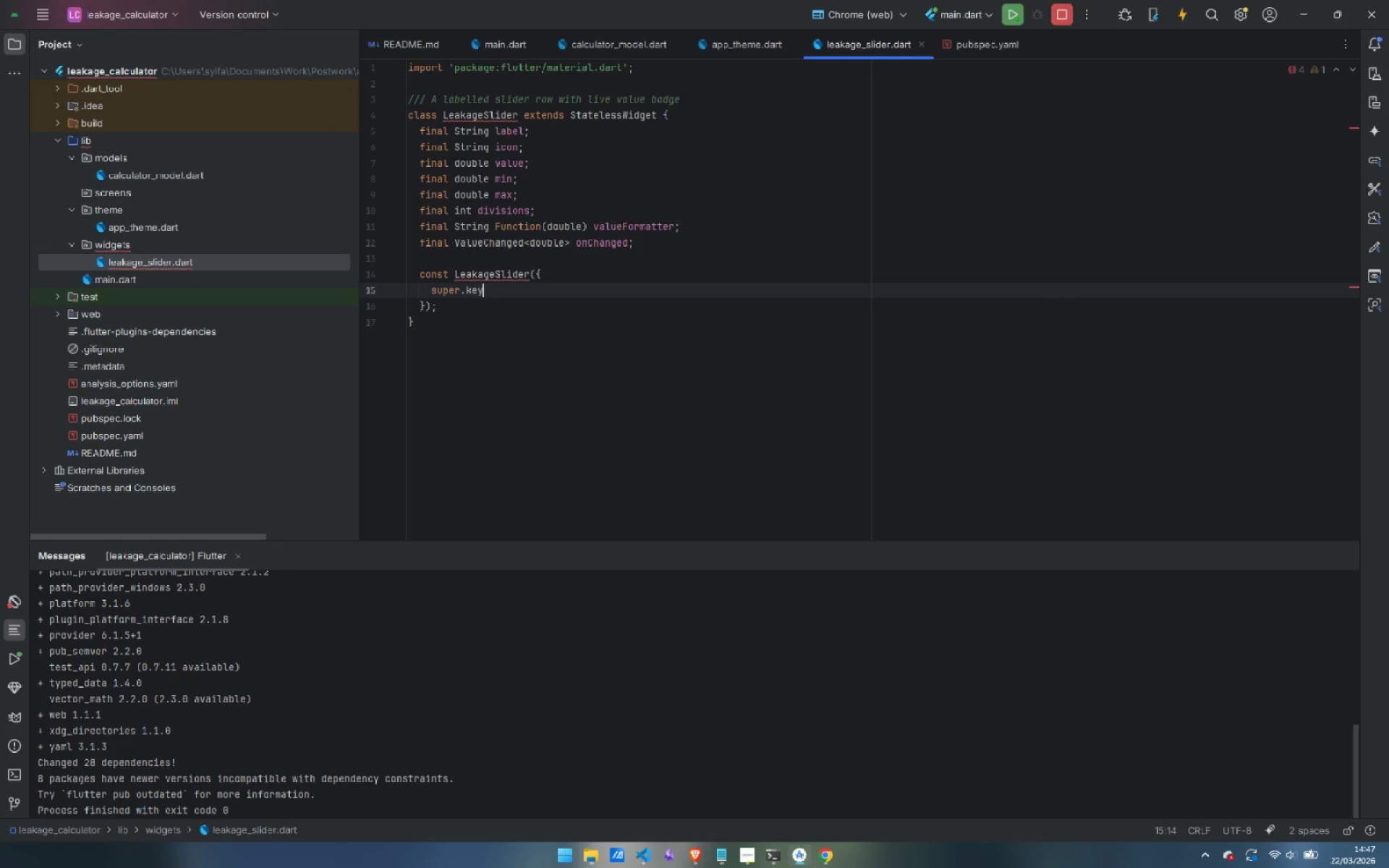 
key(Comma)
 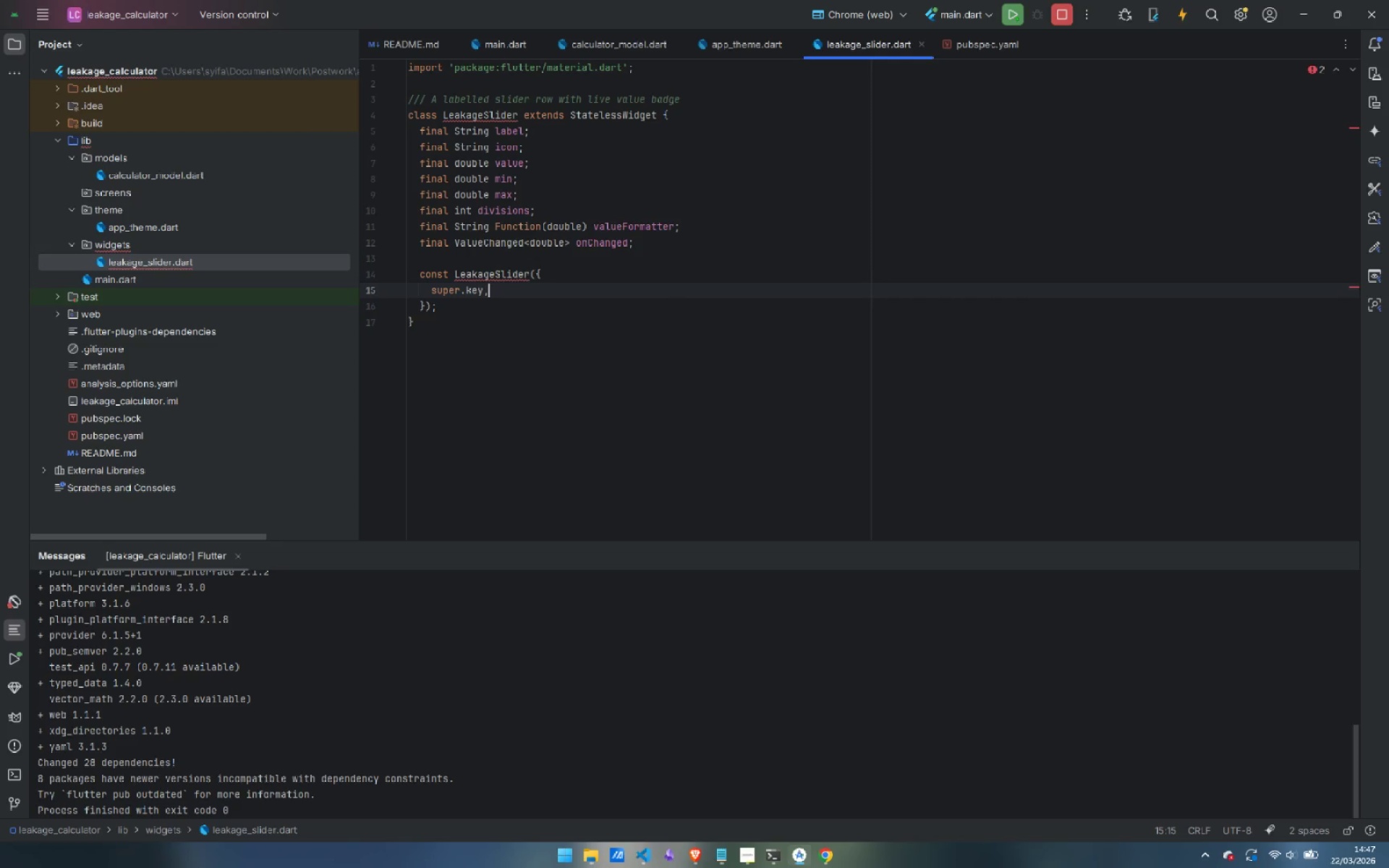 
key(Enter)
 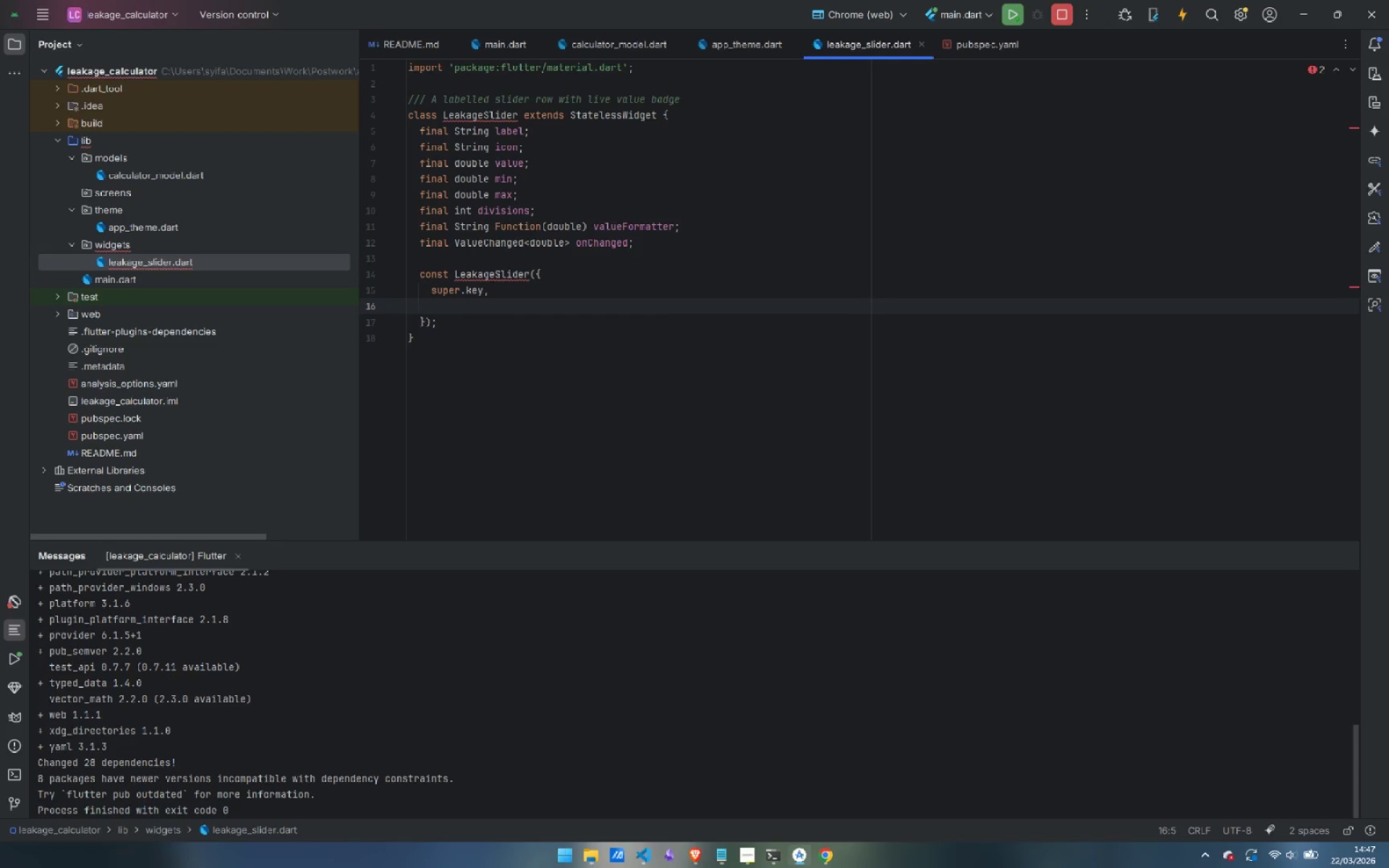 
type(req)
 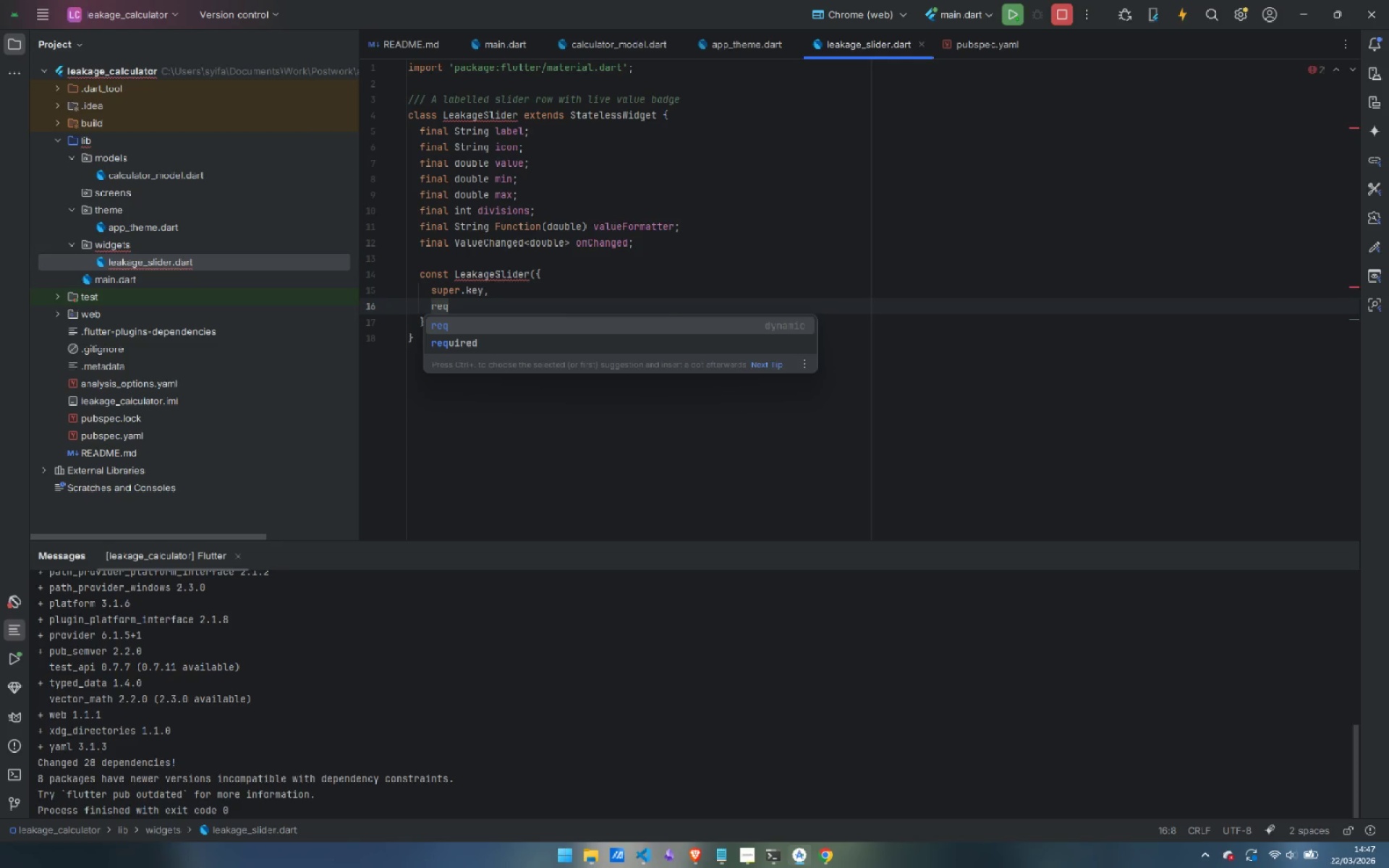 
key(ArrowDown)
 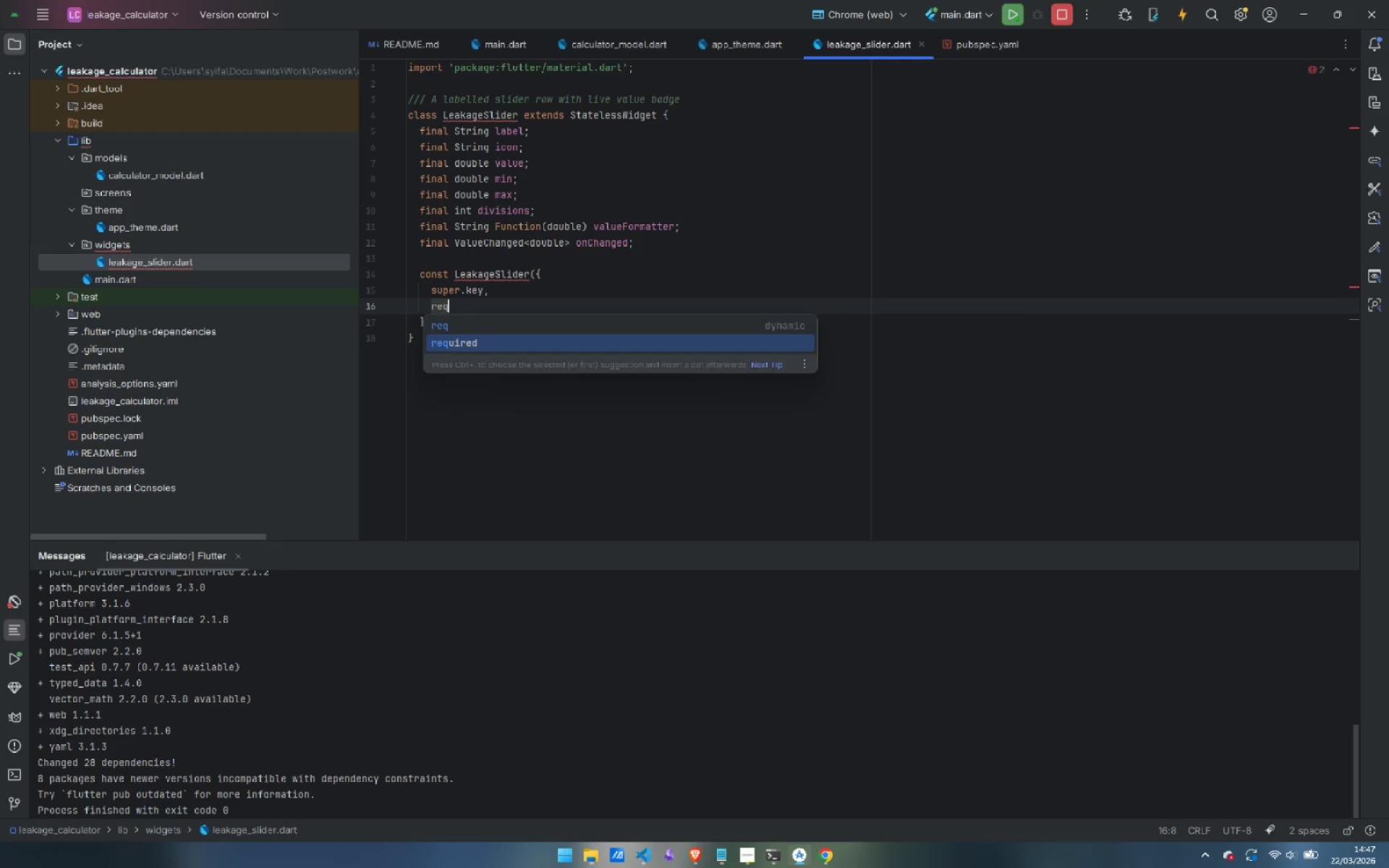 
key(Enter)
 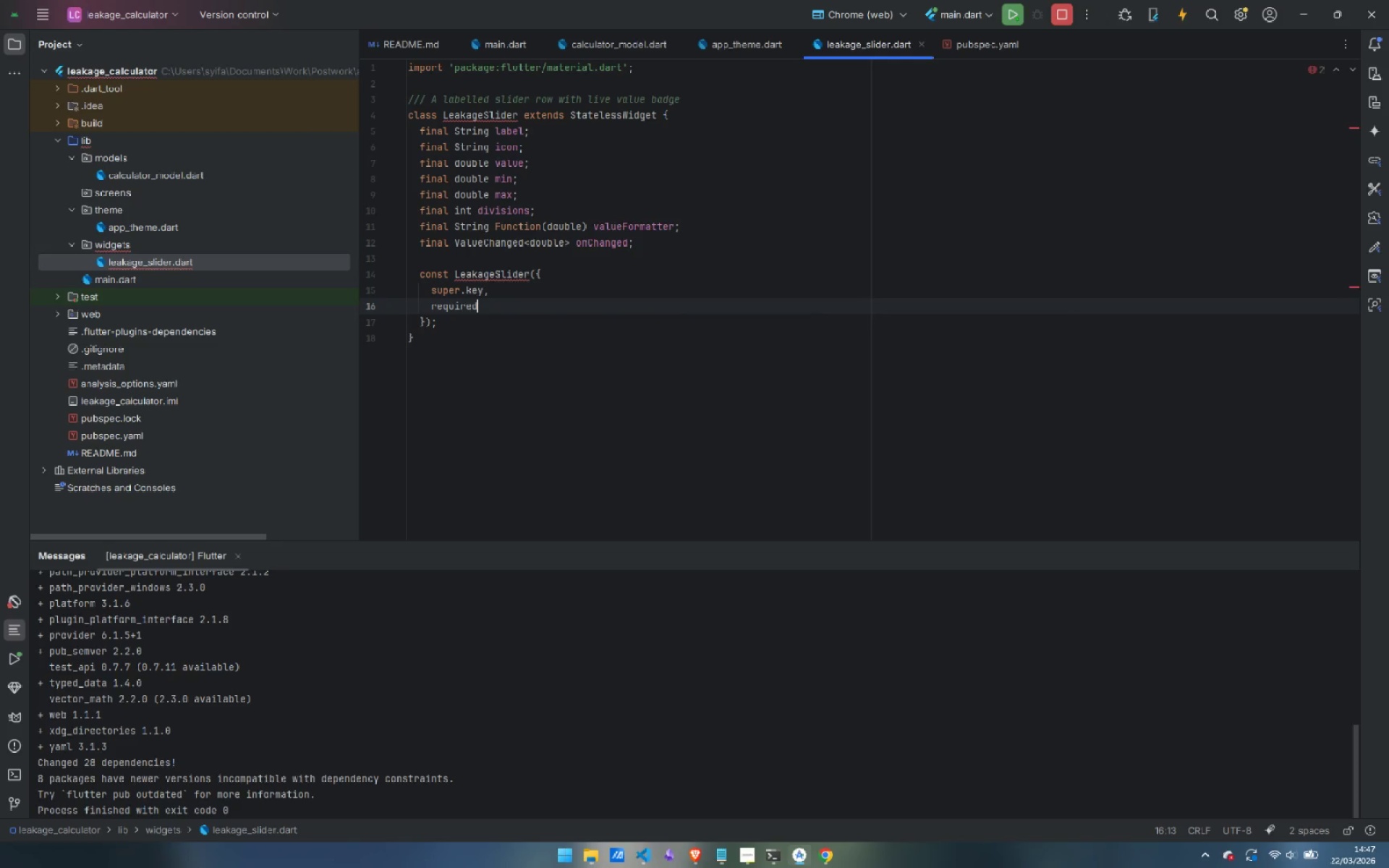 
type( this.label,)
 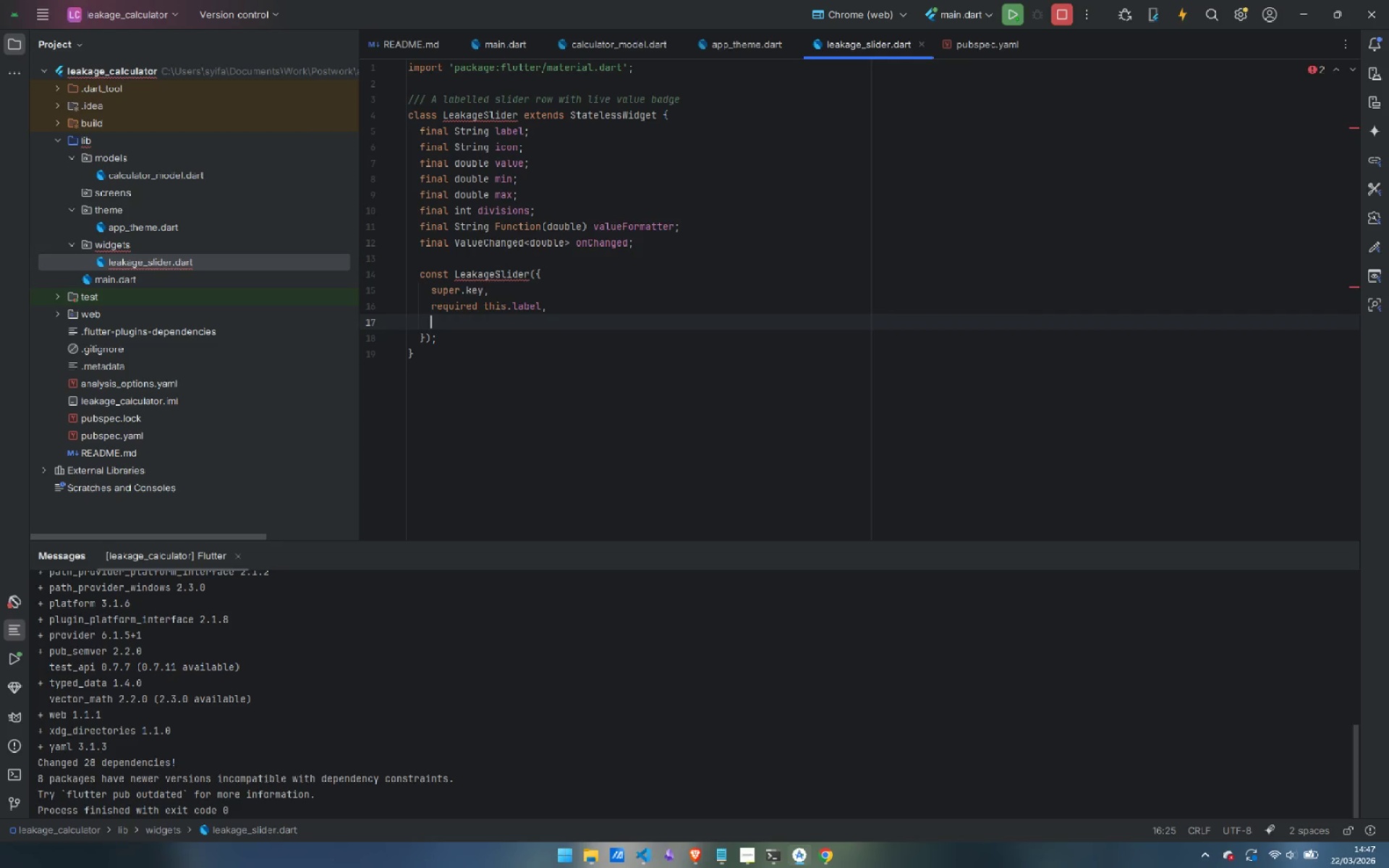 
key(Enter)
 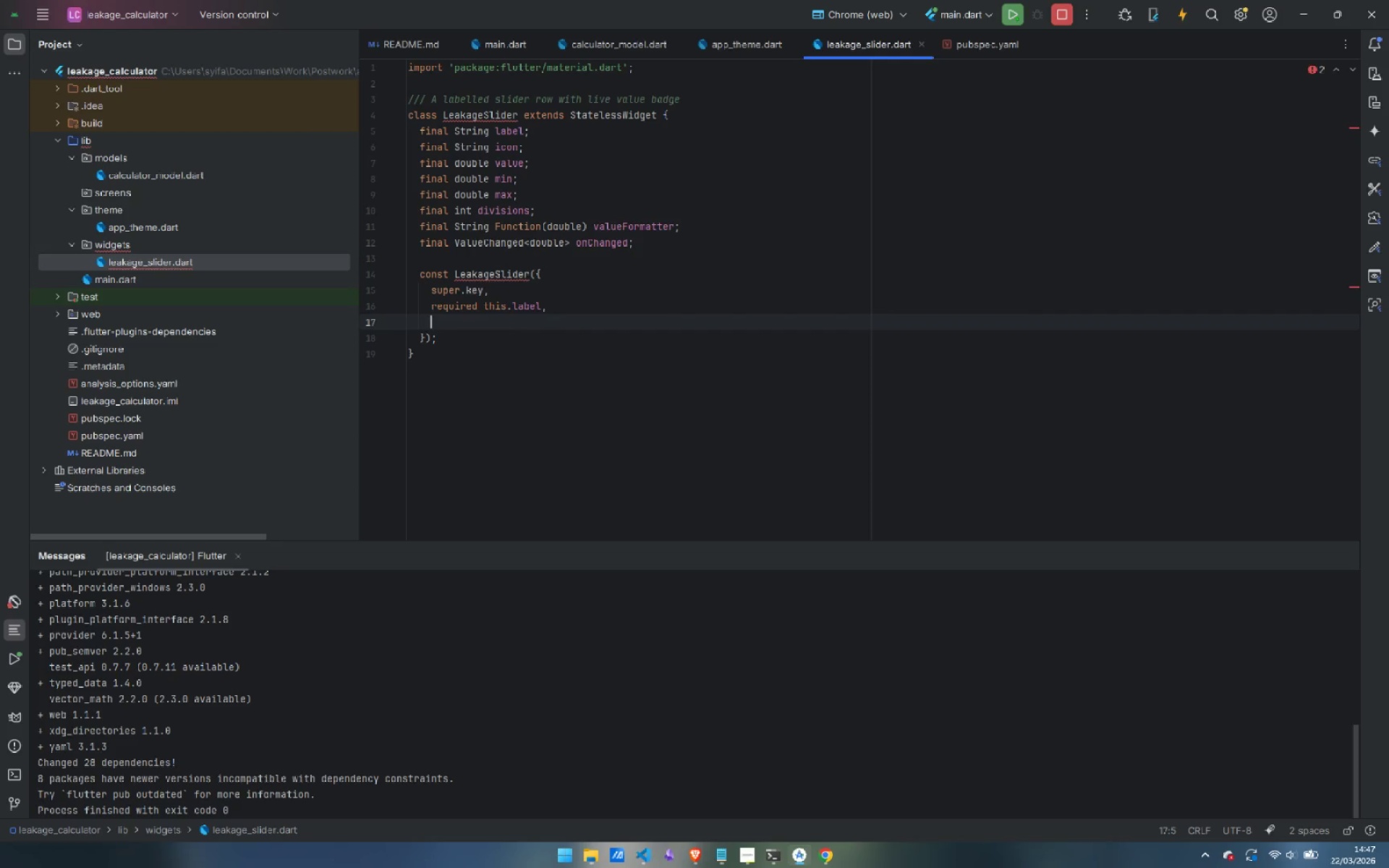 
type(rquired )
 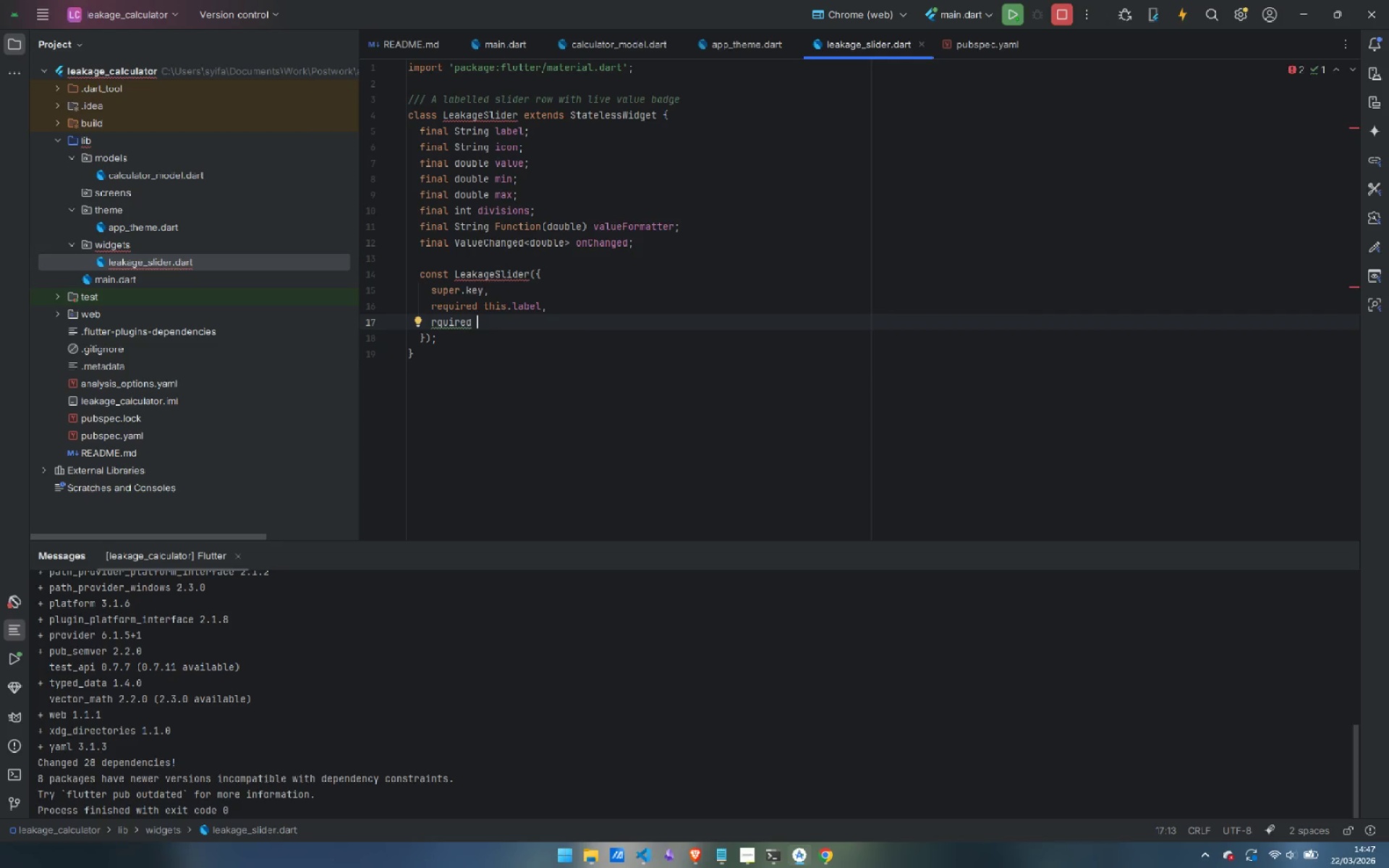 
key(Control+ArrowLeft)
 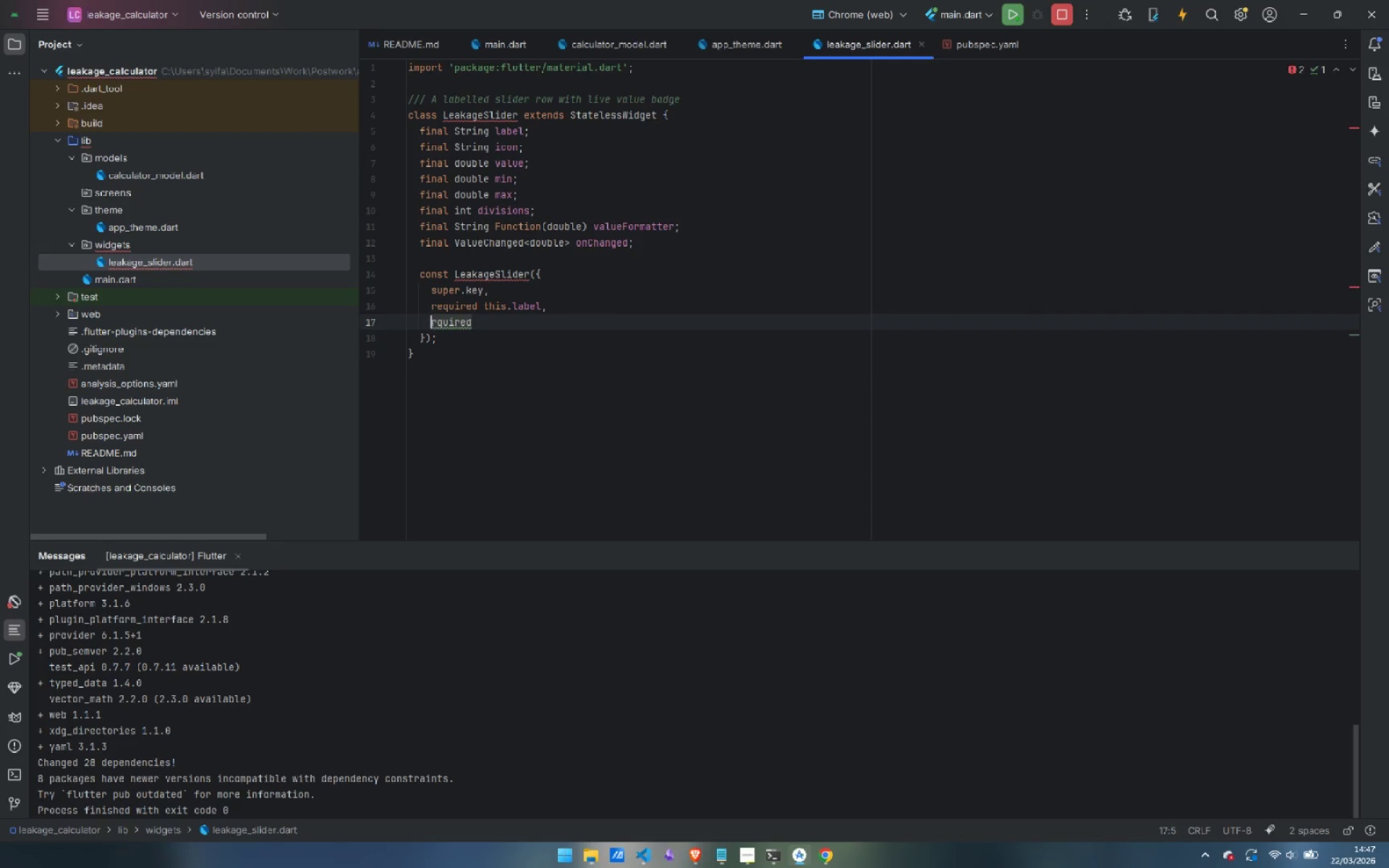 
key(ArrowRight)
 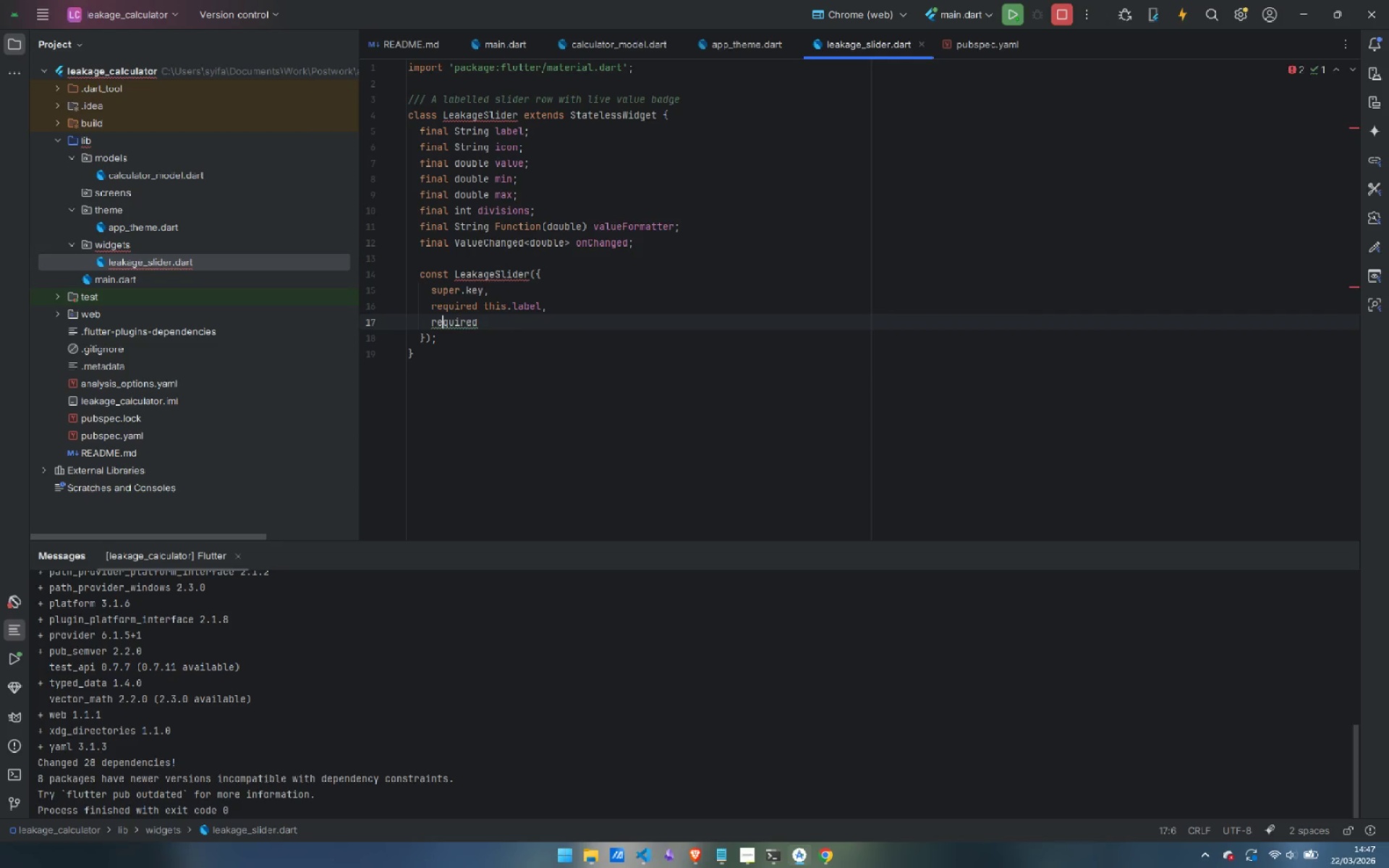 
key(E)
 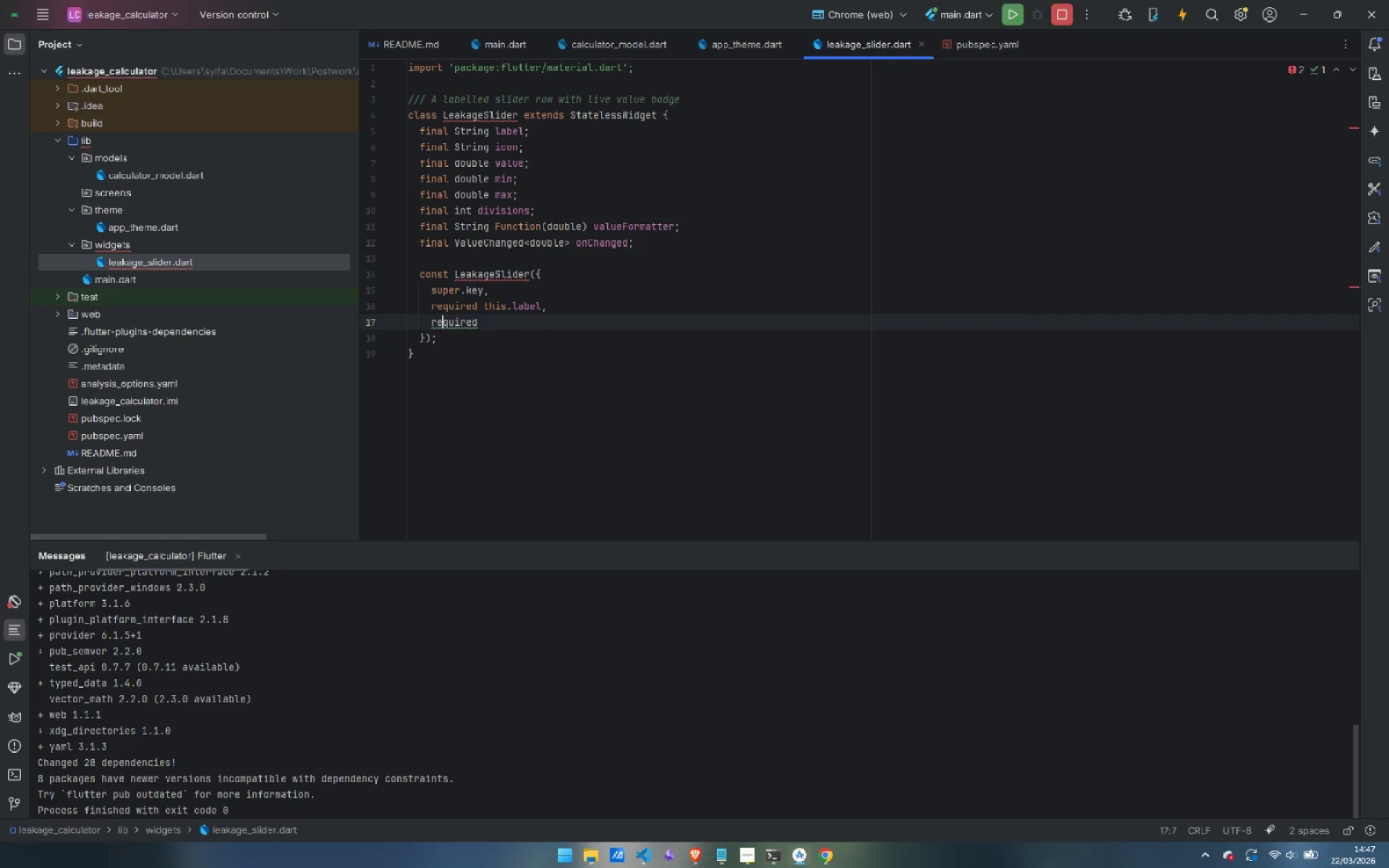 
key(Control+ArrowRight)
 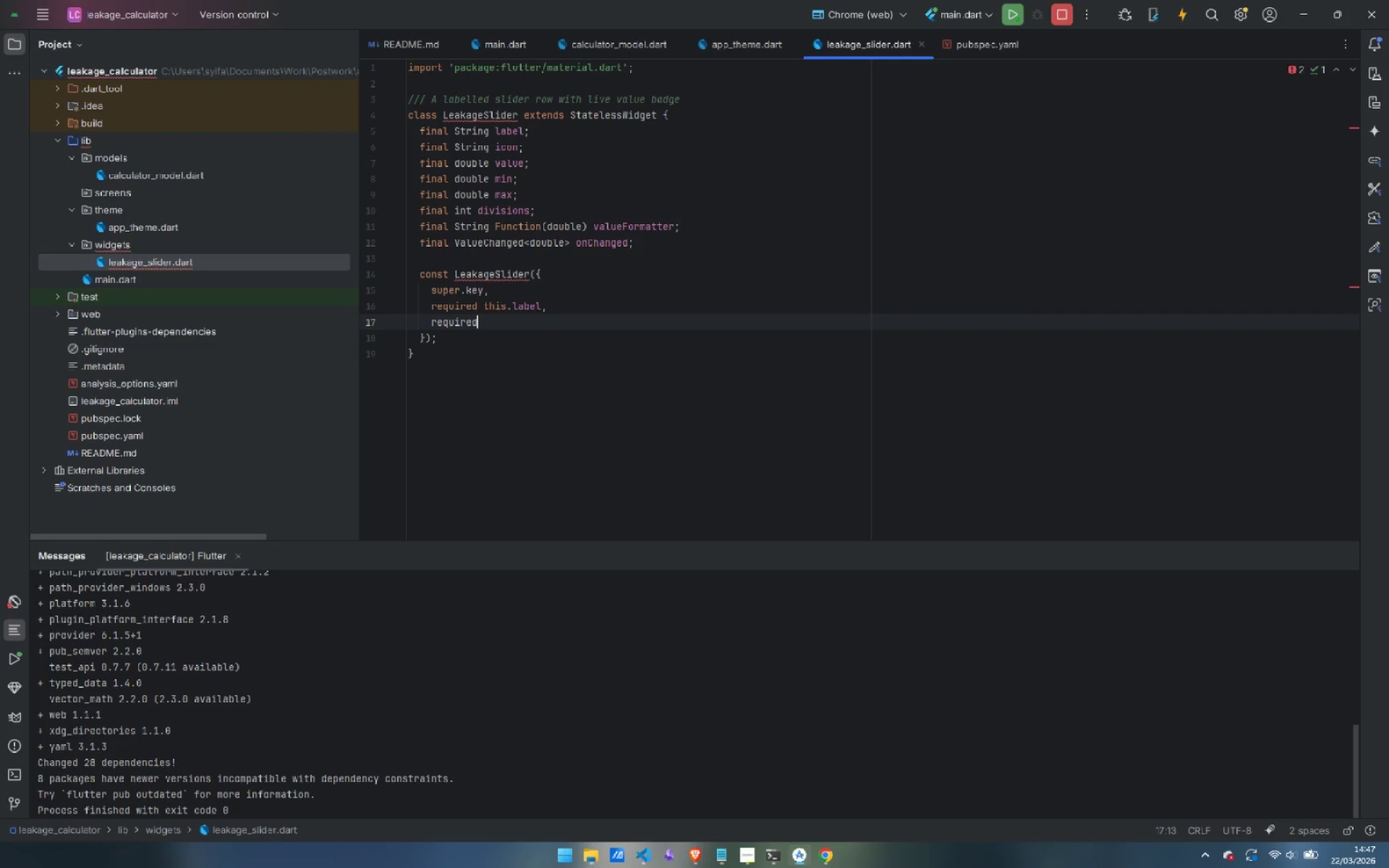 
type( this.icon,)
 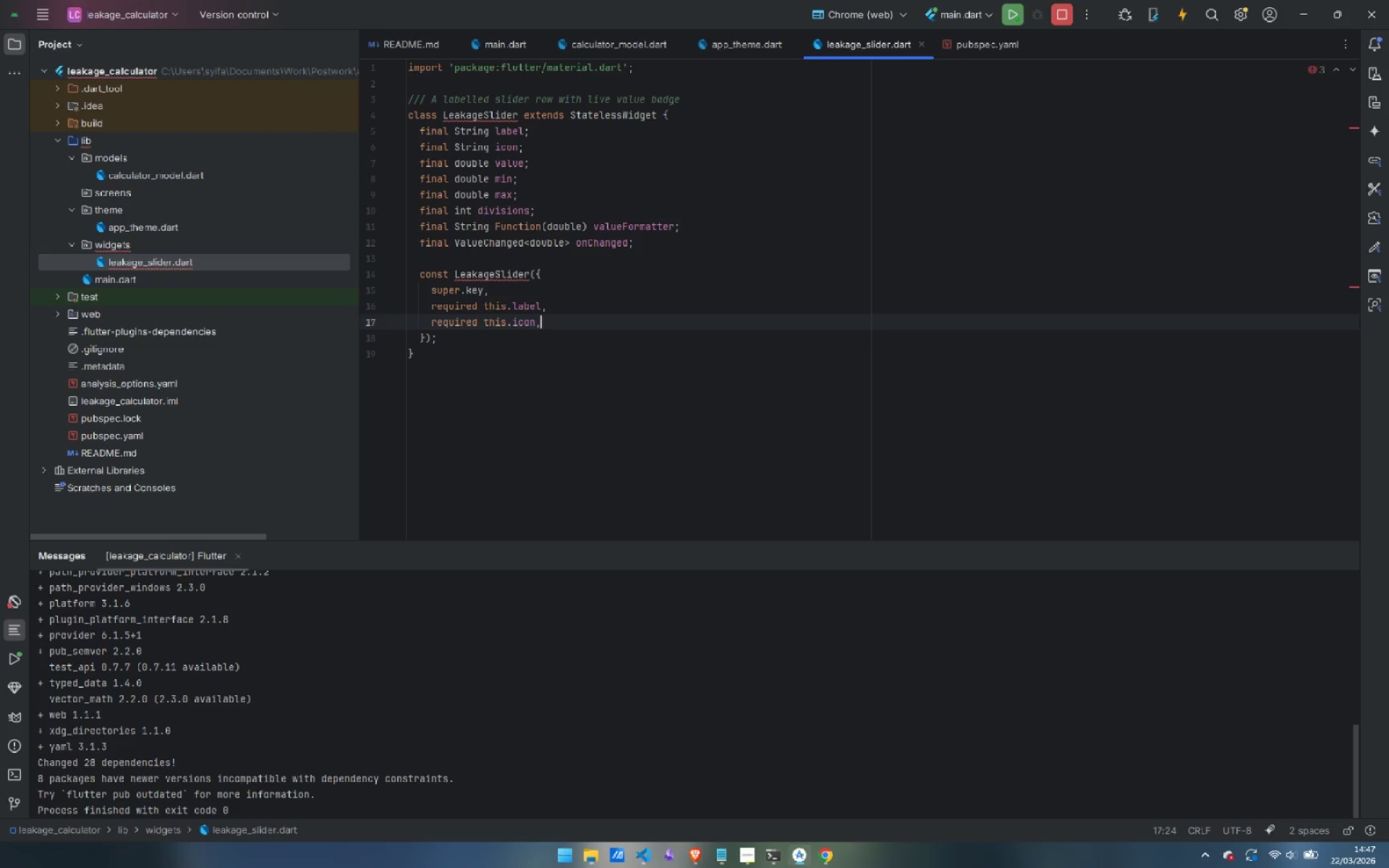 
key(Enter)
 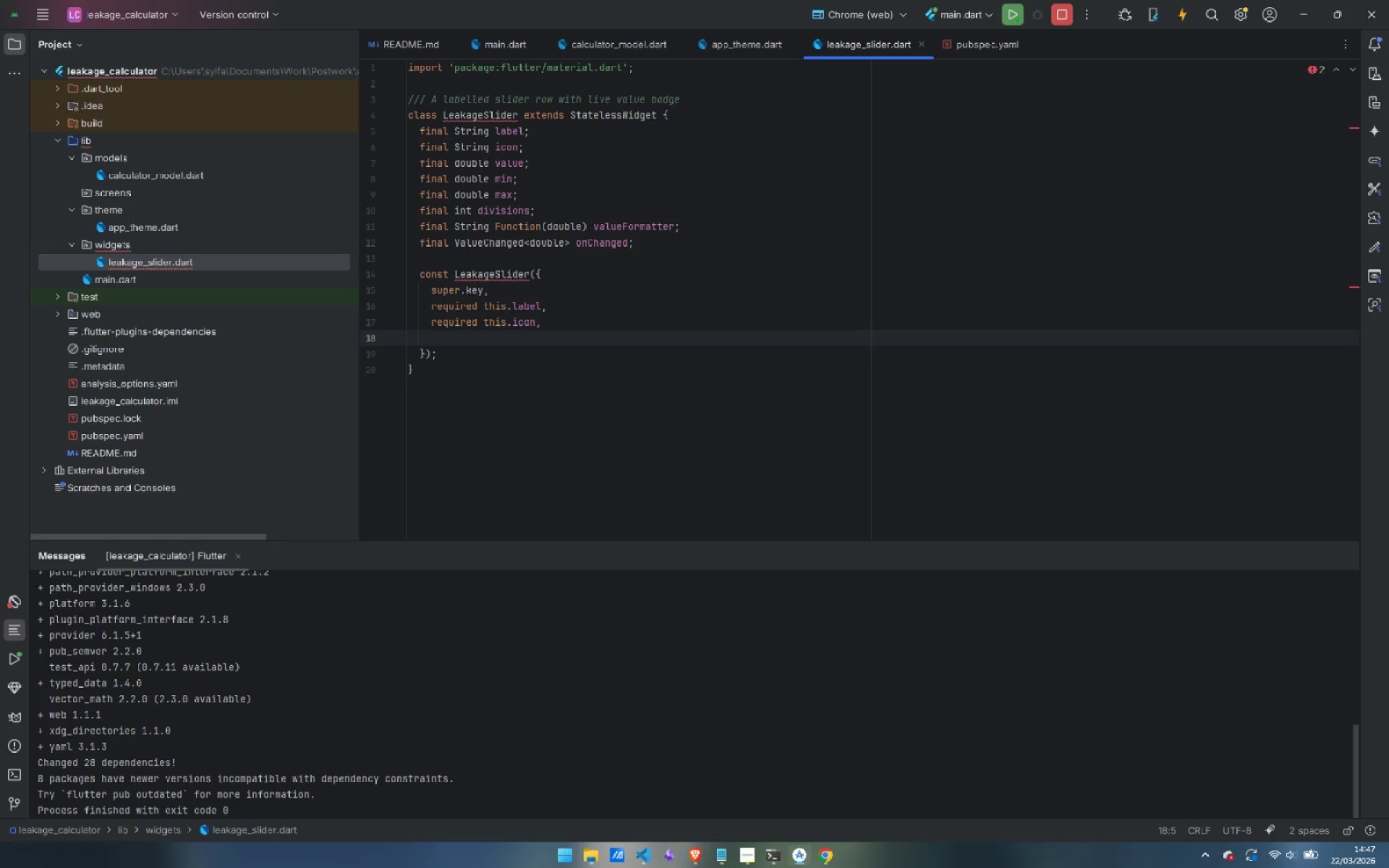 
type(required this.value,)
 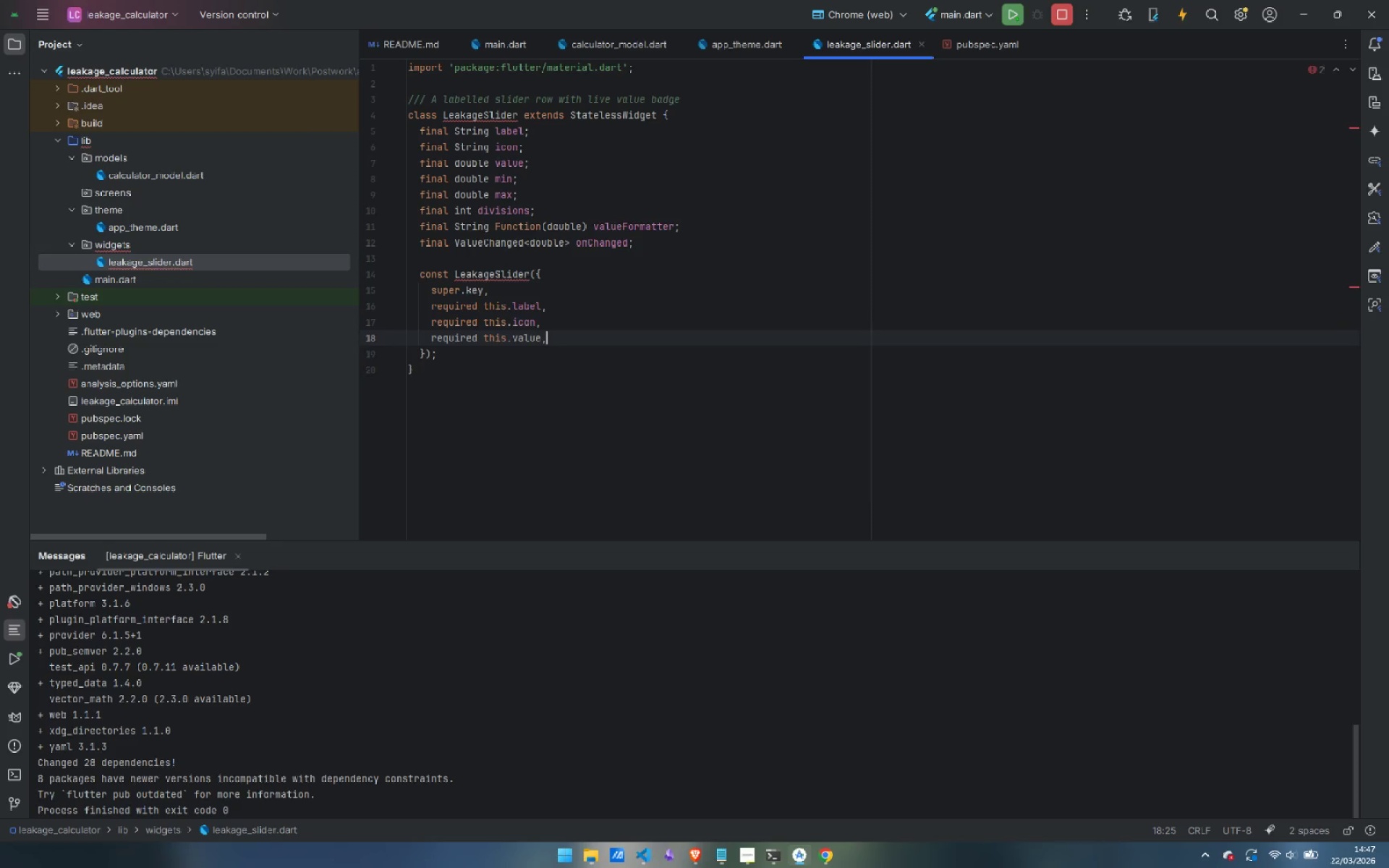 
key(Enter)
 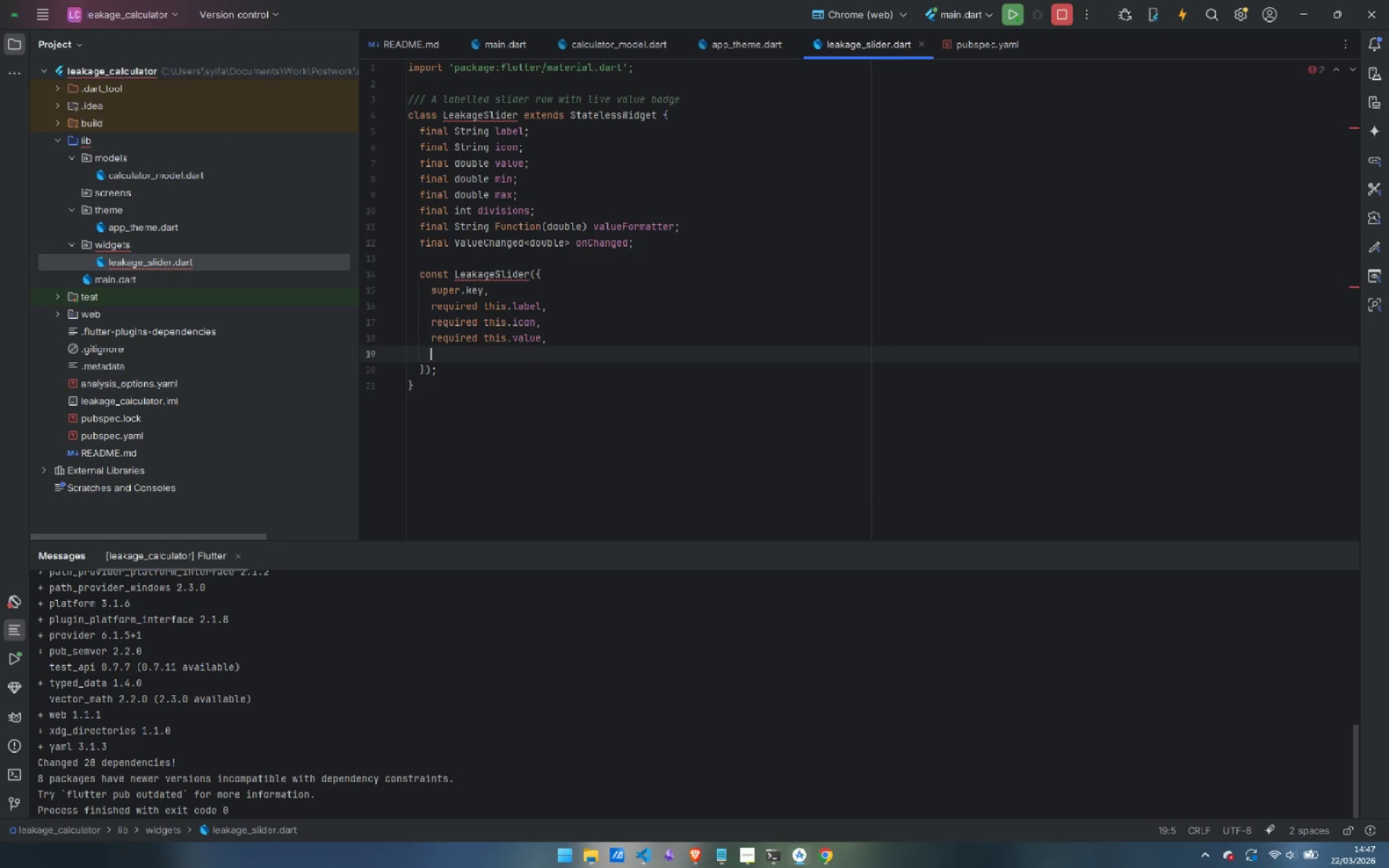 
type(required this.min,)
 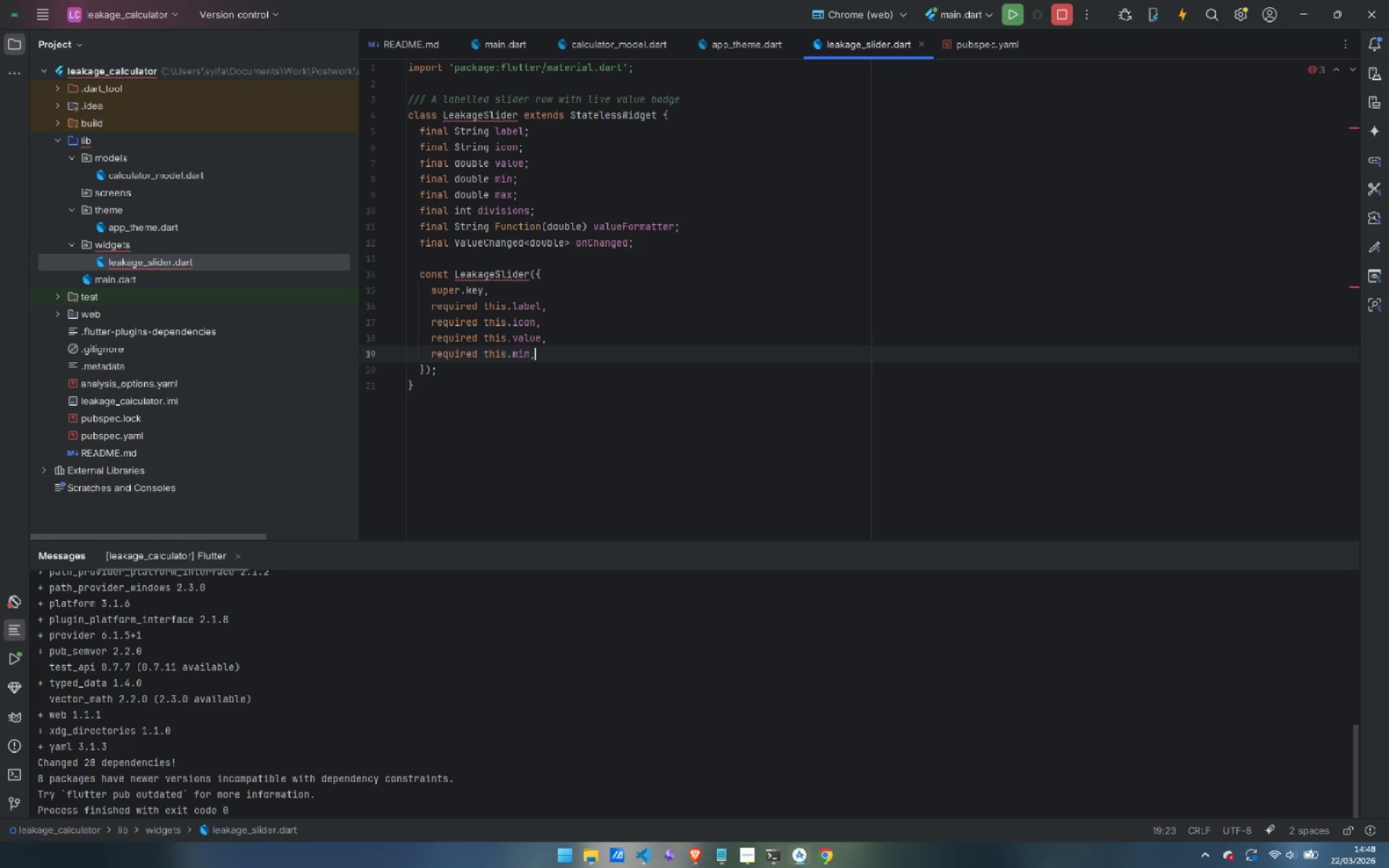 
key(Enter)
 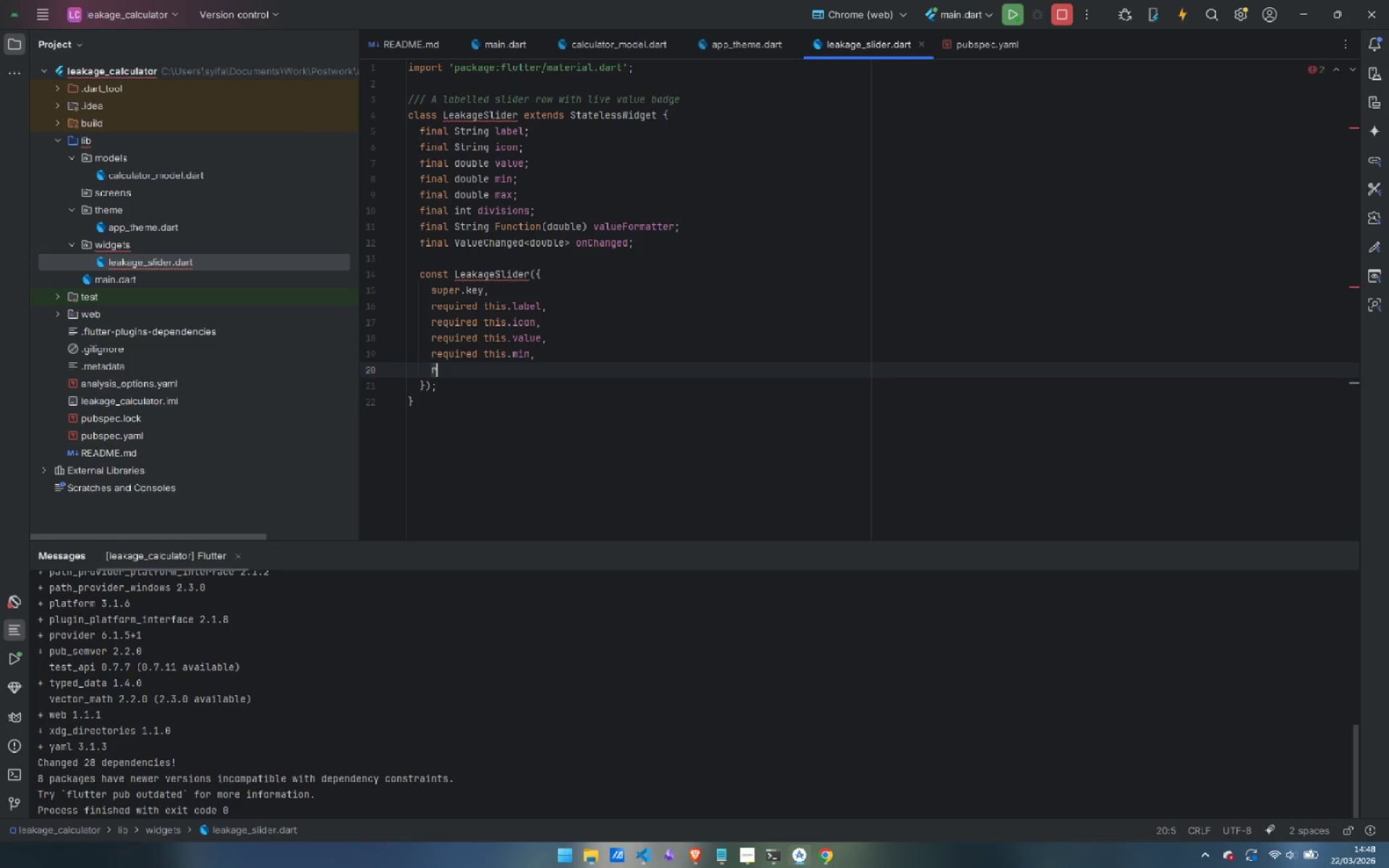 
type(required this.max,)
 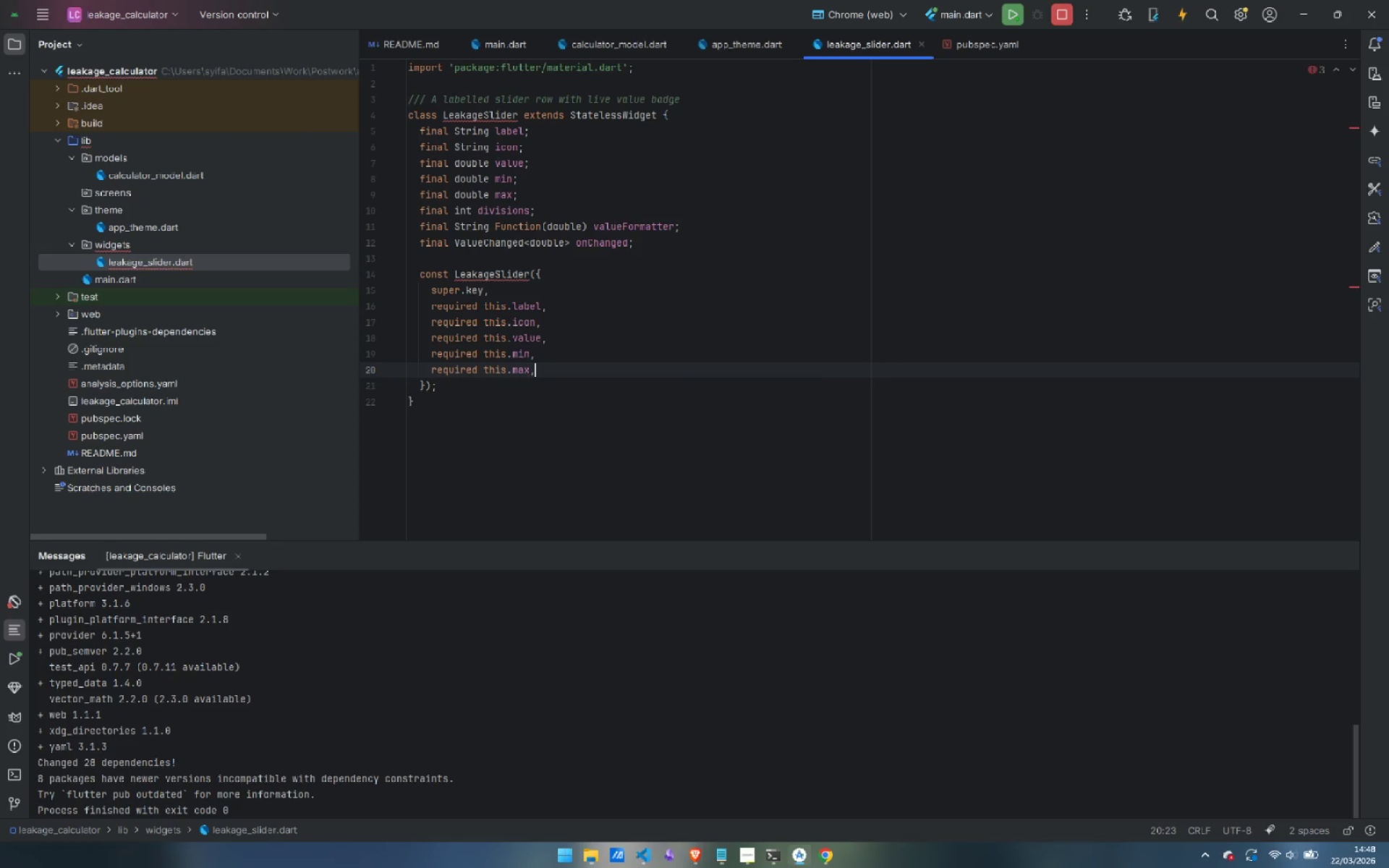 
key(Enter)
 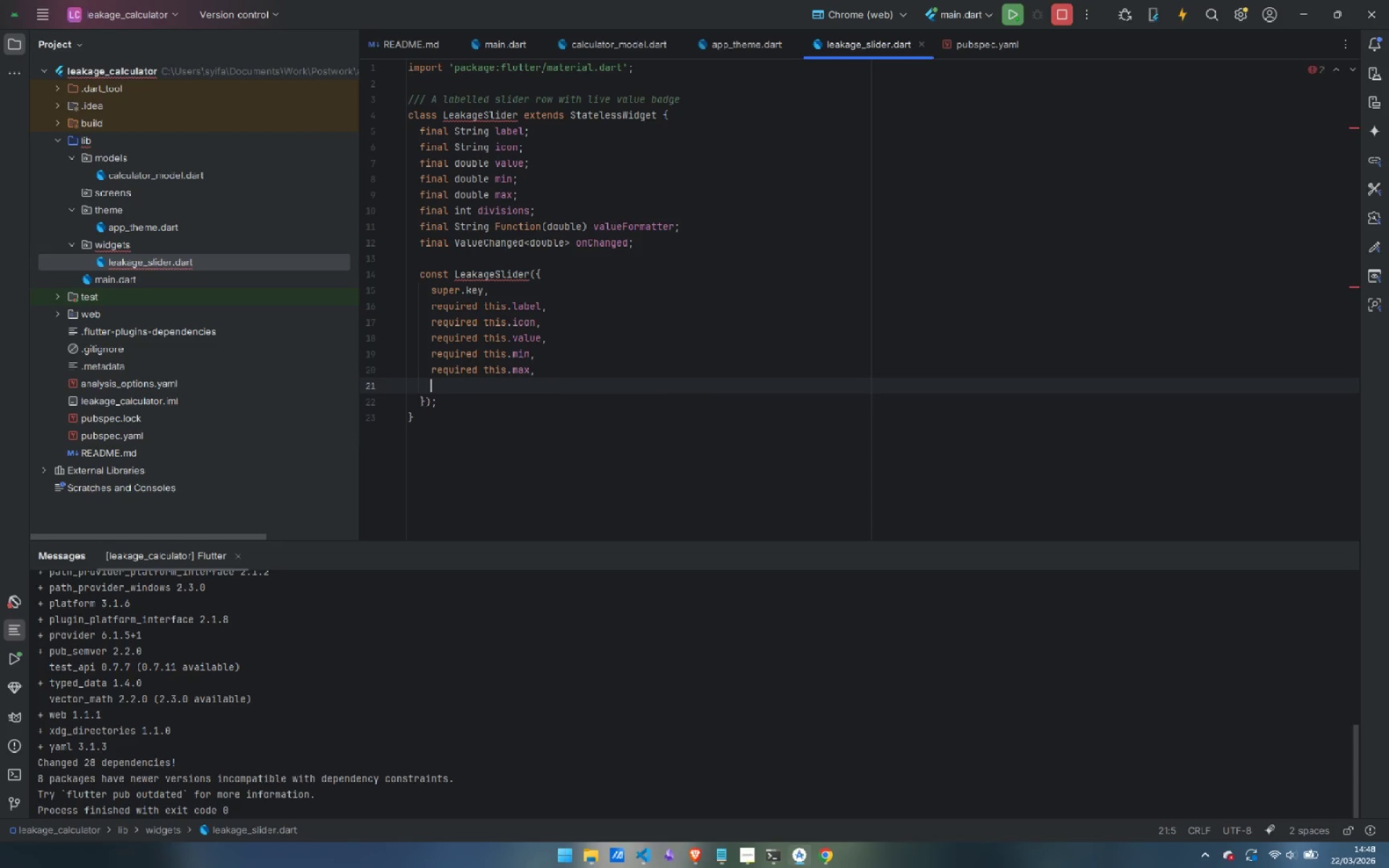 
type(required this.dici)
key(Backspace)
key(Backspace)
type(visions,)
 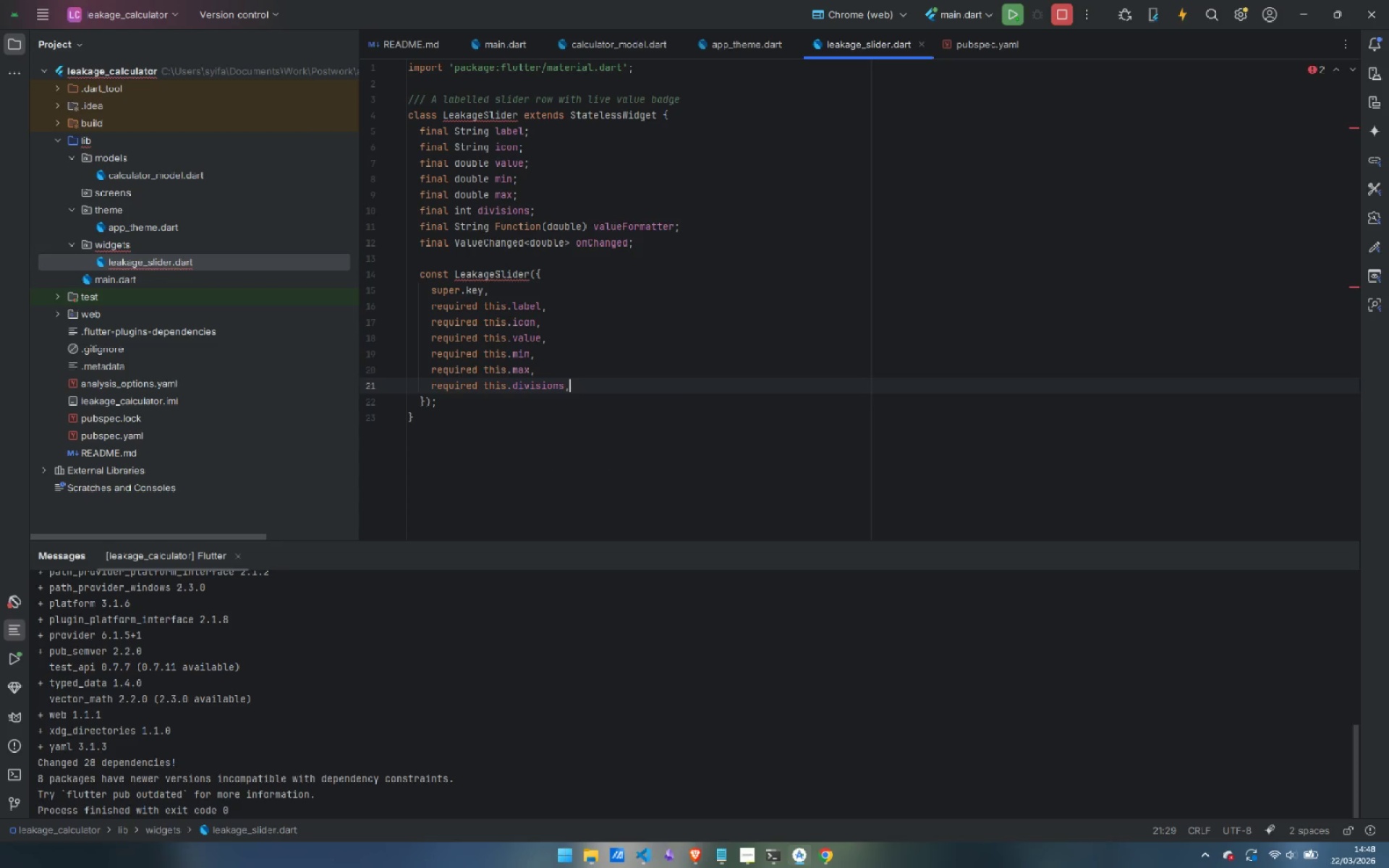 
key(Enter)
 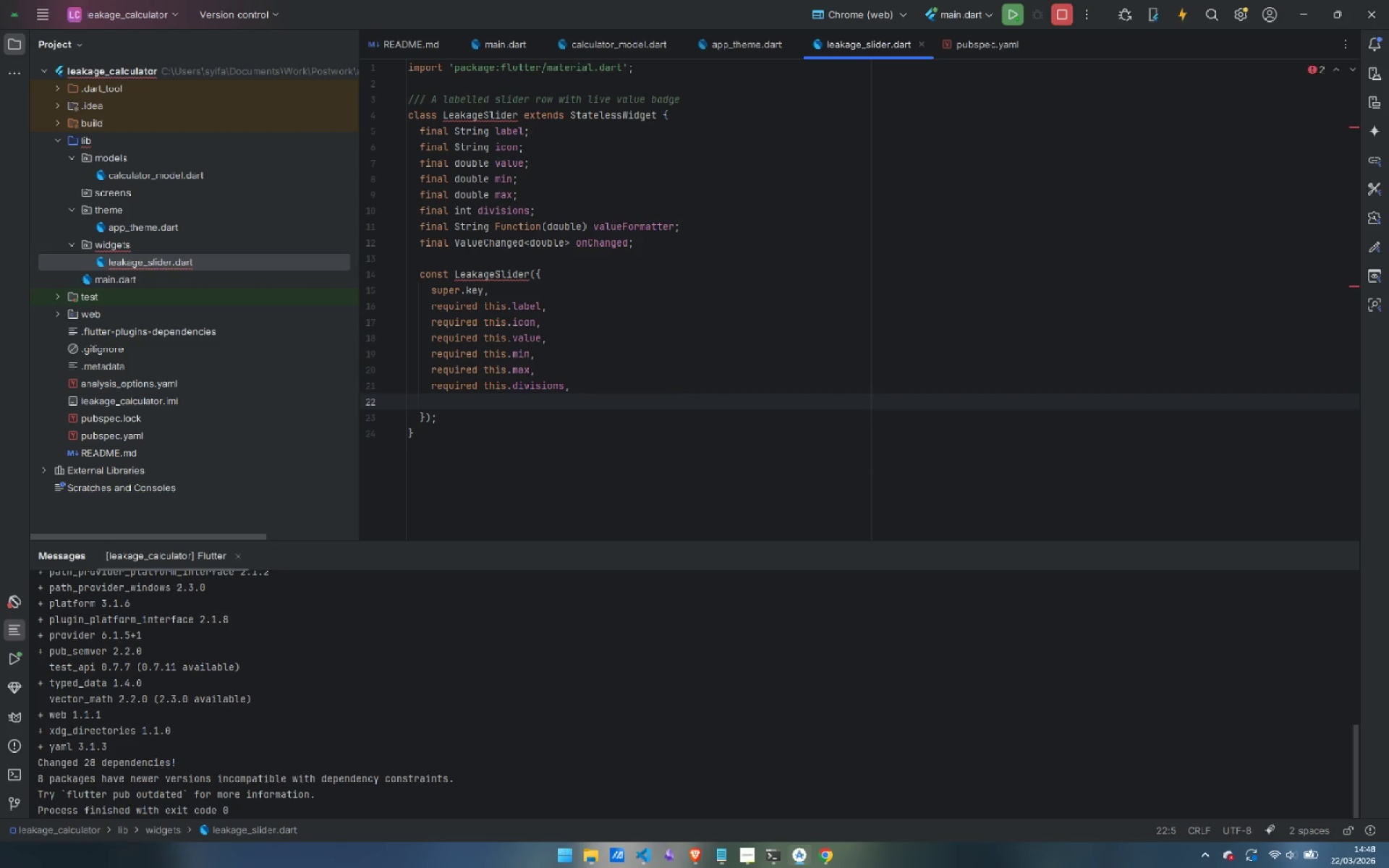 
type(required this.value)
 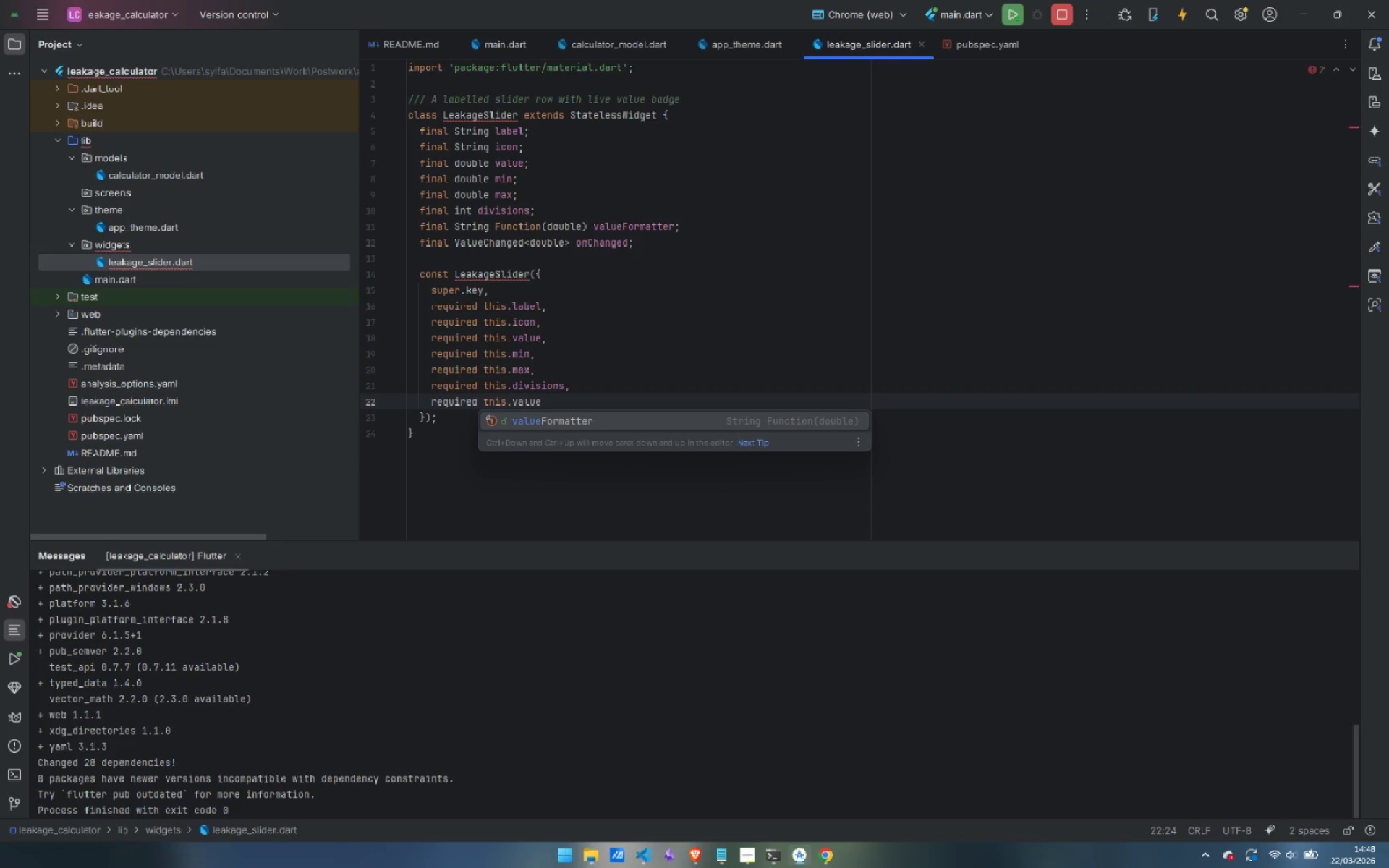 
key(Enter)
 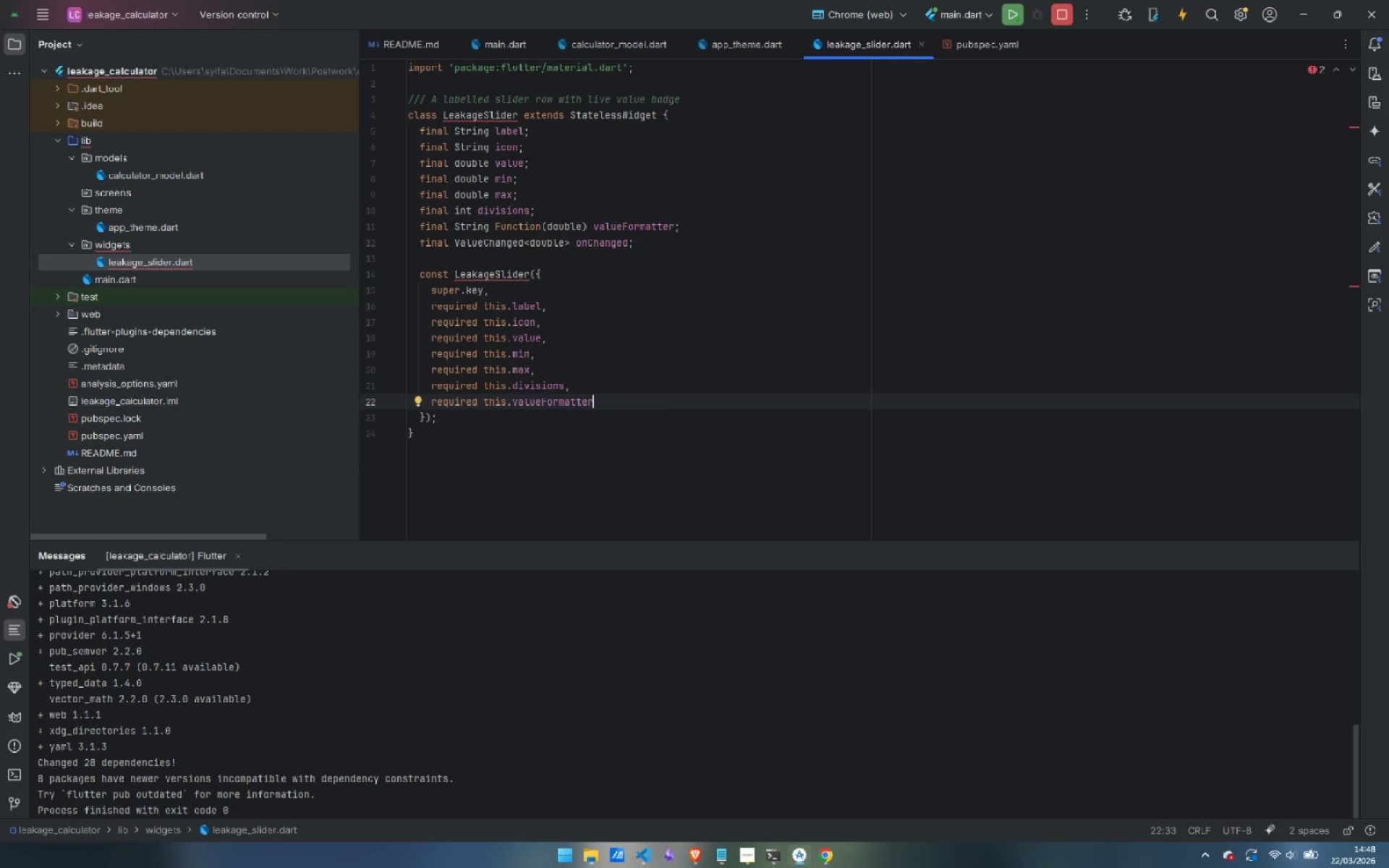 
key(Comma)
 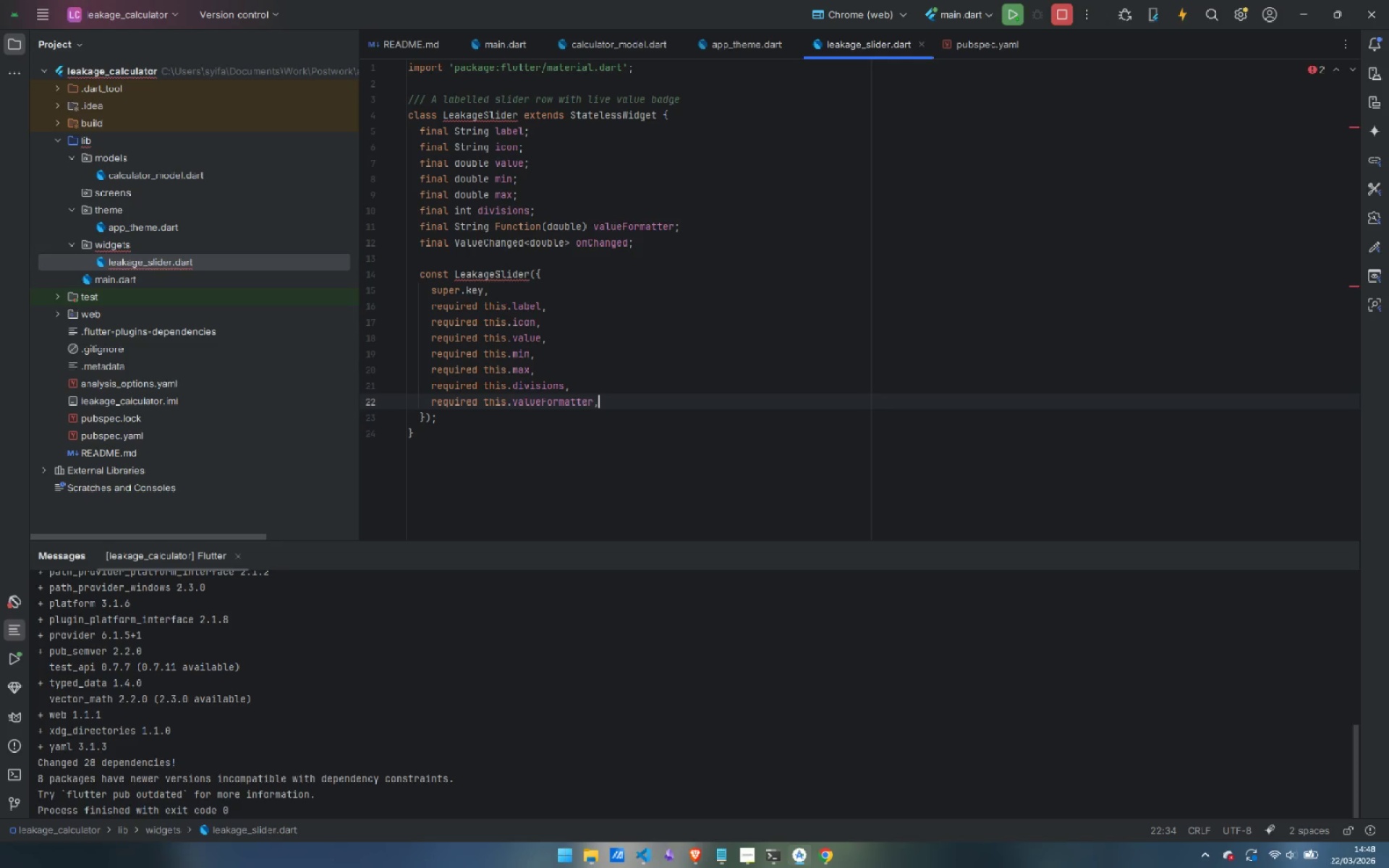 
key(Enter)
 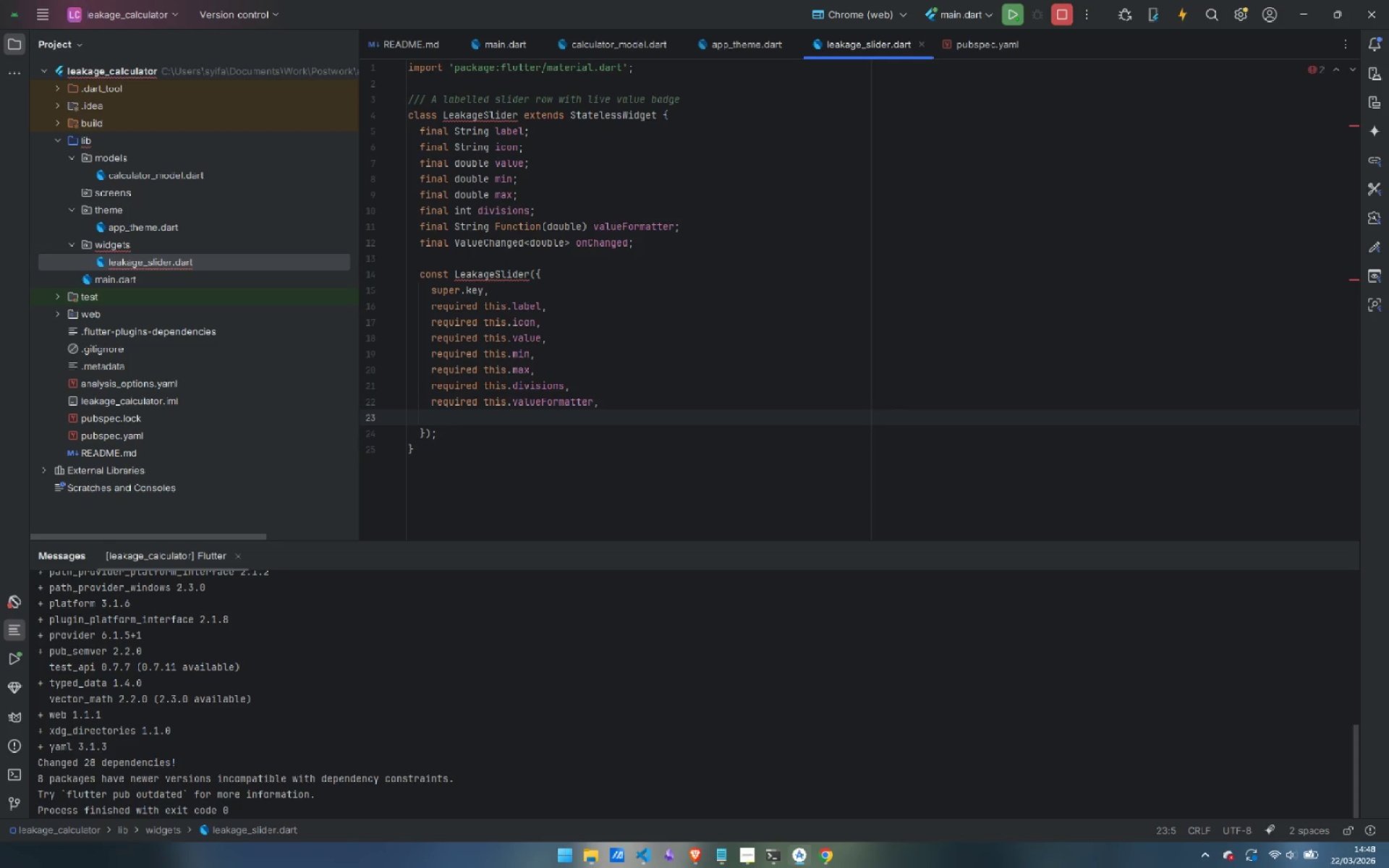 
type(required h)
key(Backspace)
type(this.onChnge)
key(Backspace)
key(Backspace)
key(Backspace)
key(Backspace)
type(age)
key(Backspace)
key(Backspace)
key(Backspace)
type(hanged)
 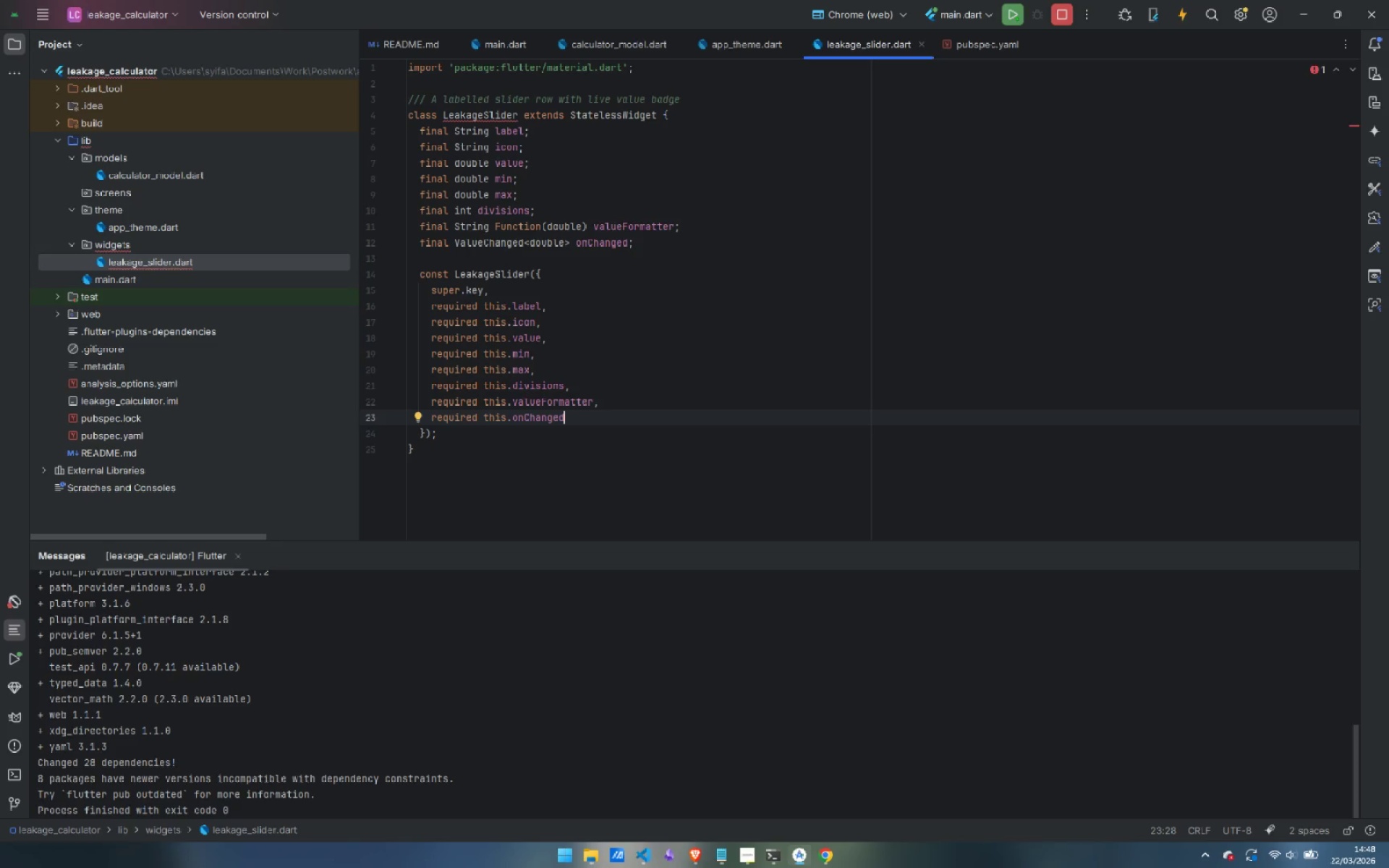 
key(ArrowDown)
 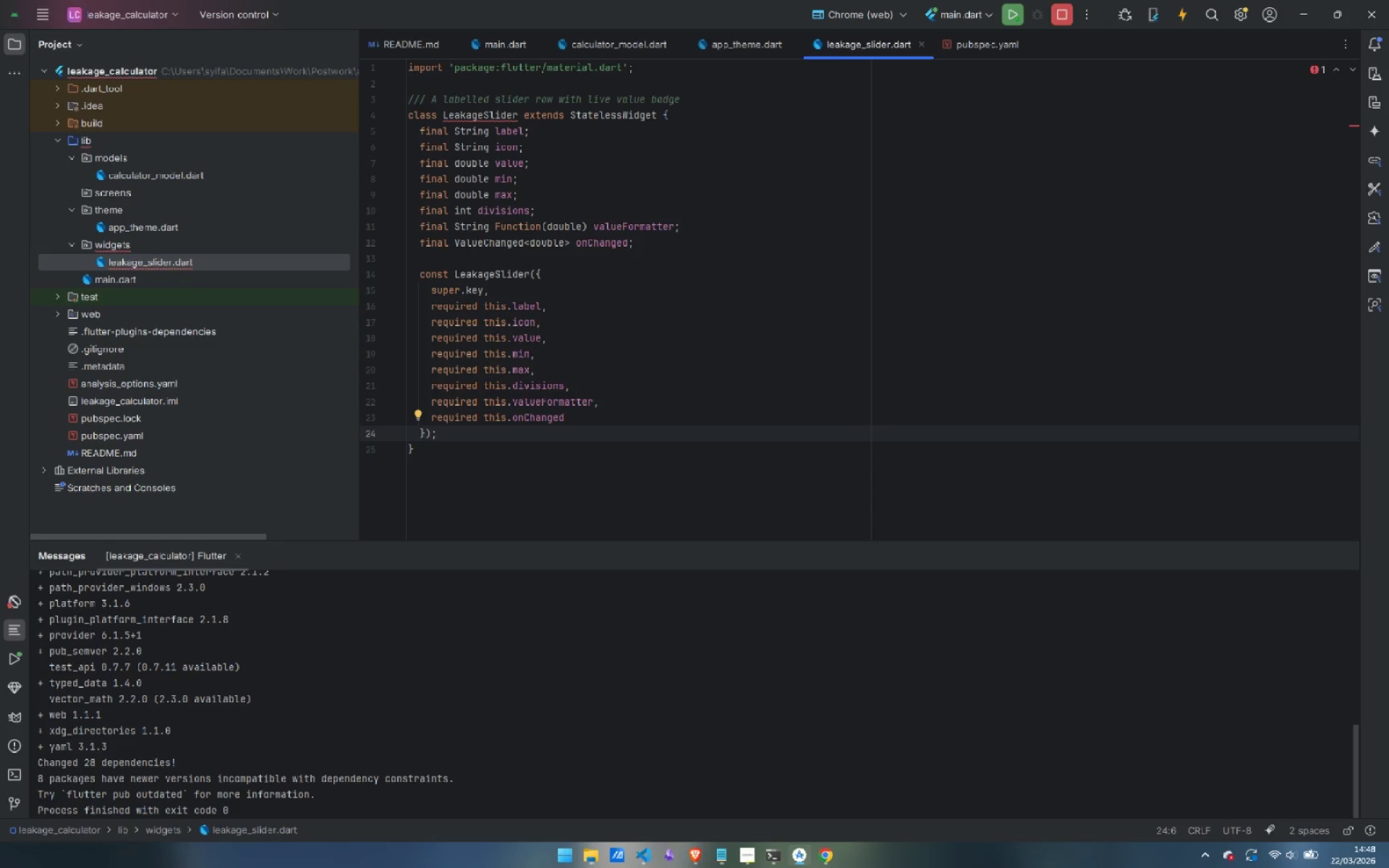 
key(Enter)
 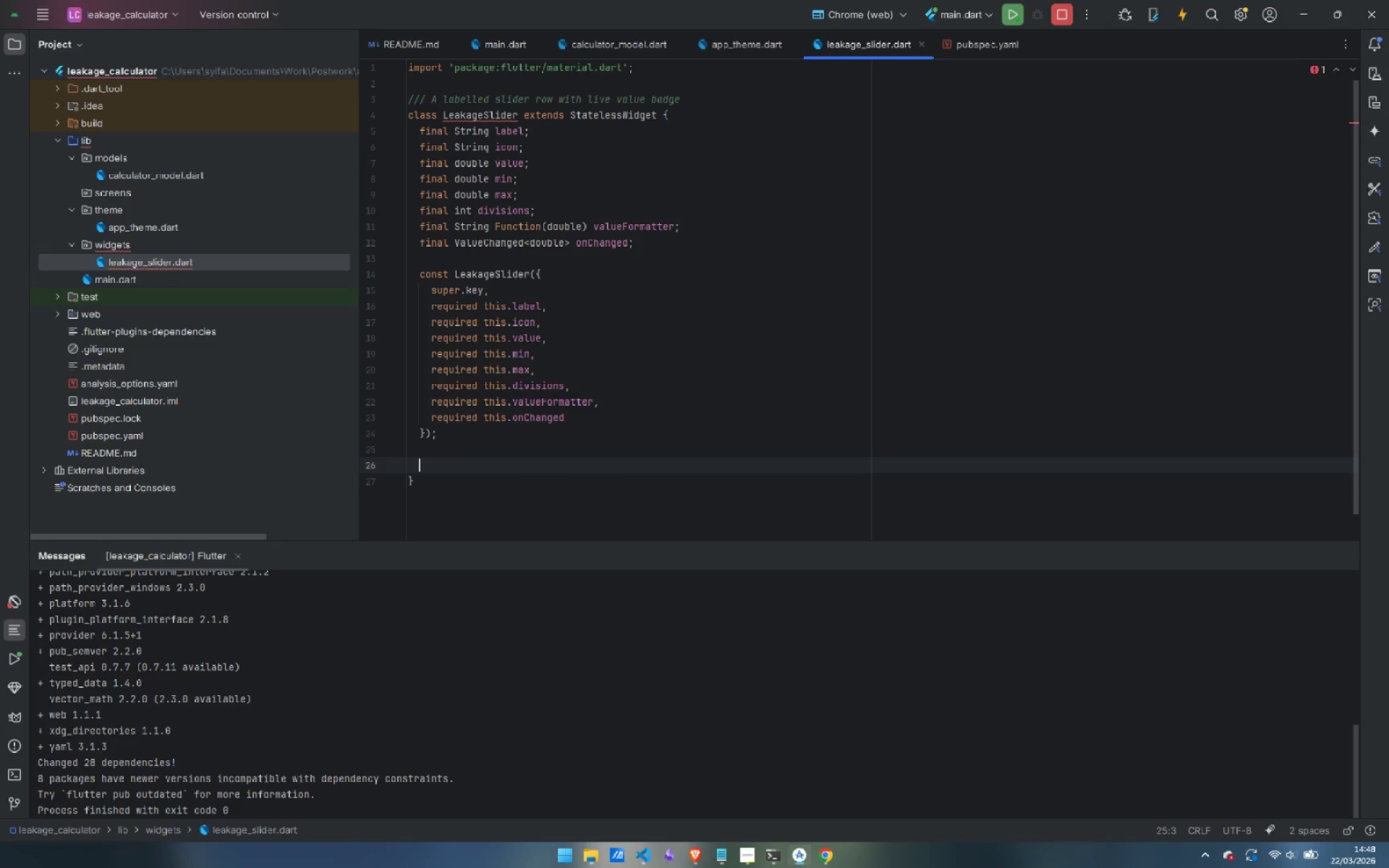 
key(Enter)
 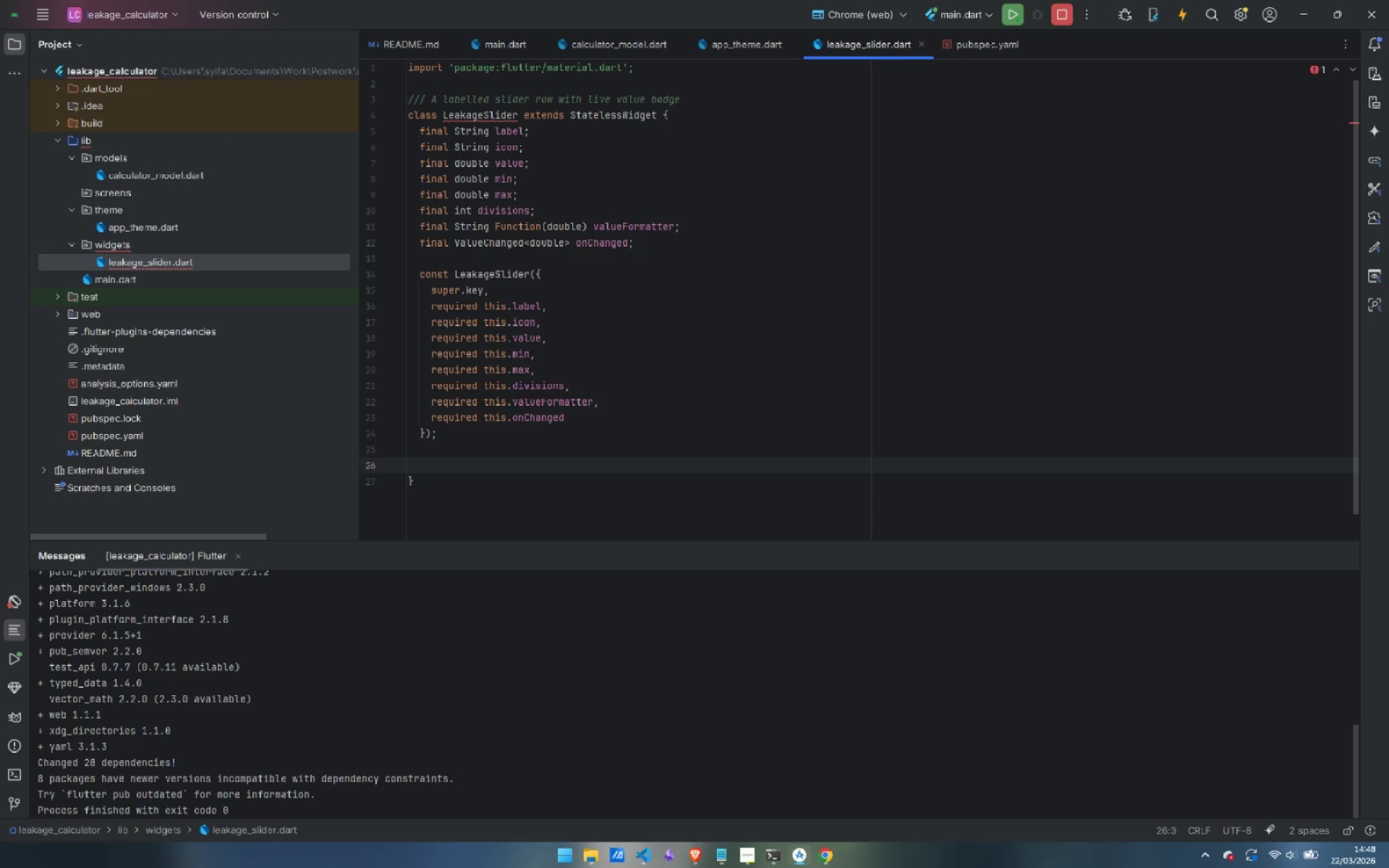 
type(Widge)
 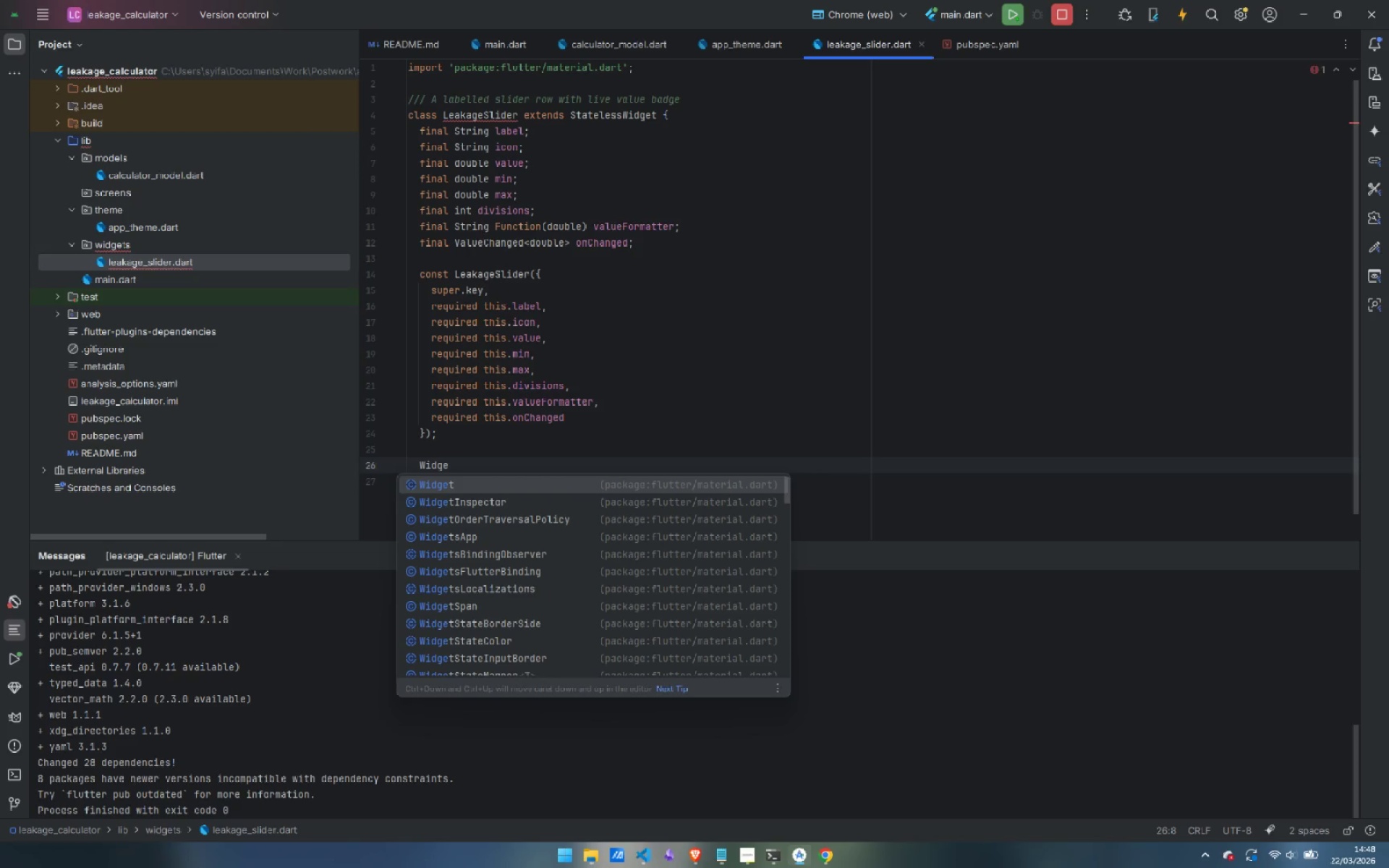 
key(Enter)
 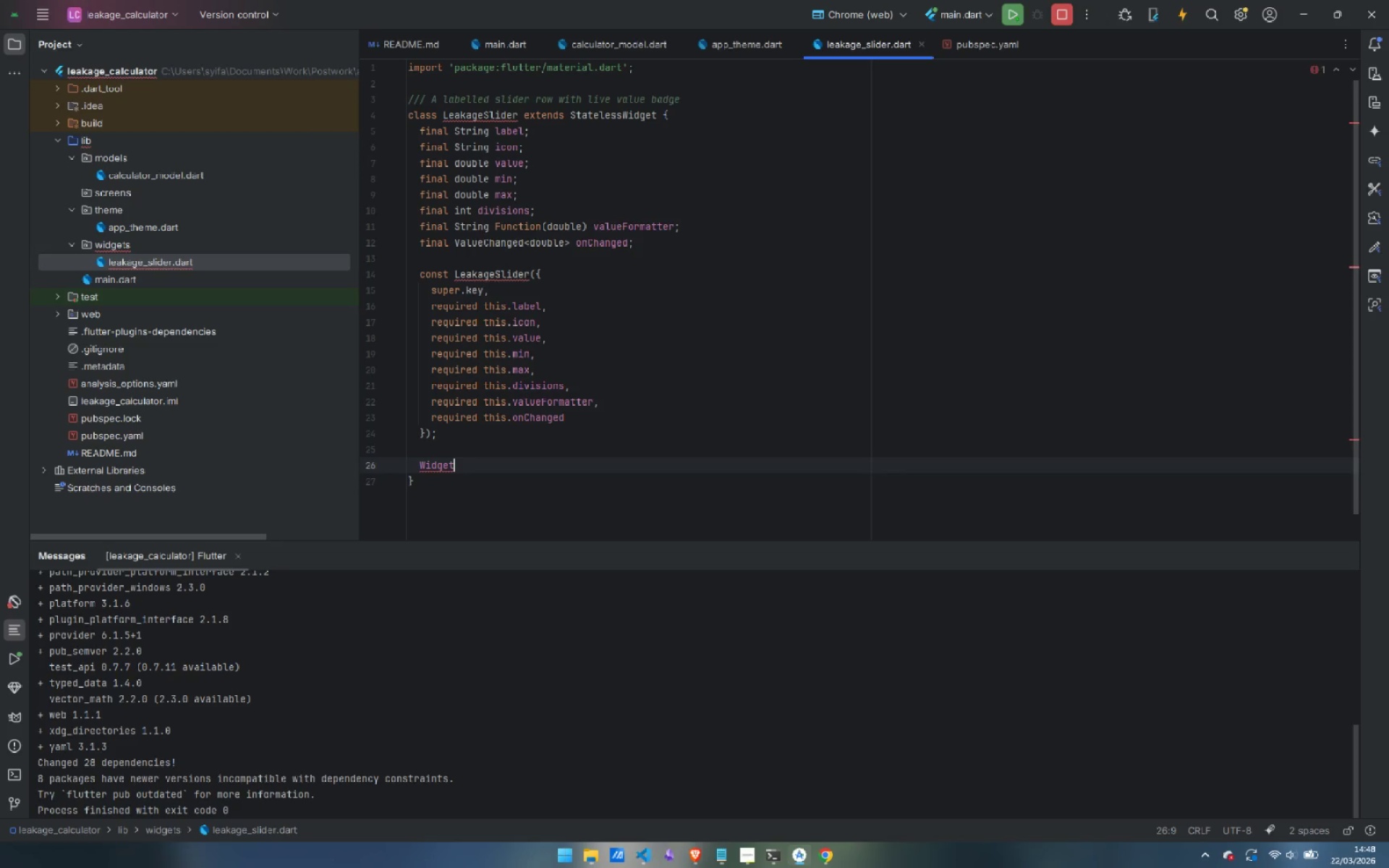 
key(ArrowUp)
 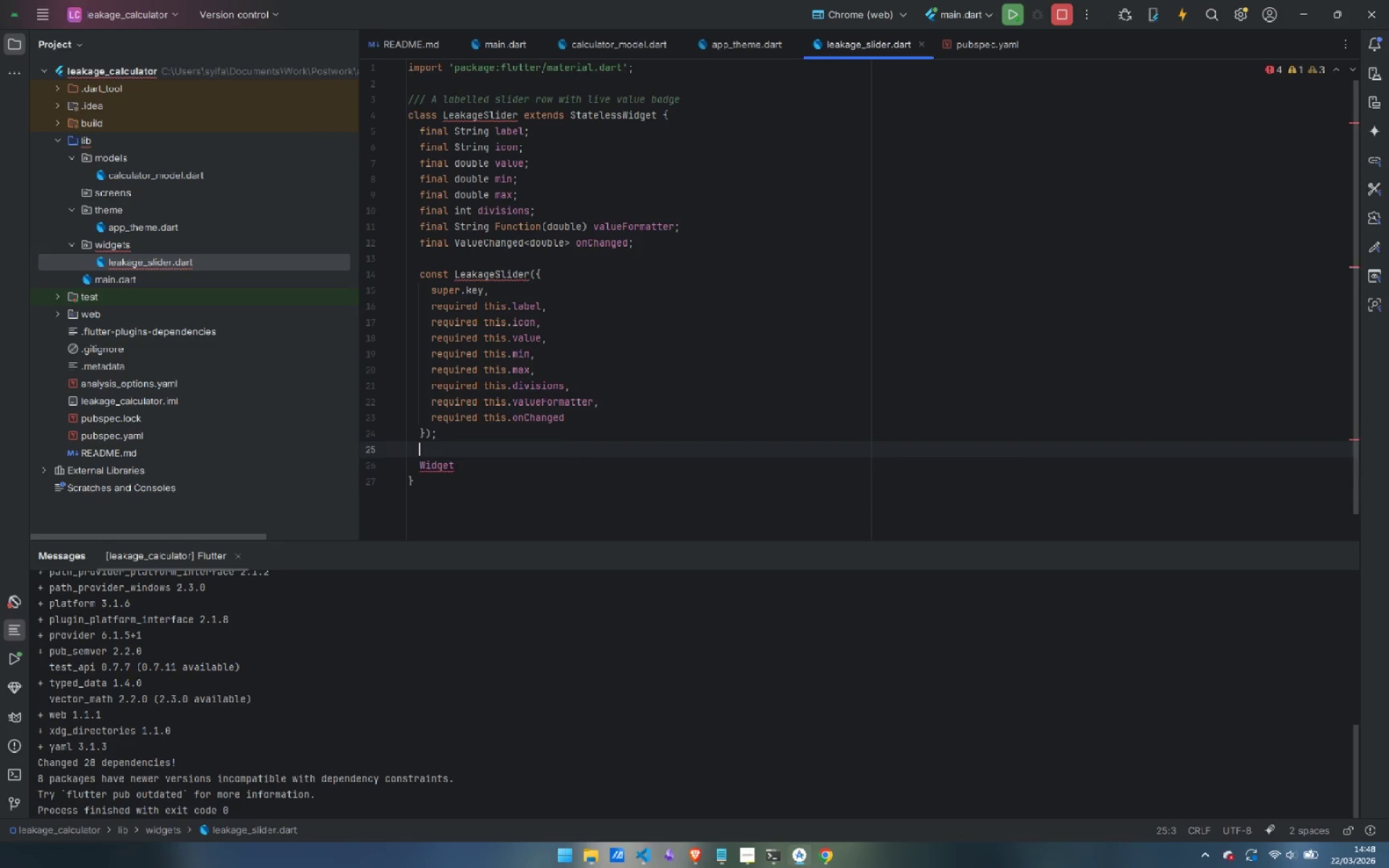 
key(Enter)
 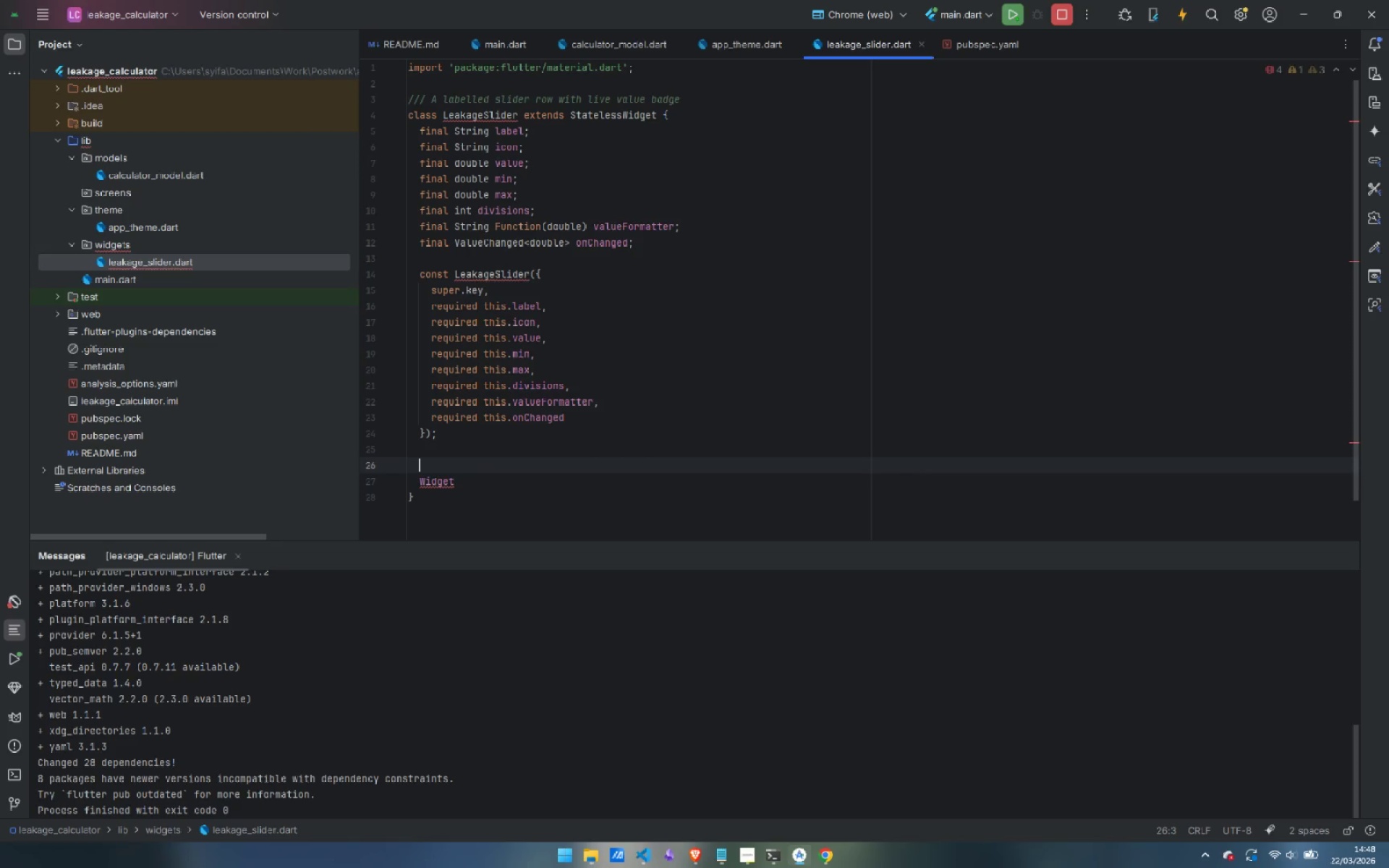 
type(@overr)
 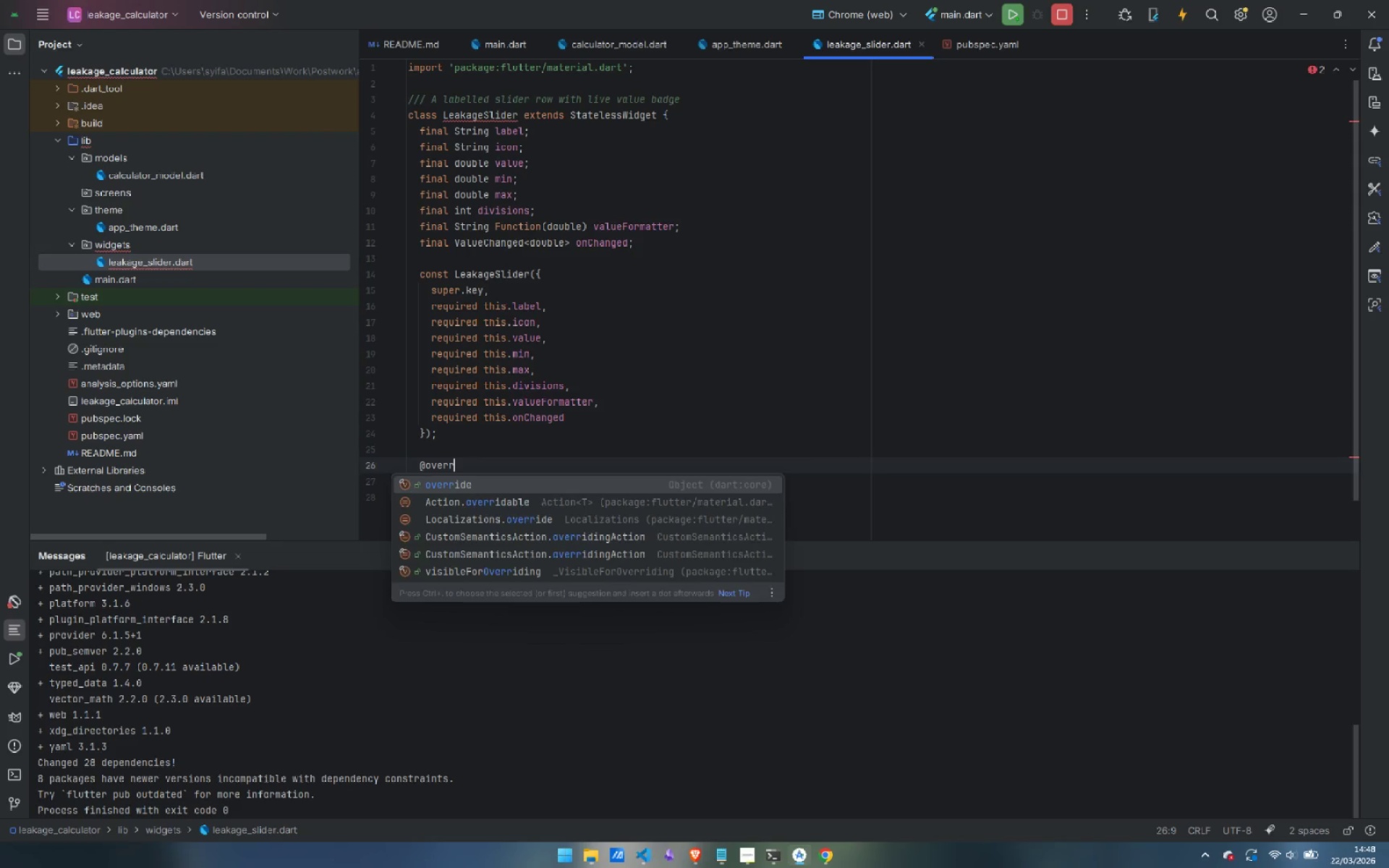 
key(Enter)
 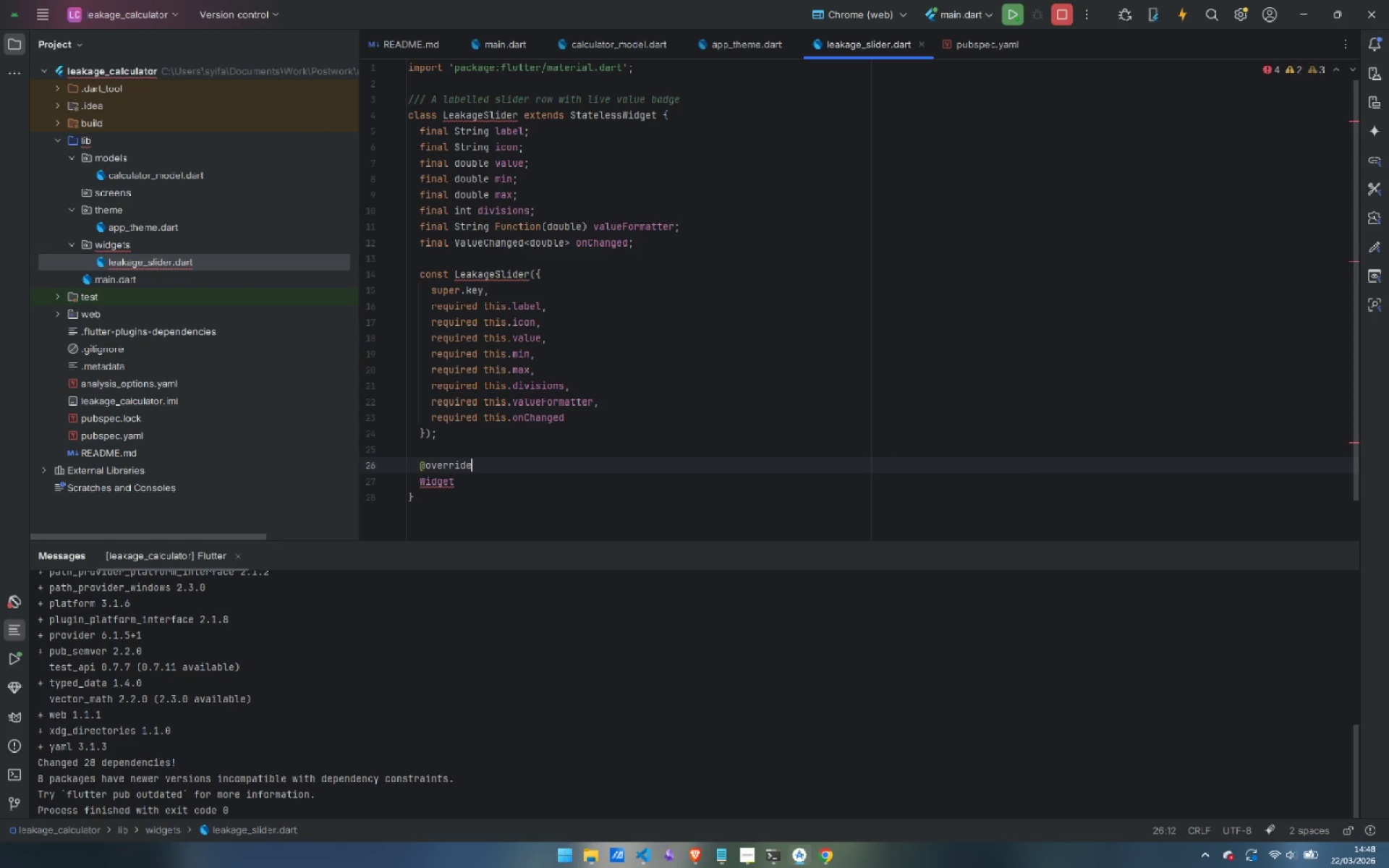 
key(ArrowDown)
 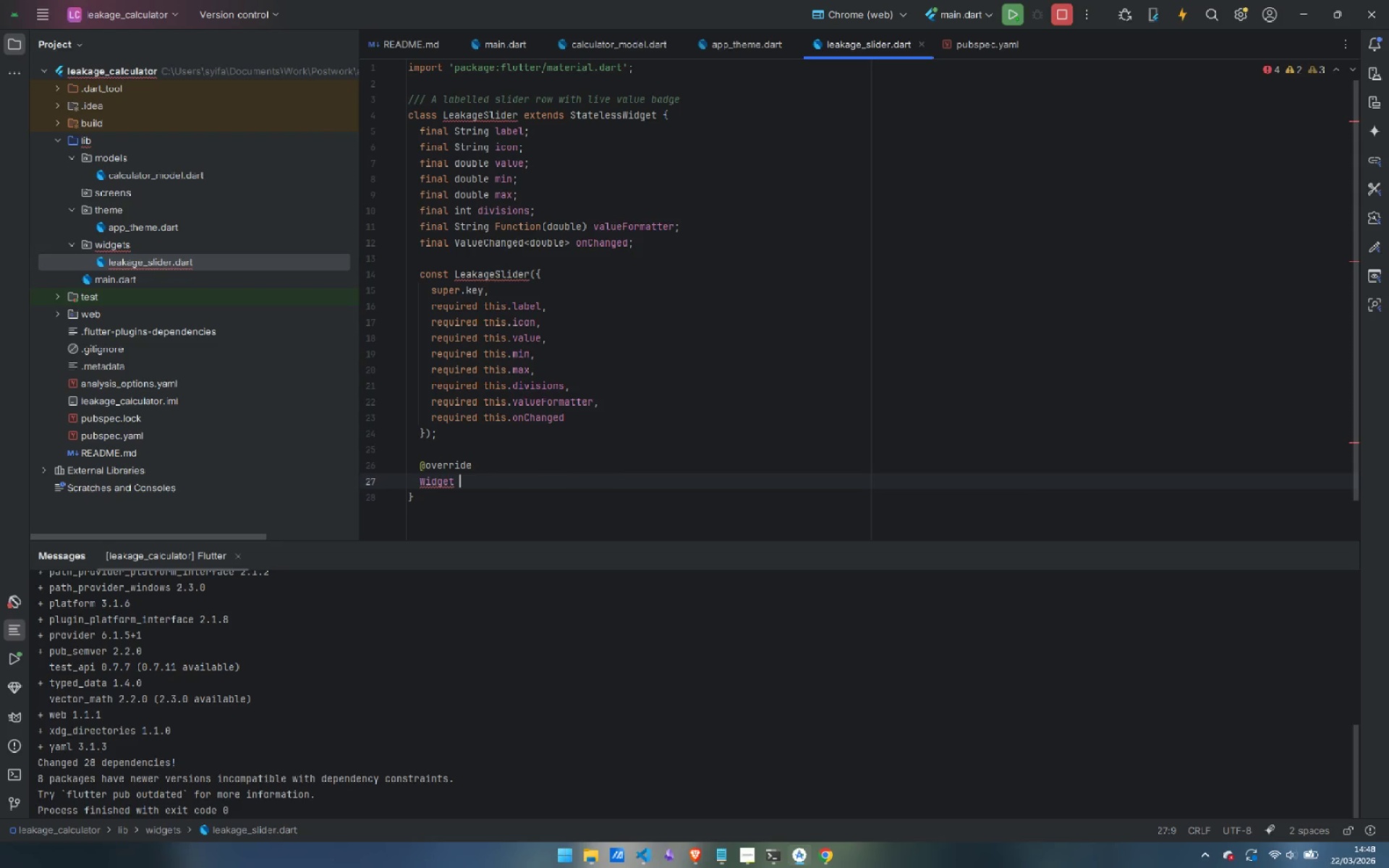 
type( build(Bu)
 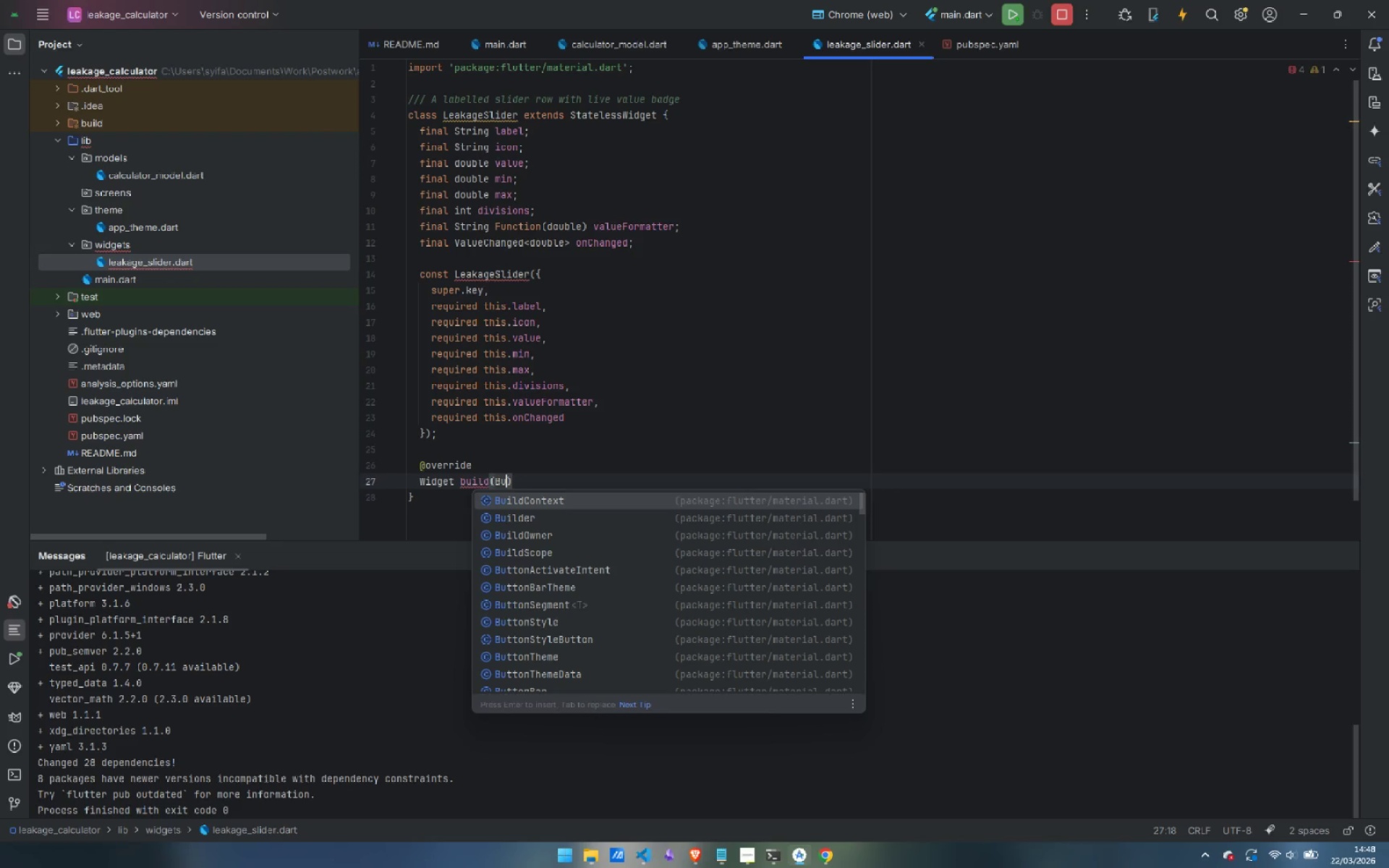 
key(Enter)
 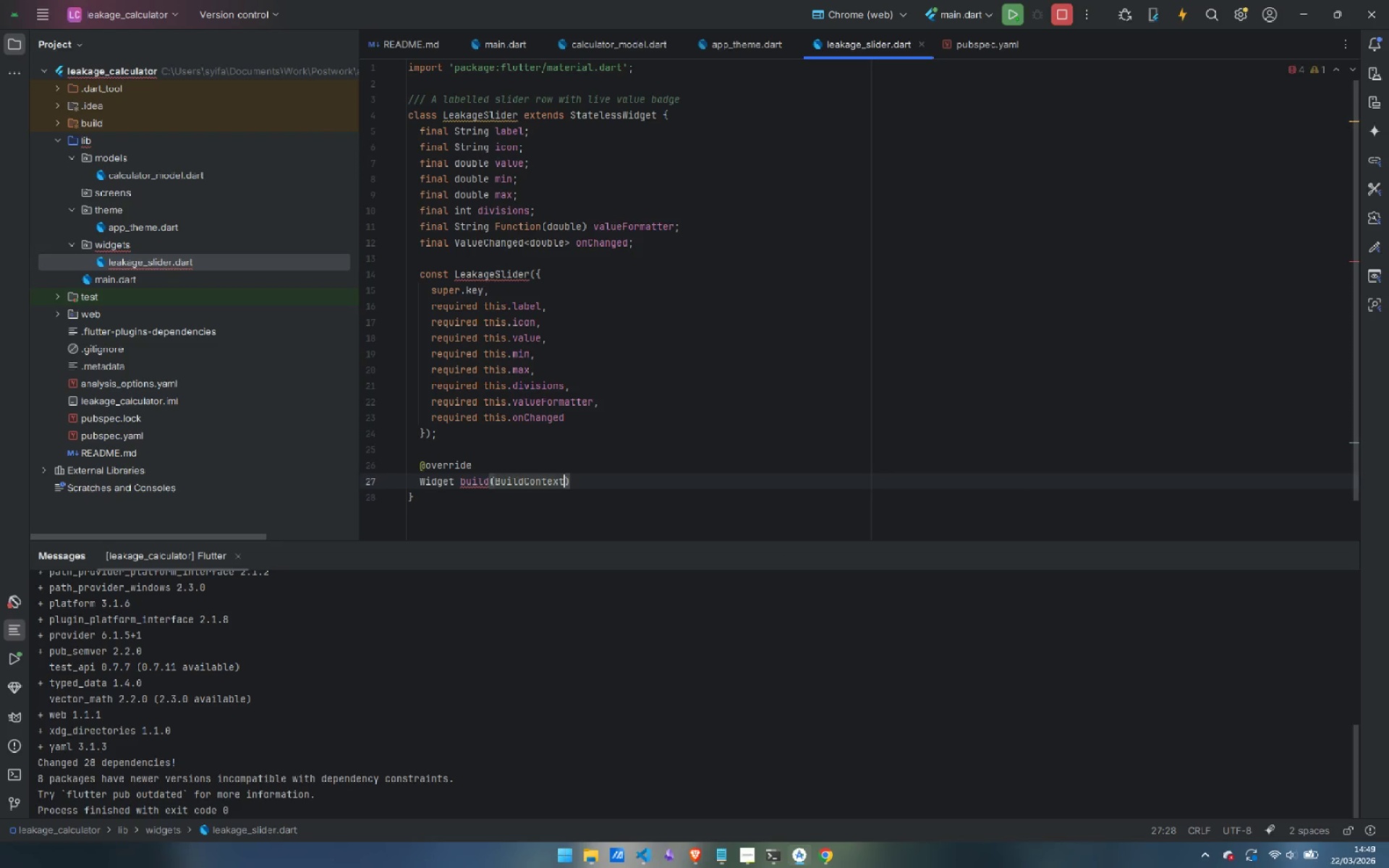 
type( context)
 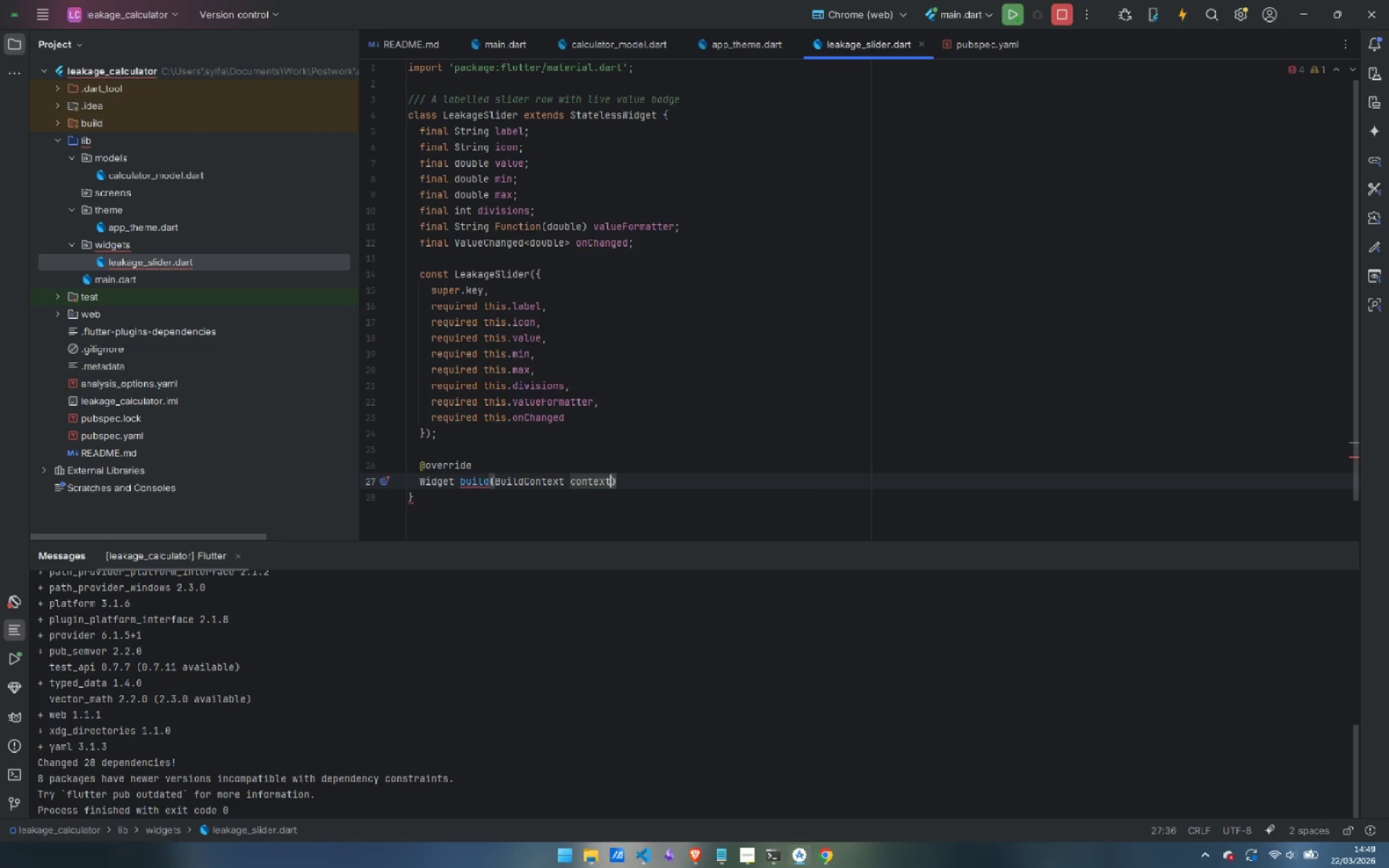 
key(ArrowRight)
 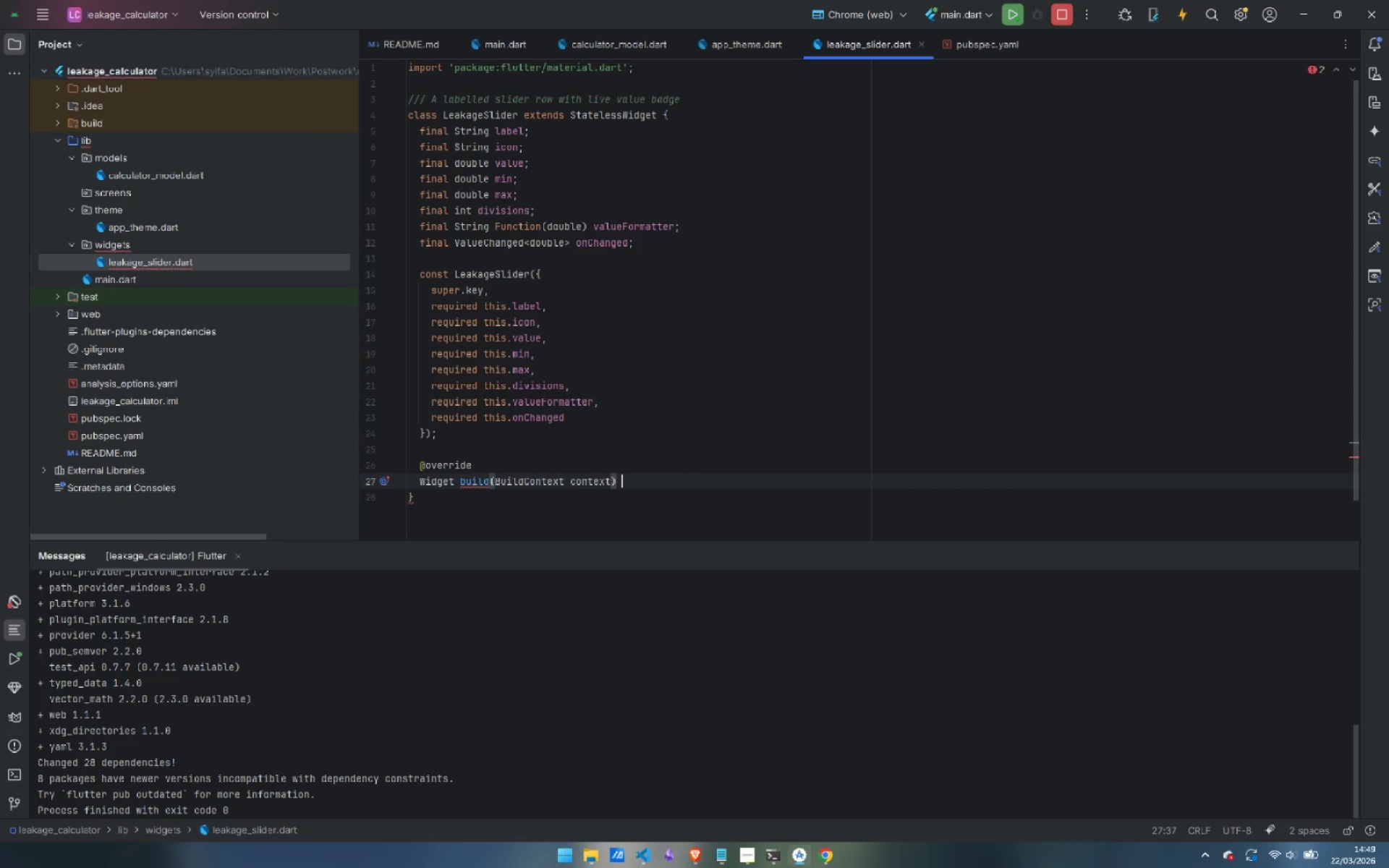 
key(Space)
 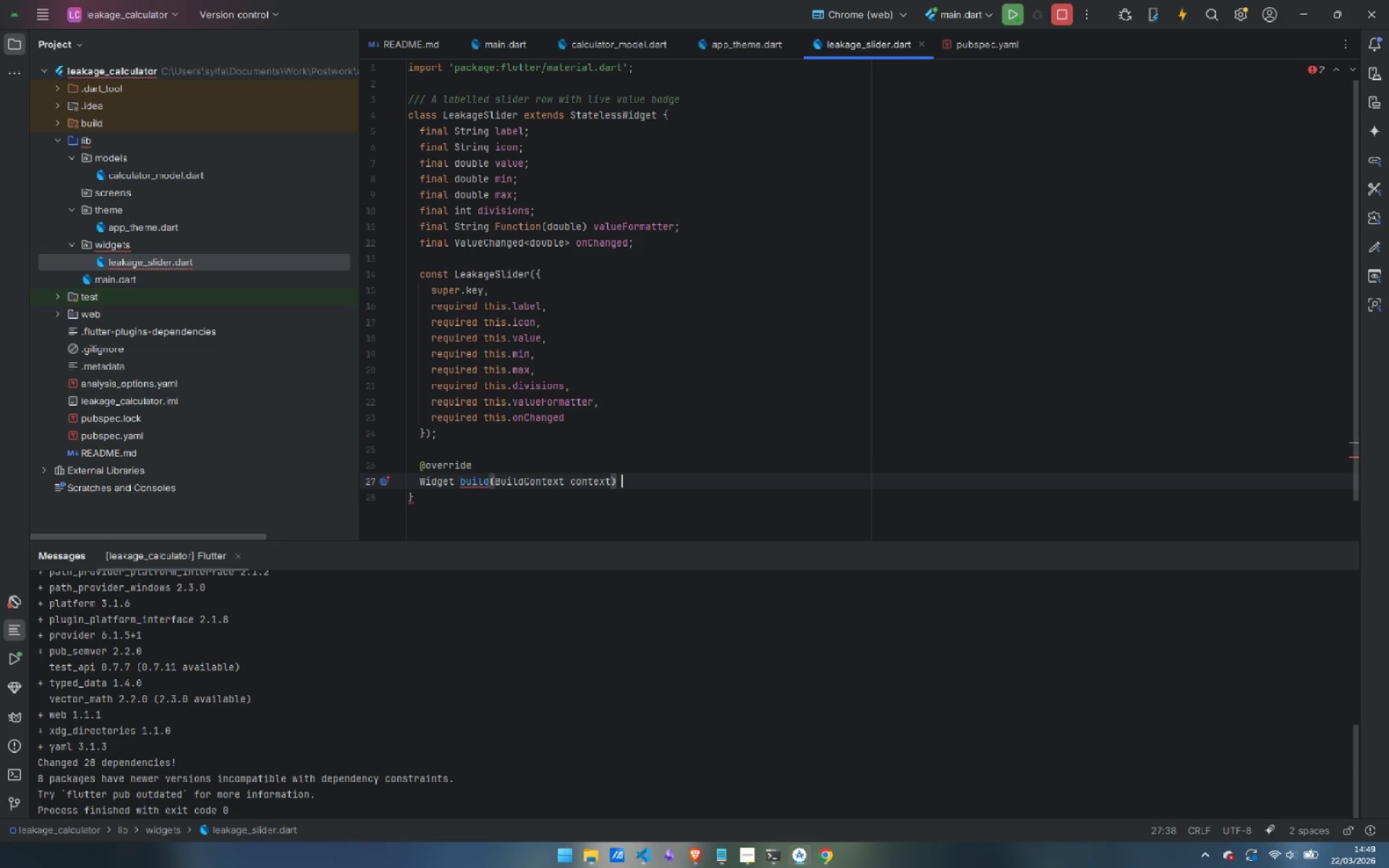 
key(Shift+BracketLeft)
 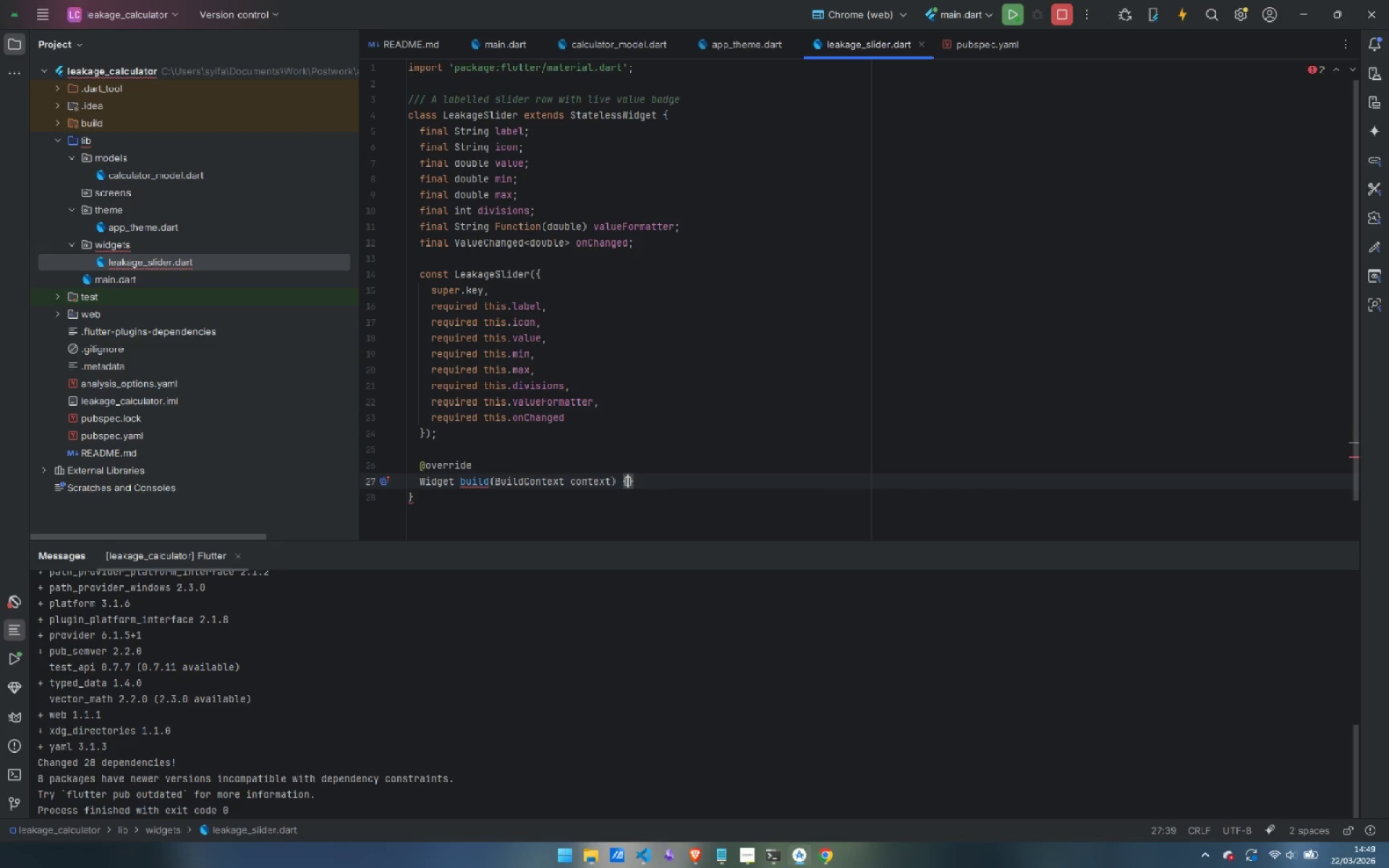 
key(Enter)
 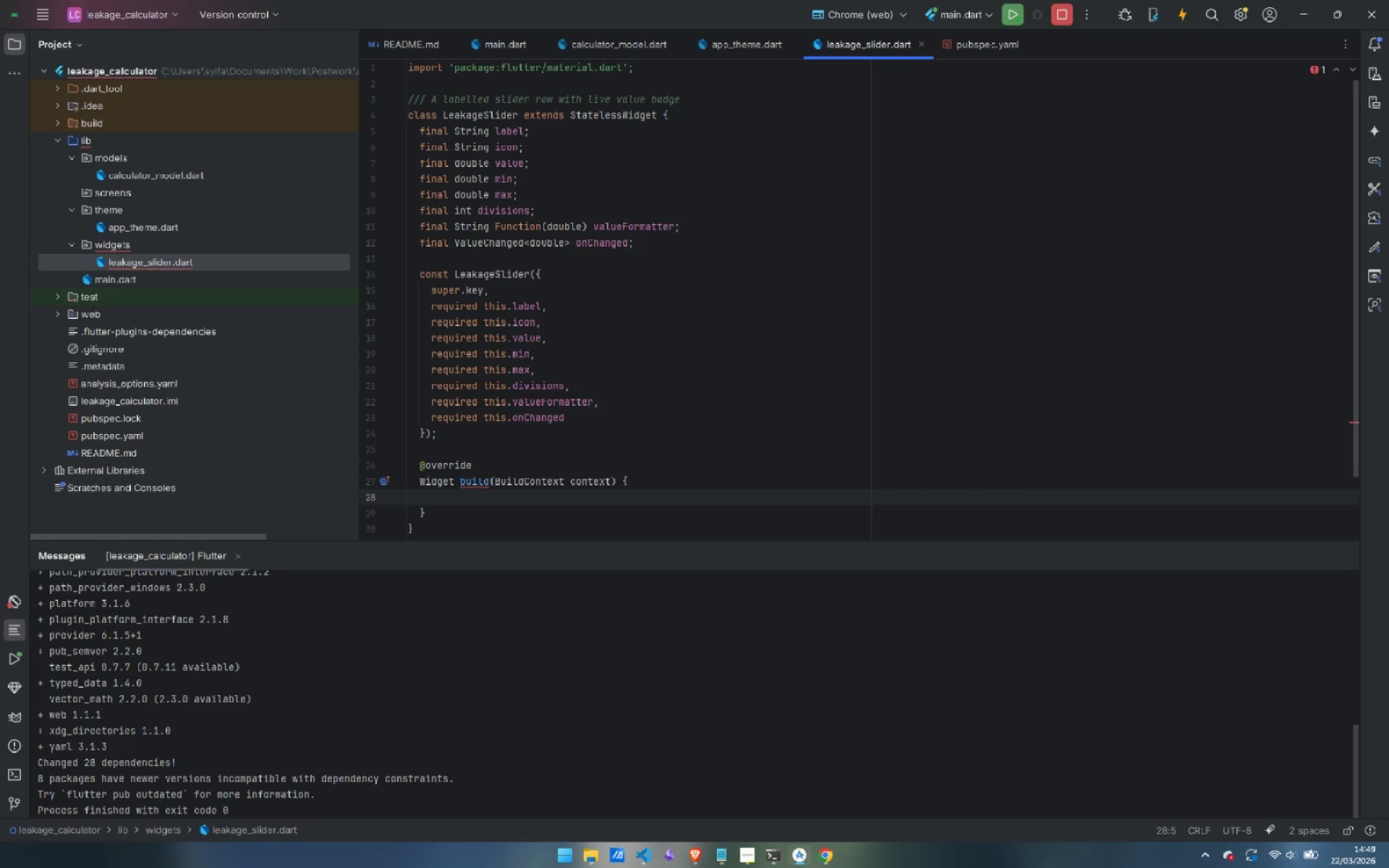 
type(retu)
 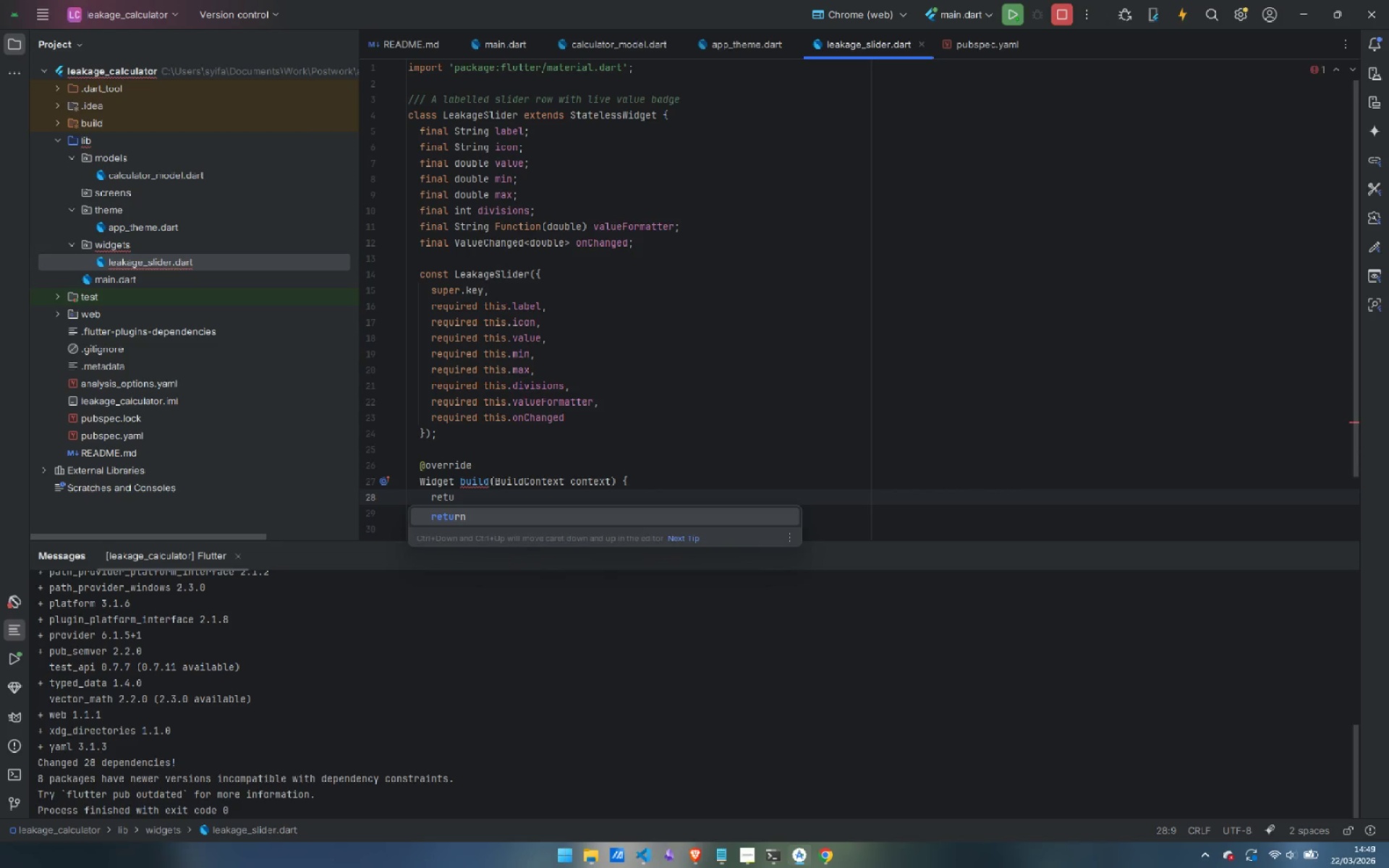 
key(Enter)
 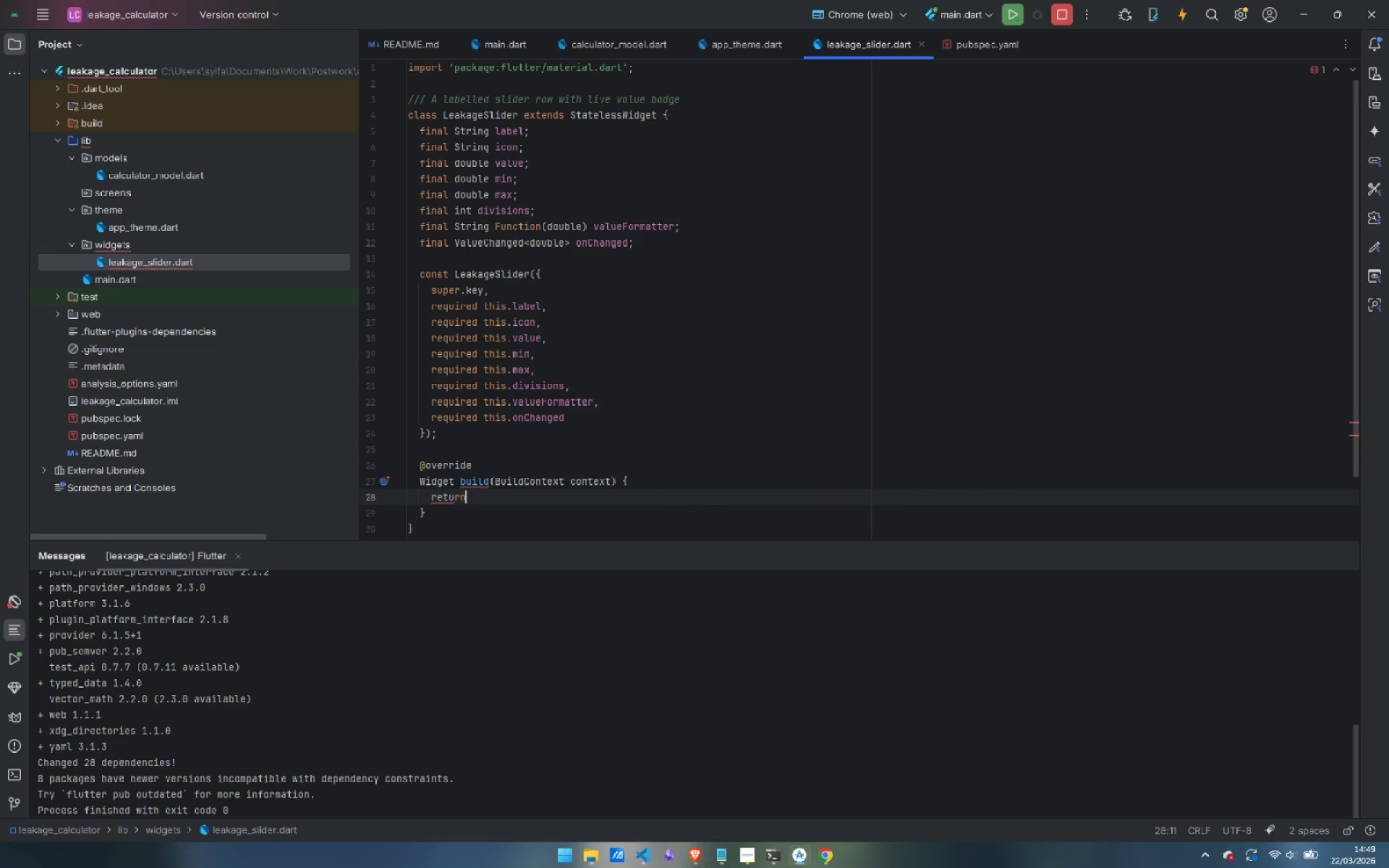 
type( Column)
 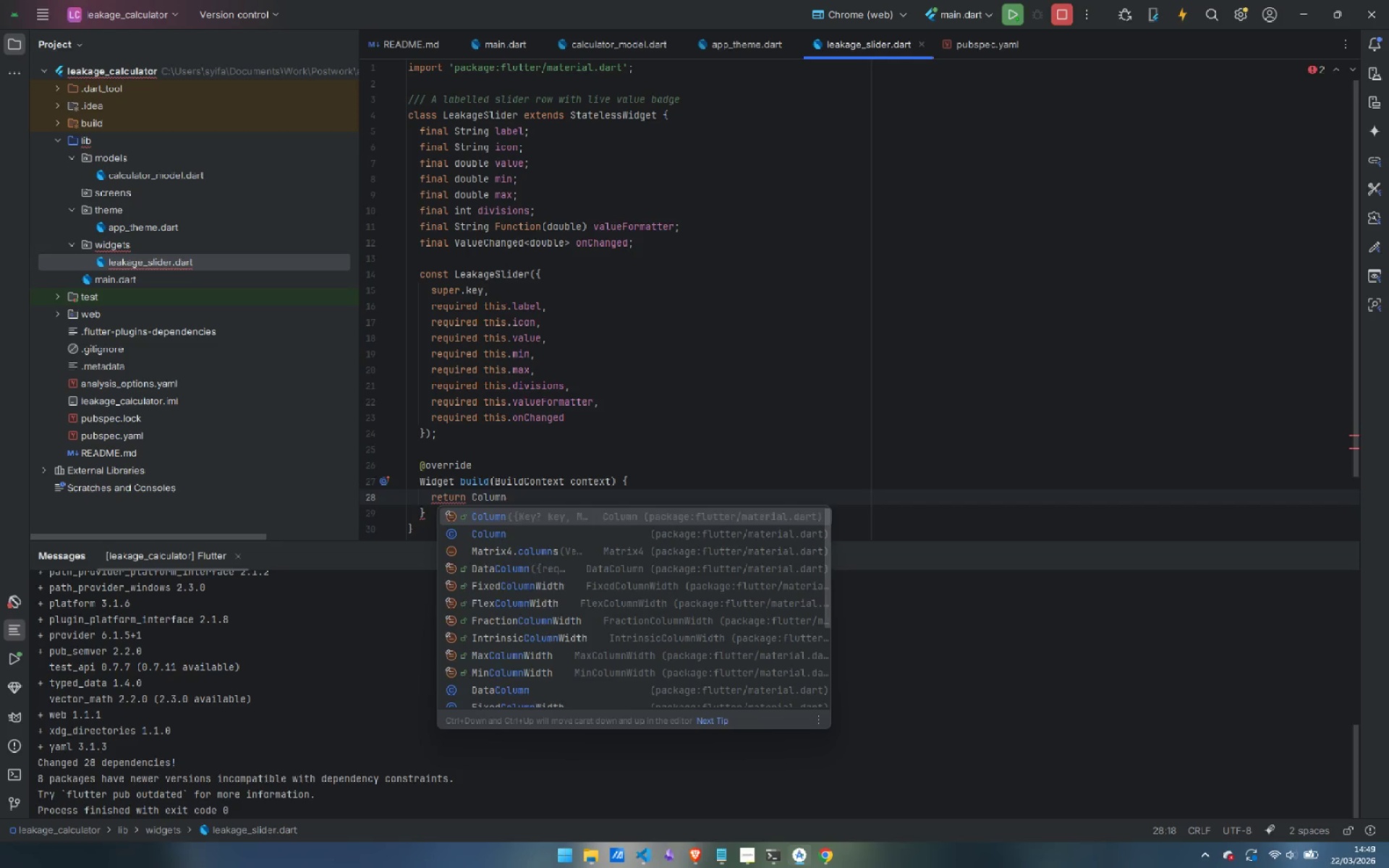 
key(Enter)
 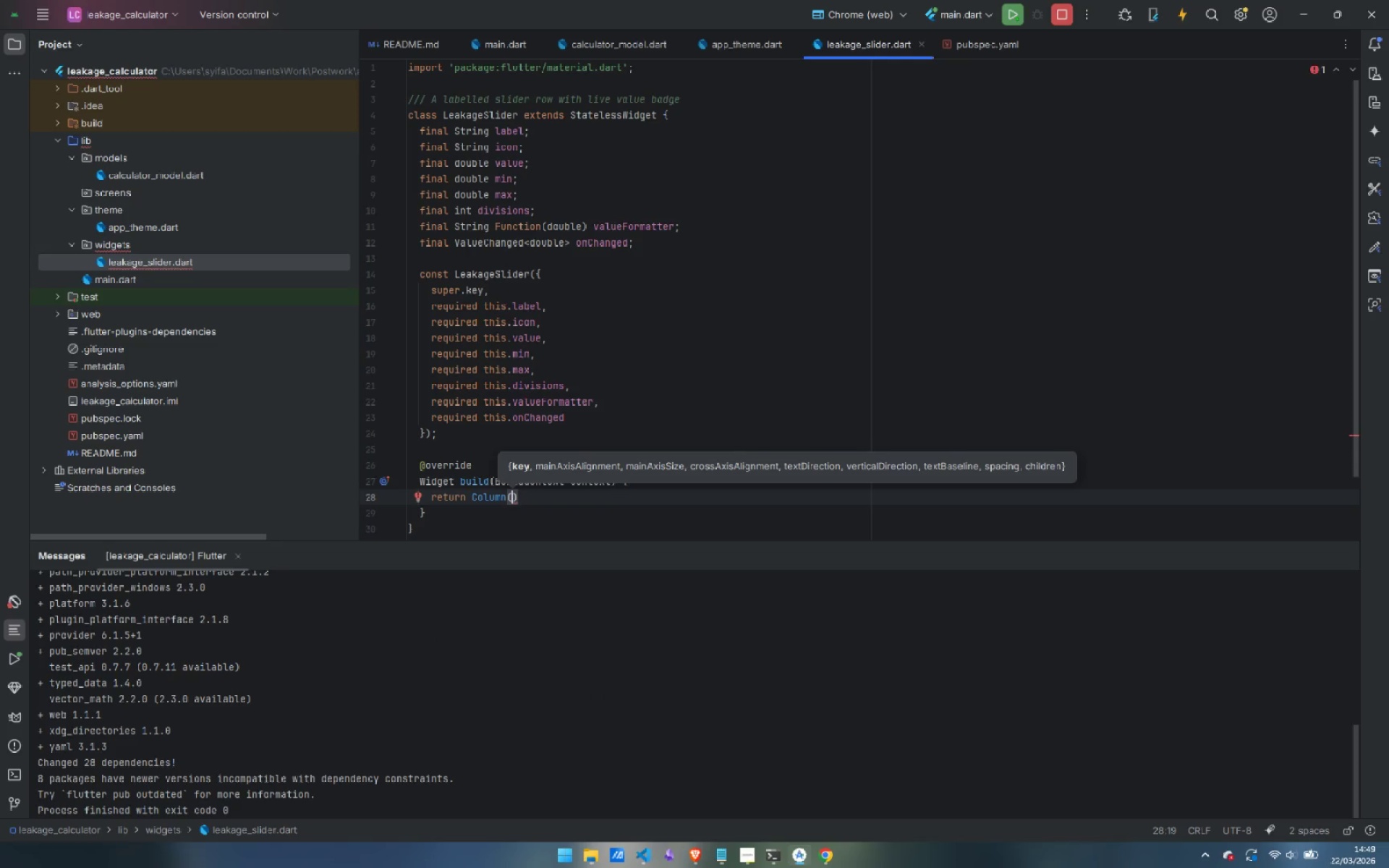 
key(Enter)
 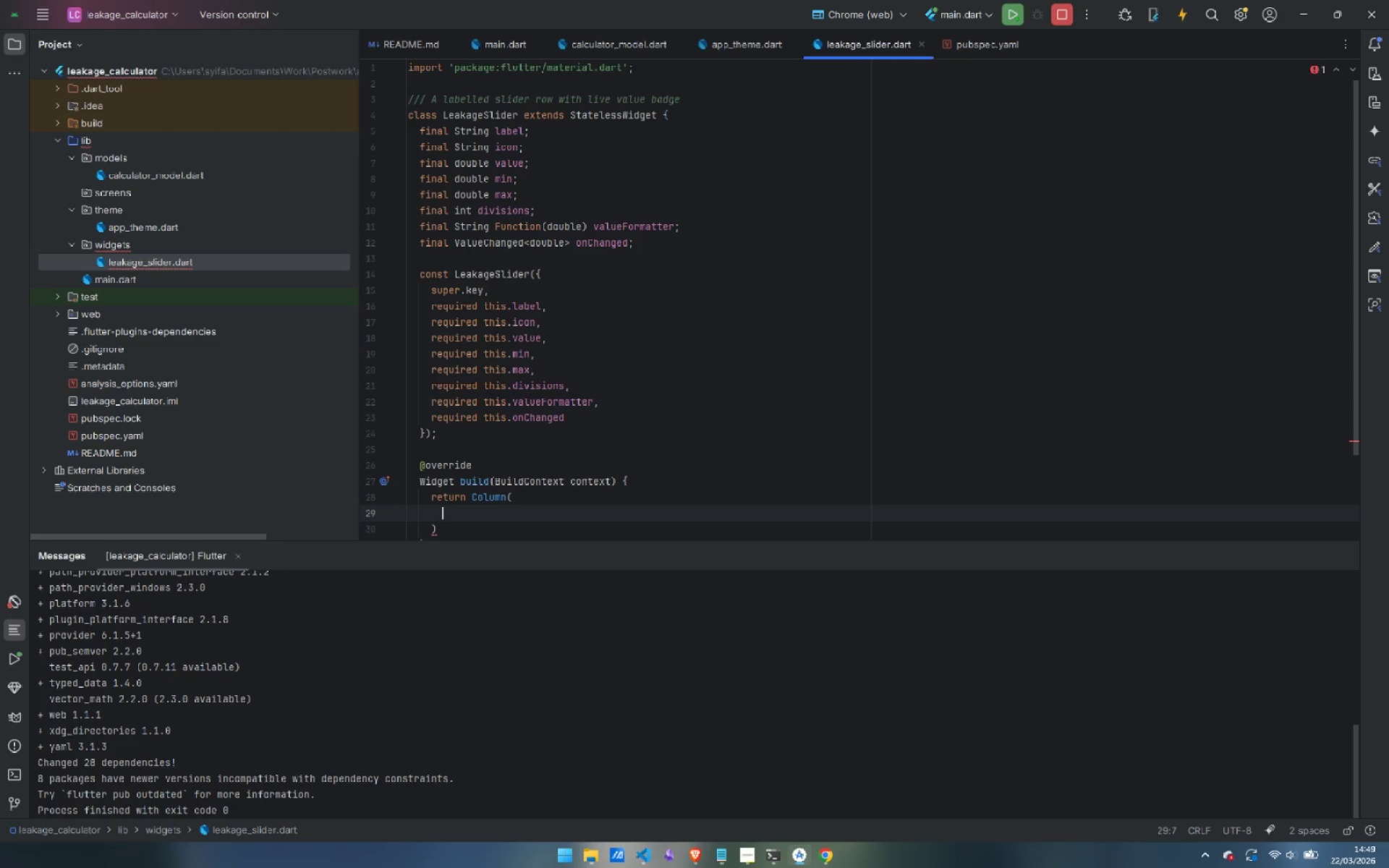 
key(ArrowDown)
 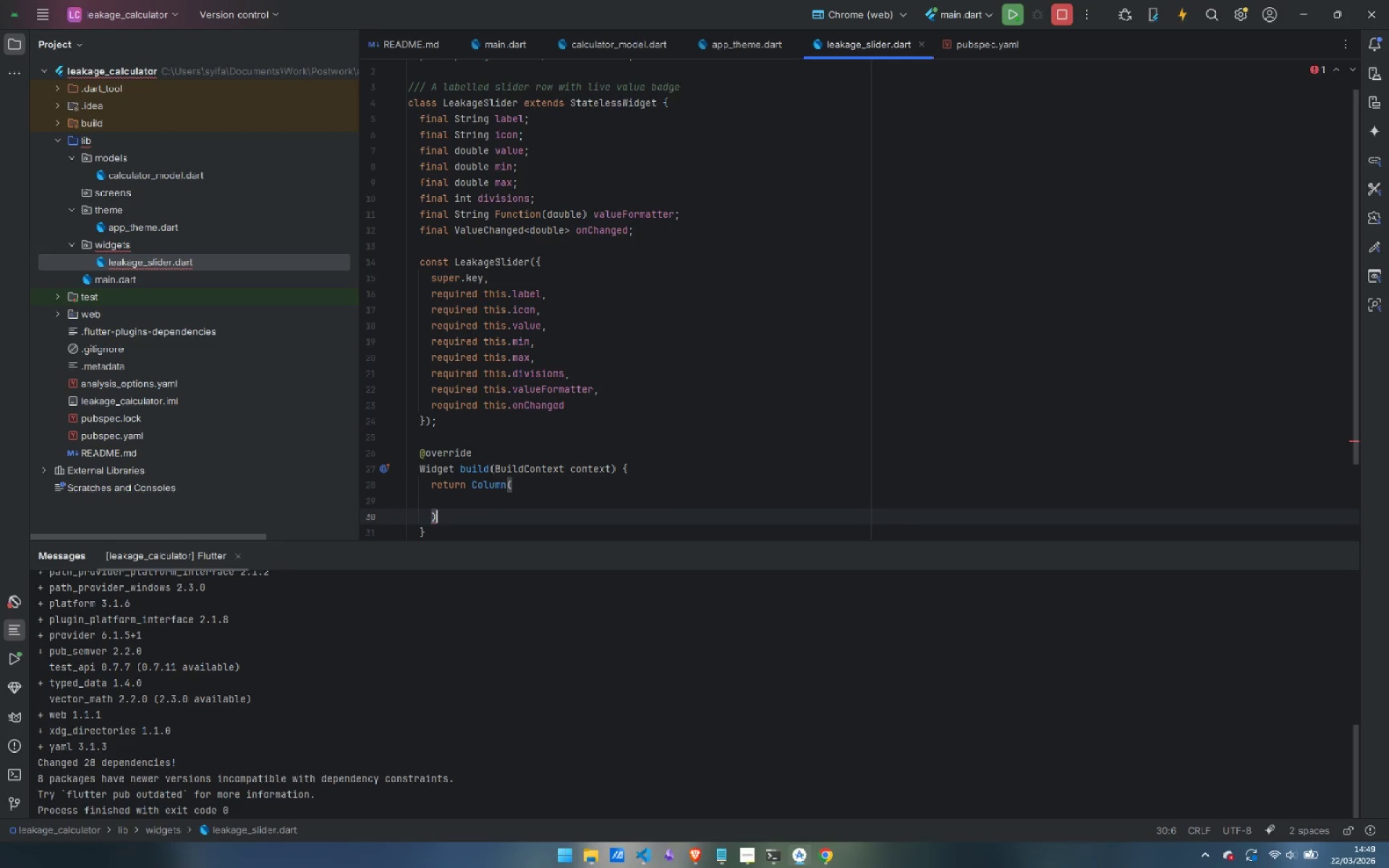 
key(Semicolon)
 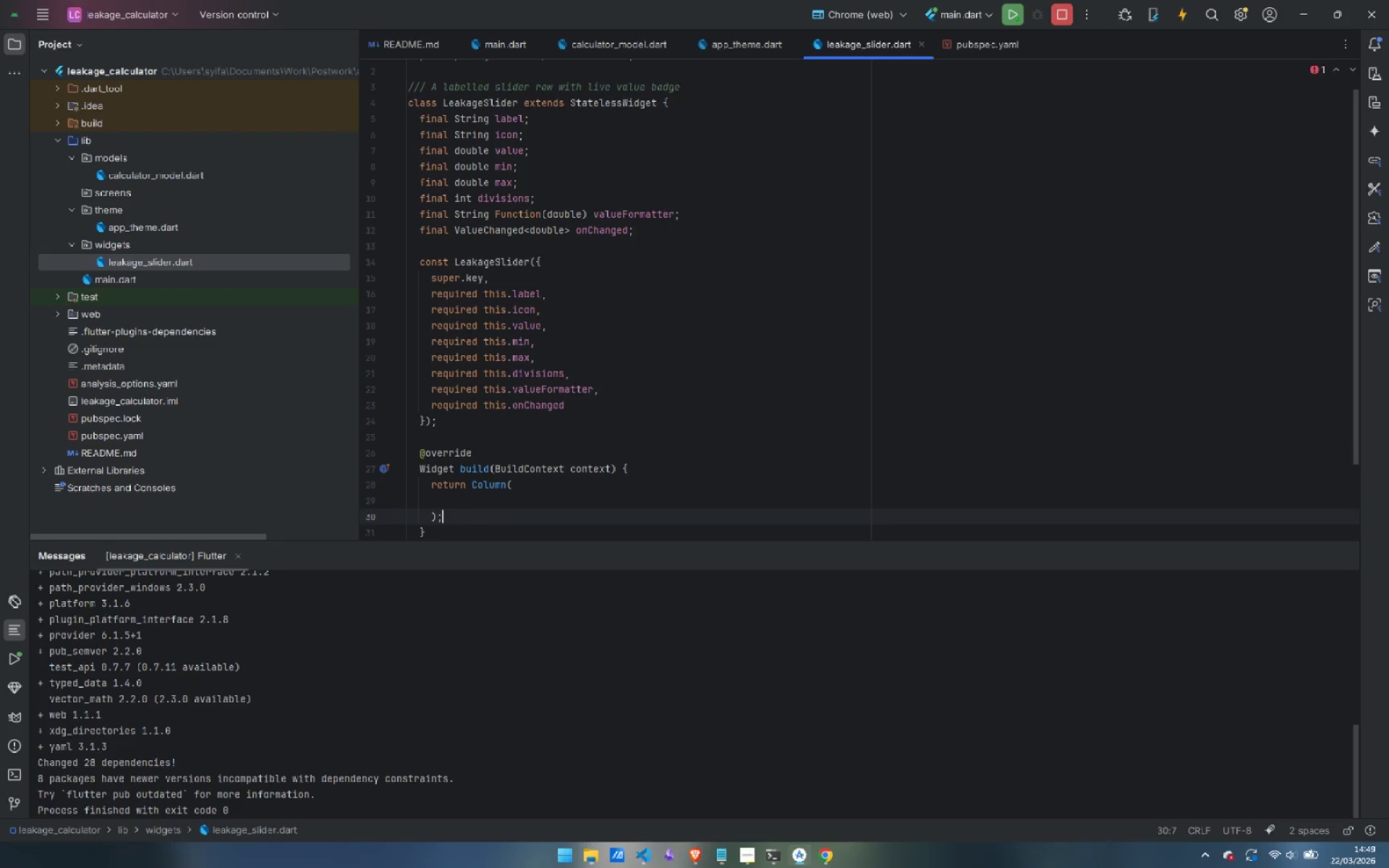 
key(ArrowUp)
 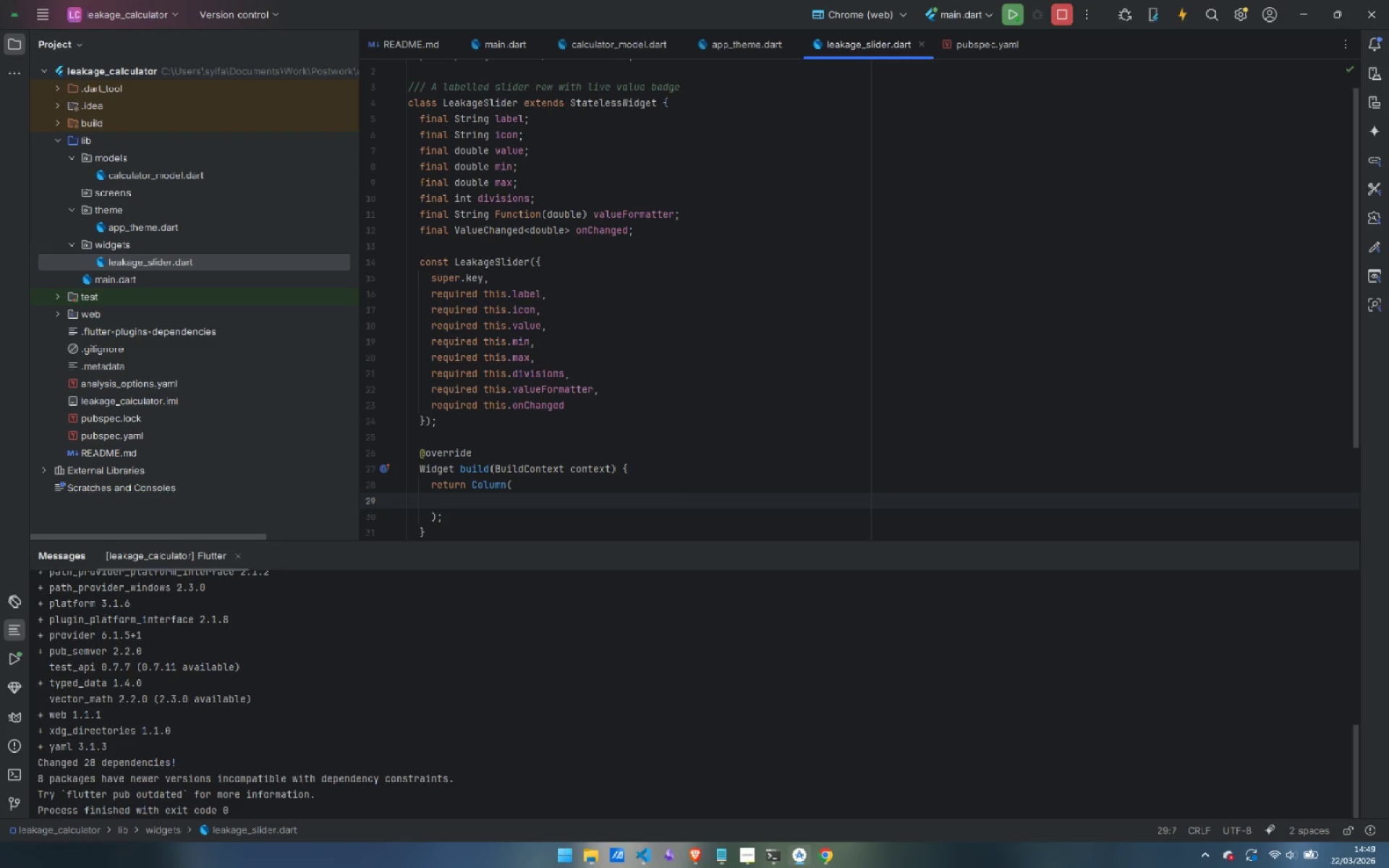 
type(cro)
 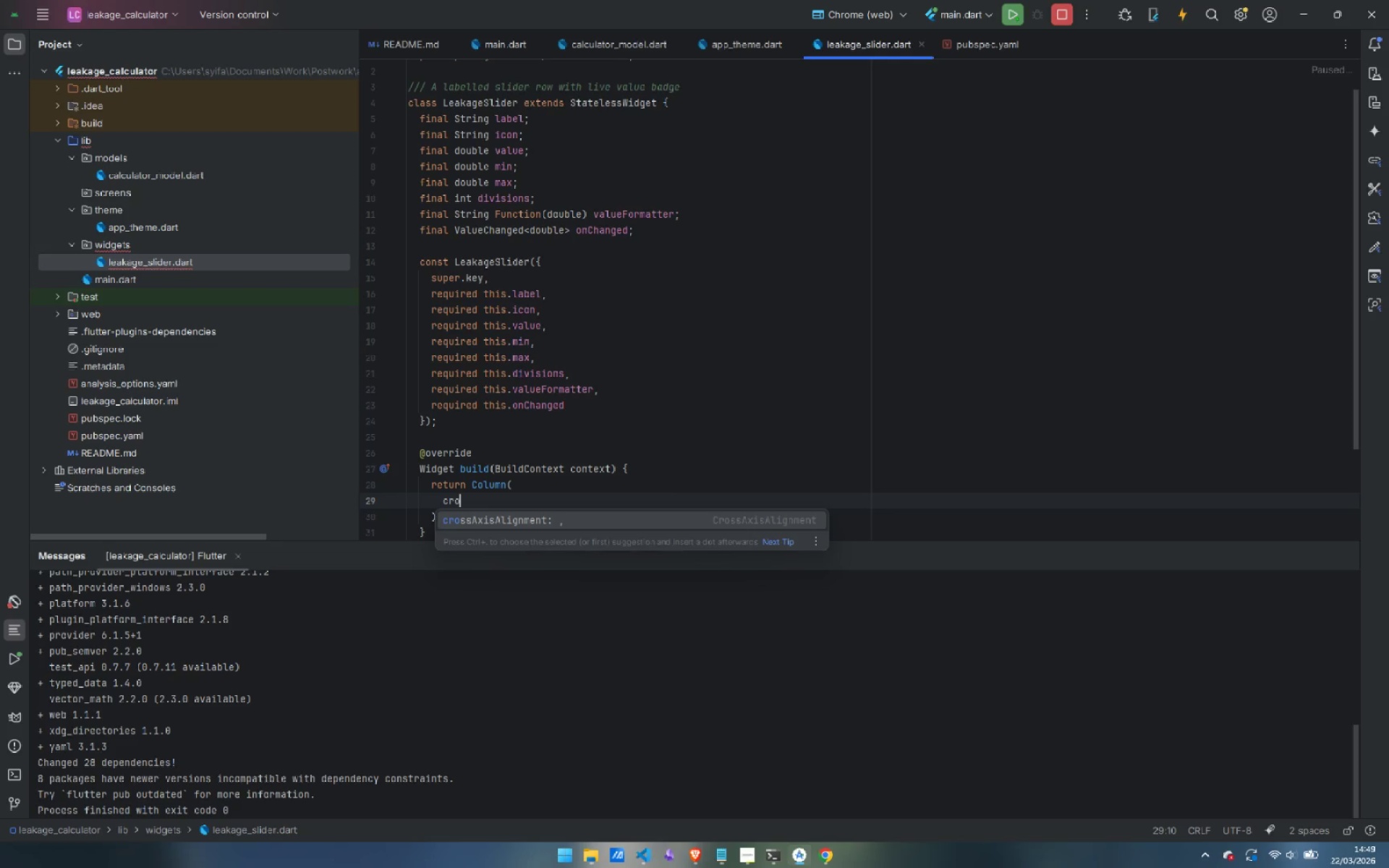 
key(Enter)
 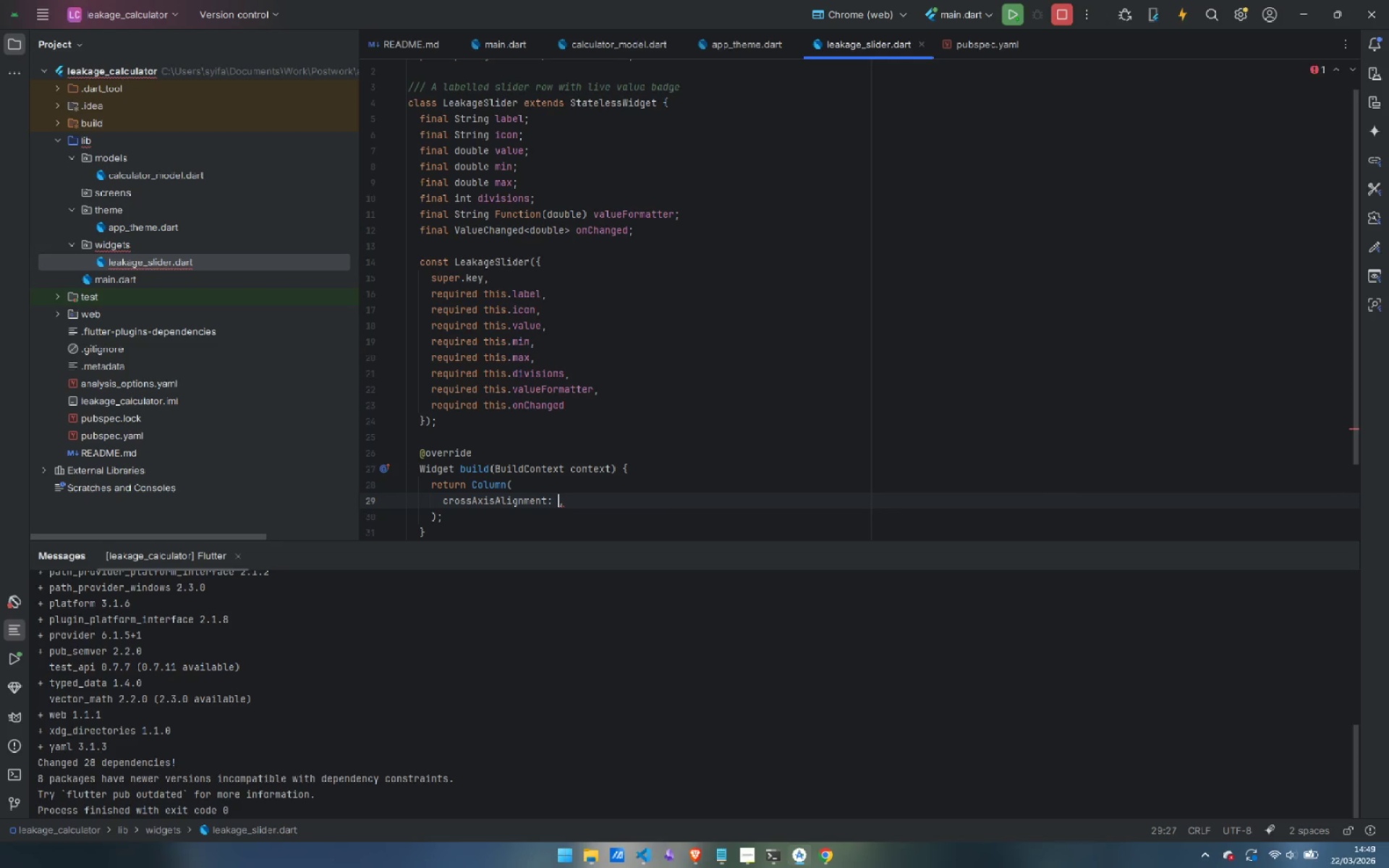 
type(CrosA)
 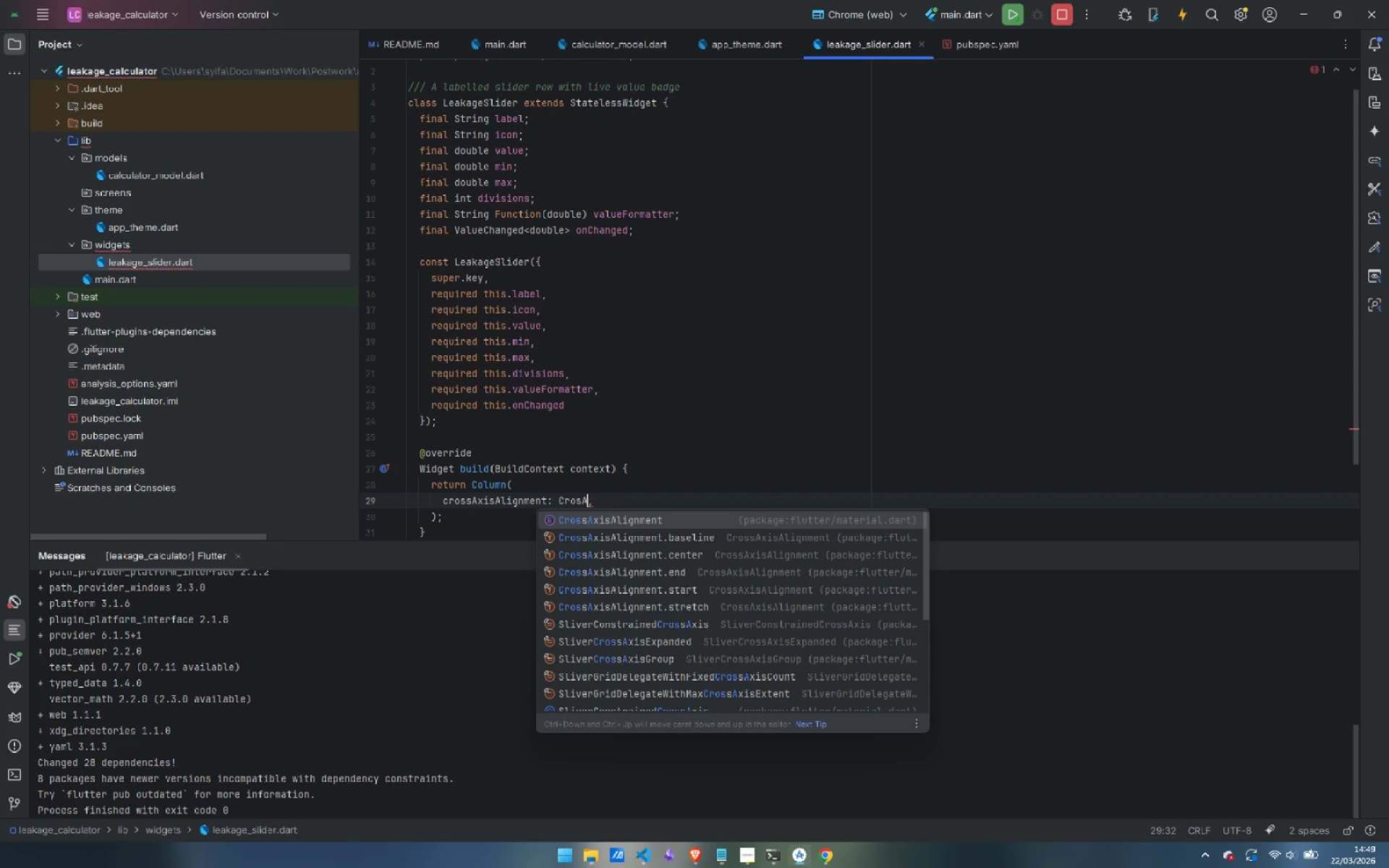 
key(Enter)
 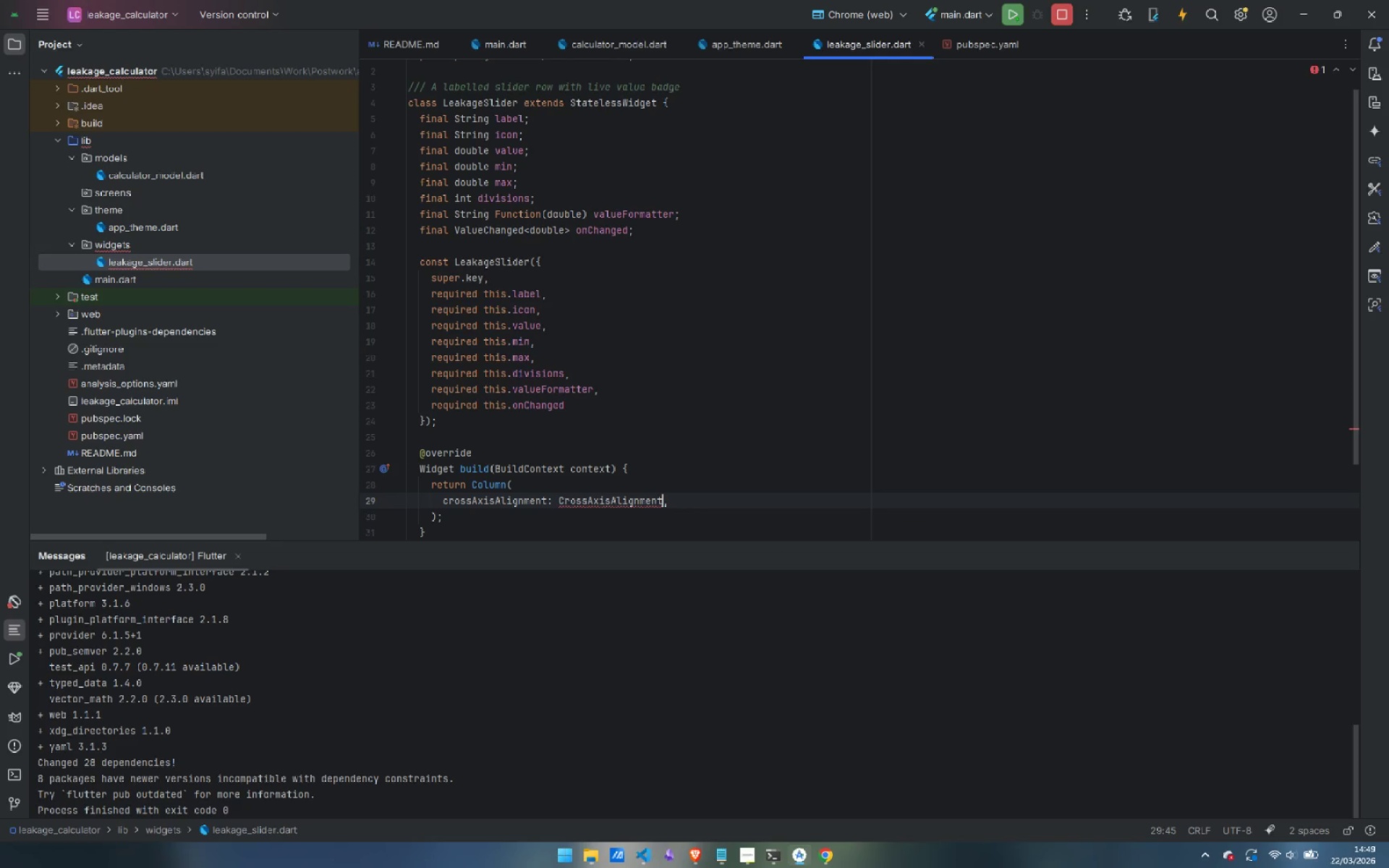 
key(Period)
 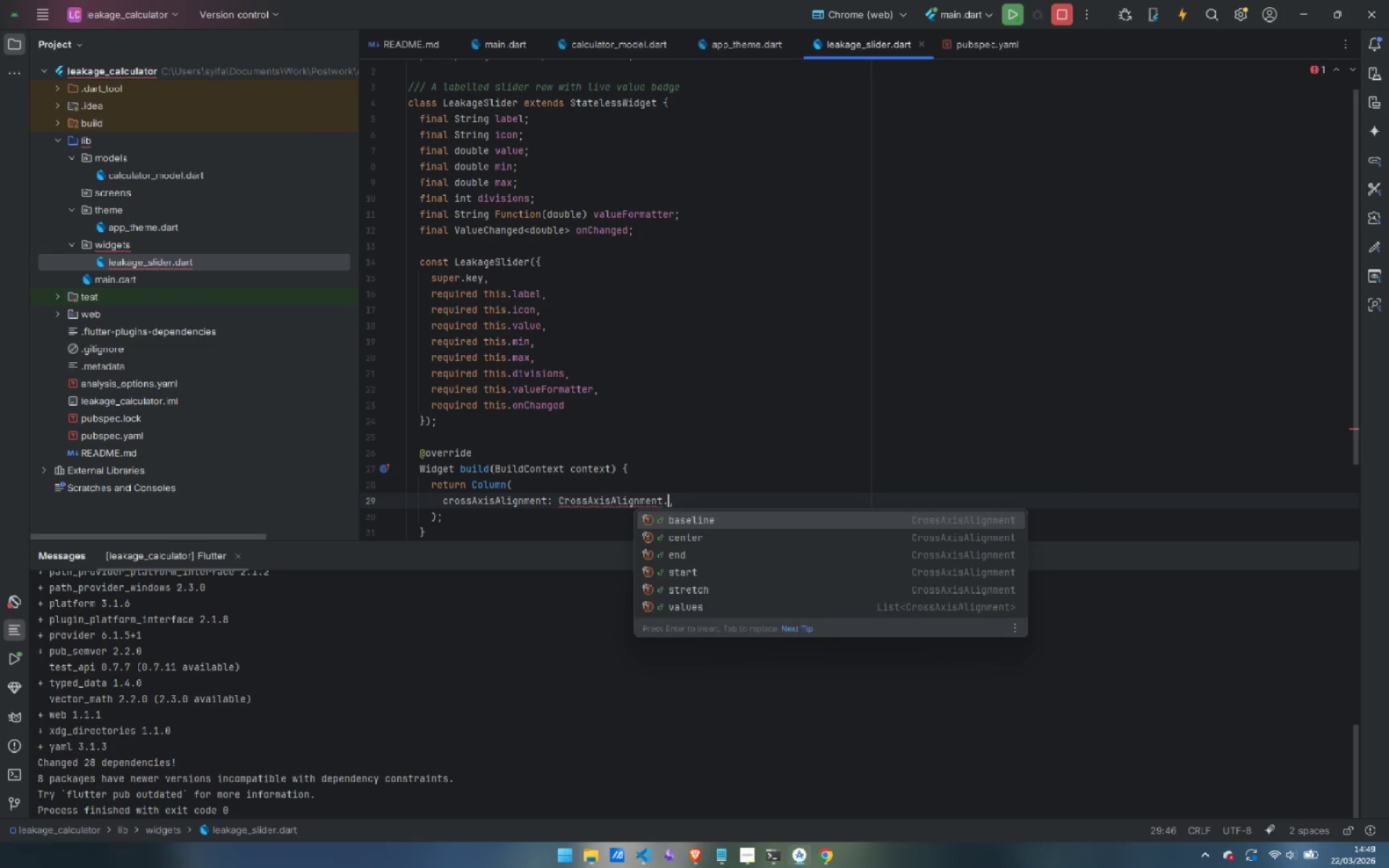 
key(S)
 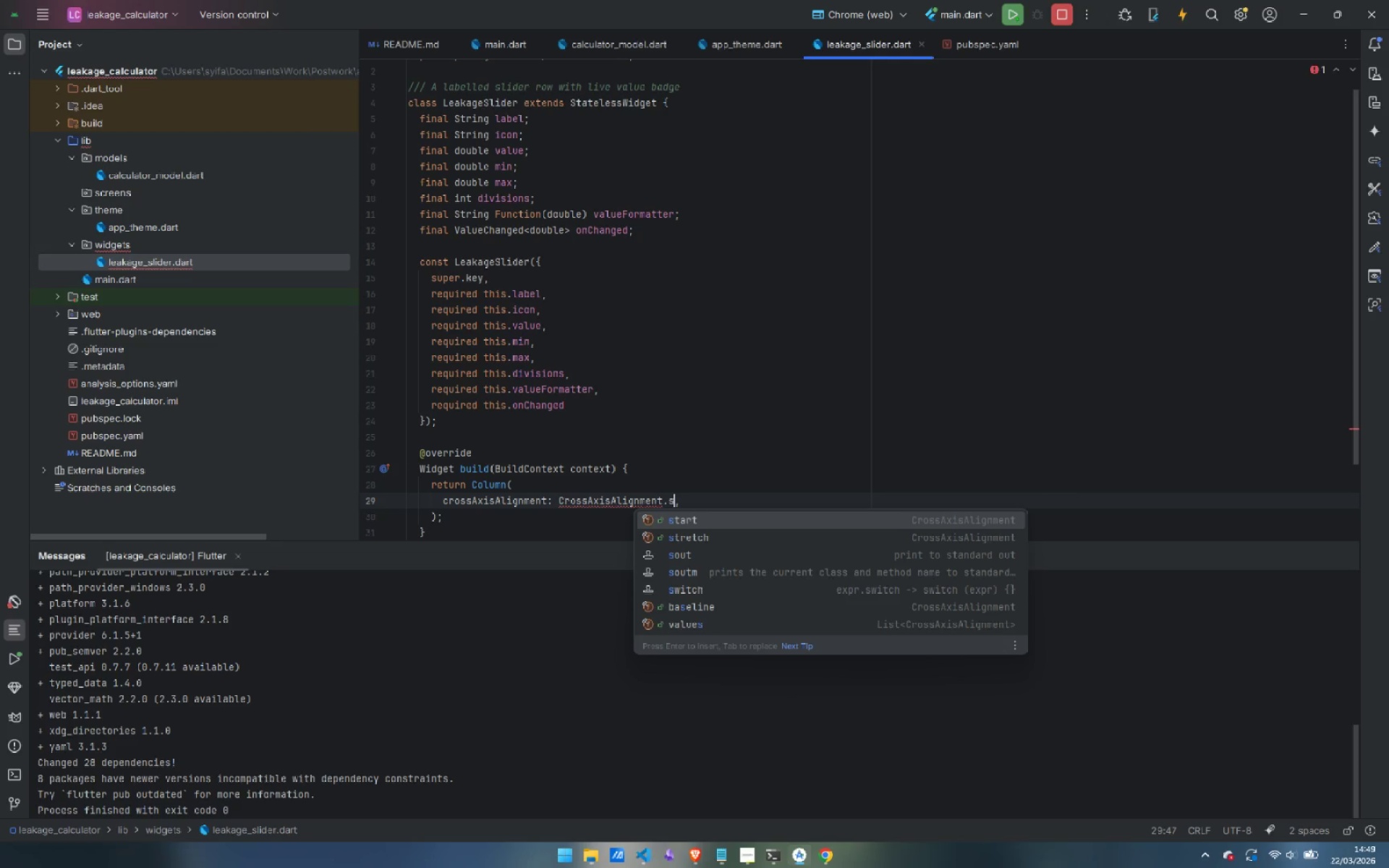 
key(Enter)
 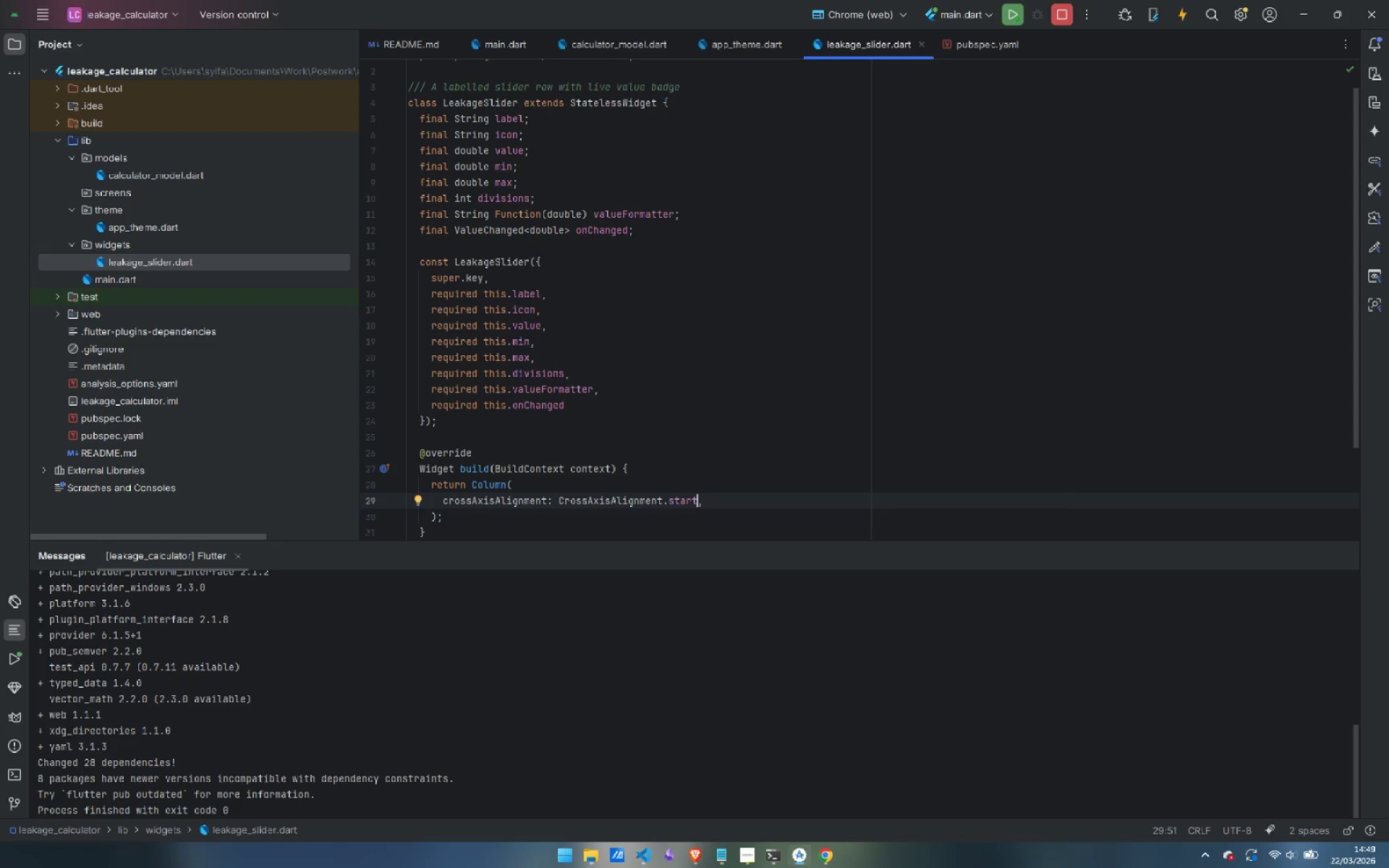 
key(ArrowRight)
 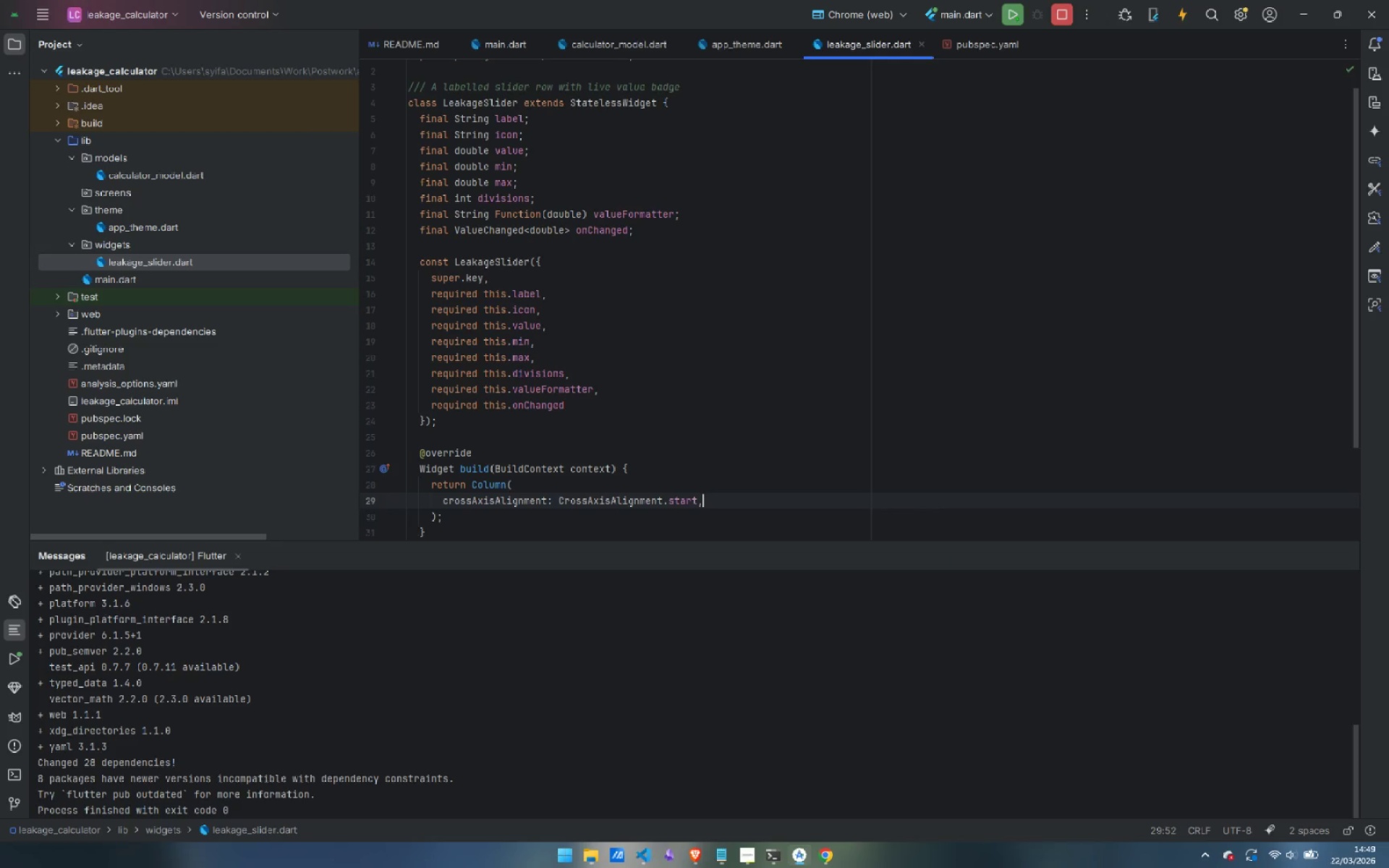 
key(Enter)
 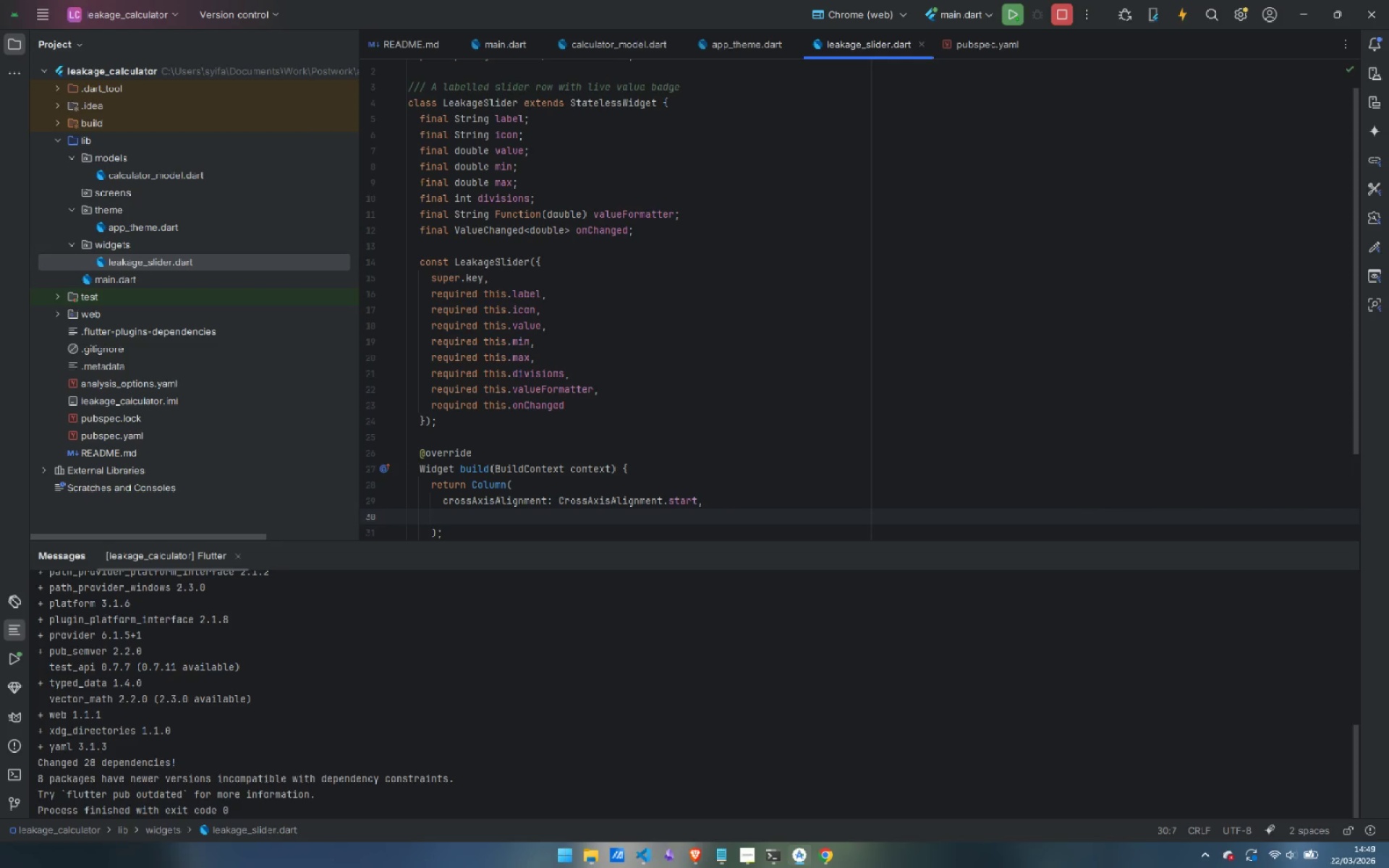 
type(child)
 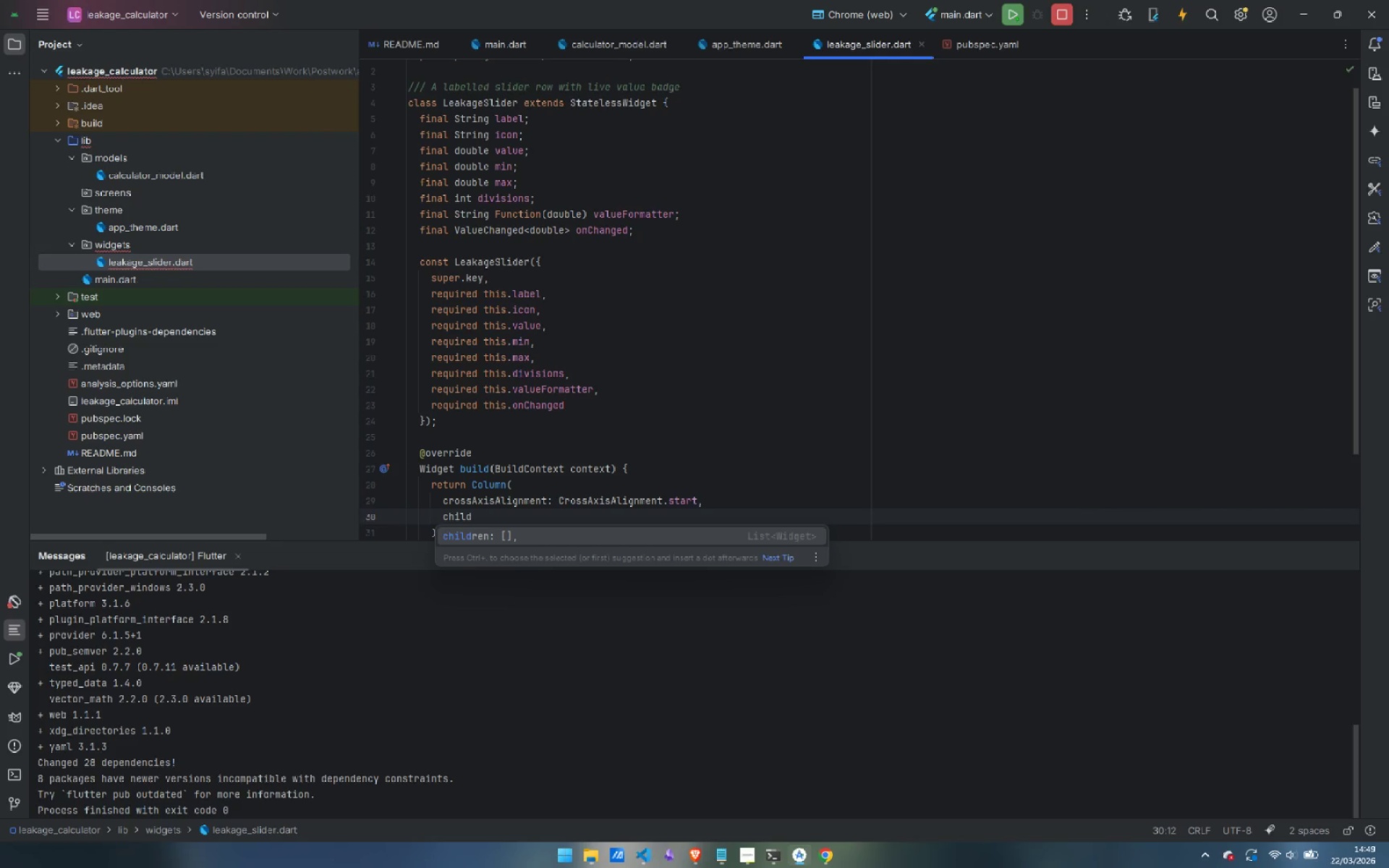 
key(Enter)
 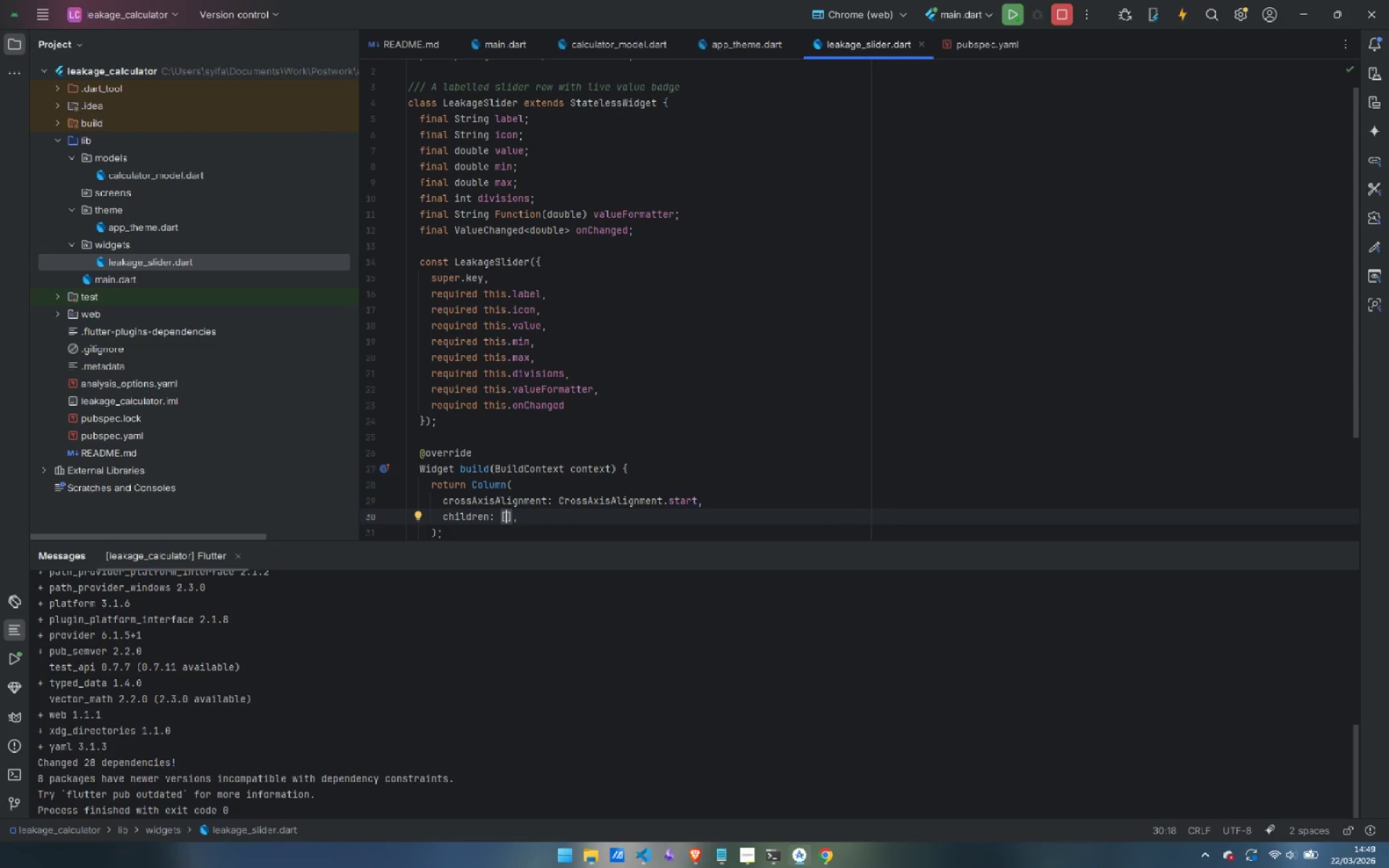 
key(Enter)
 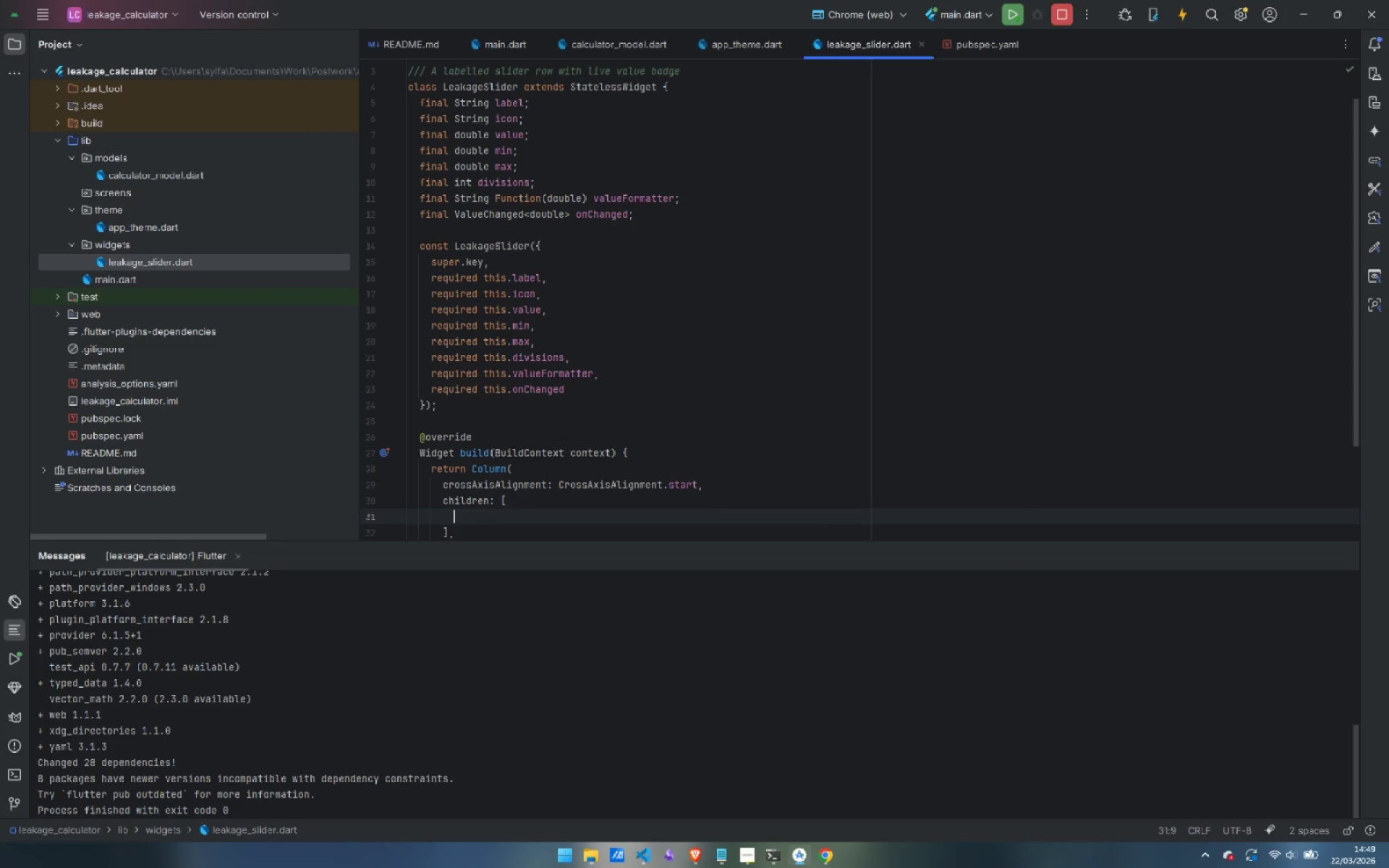 
type(// header row)
 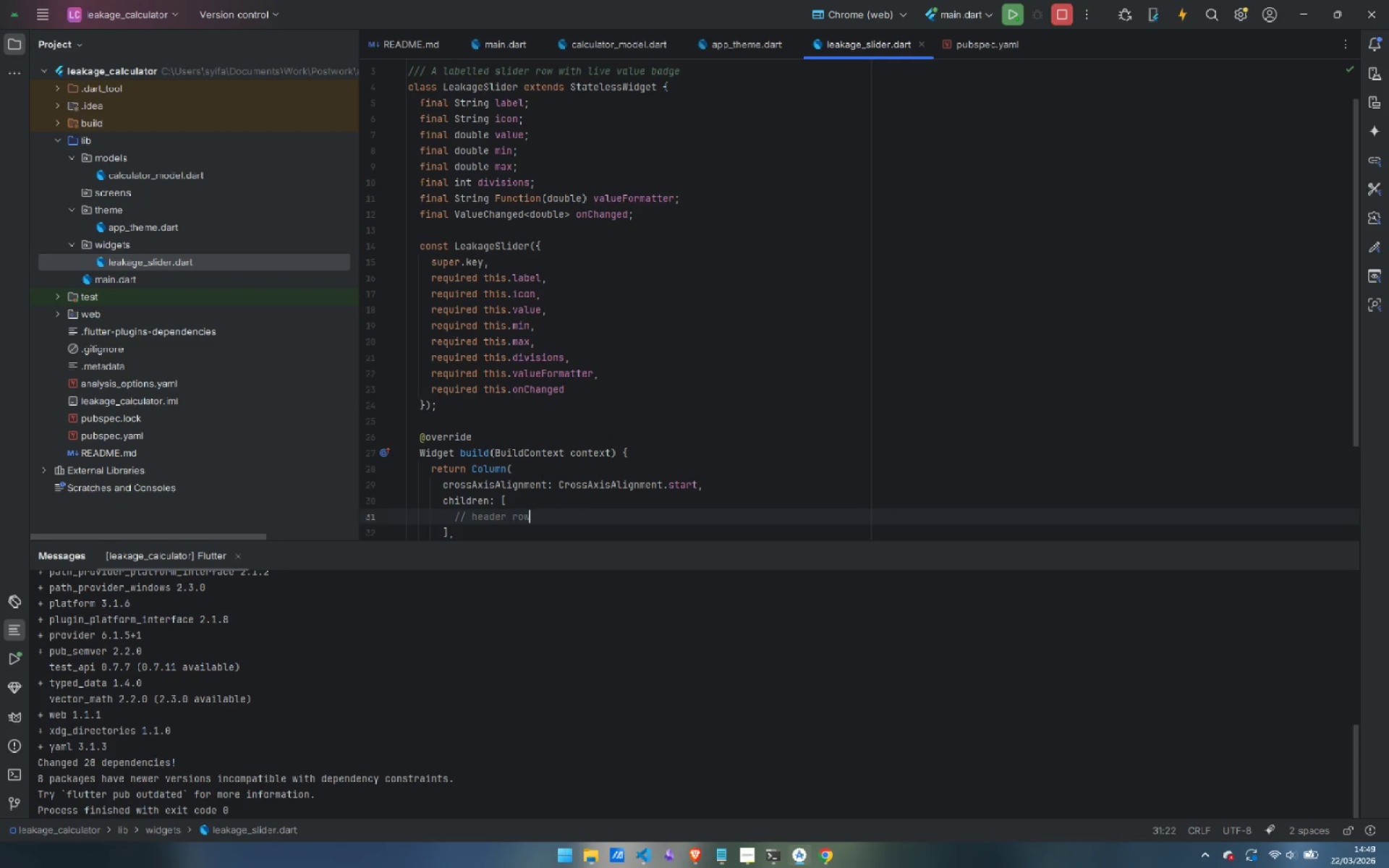 
key(Enter)
 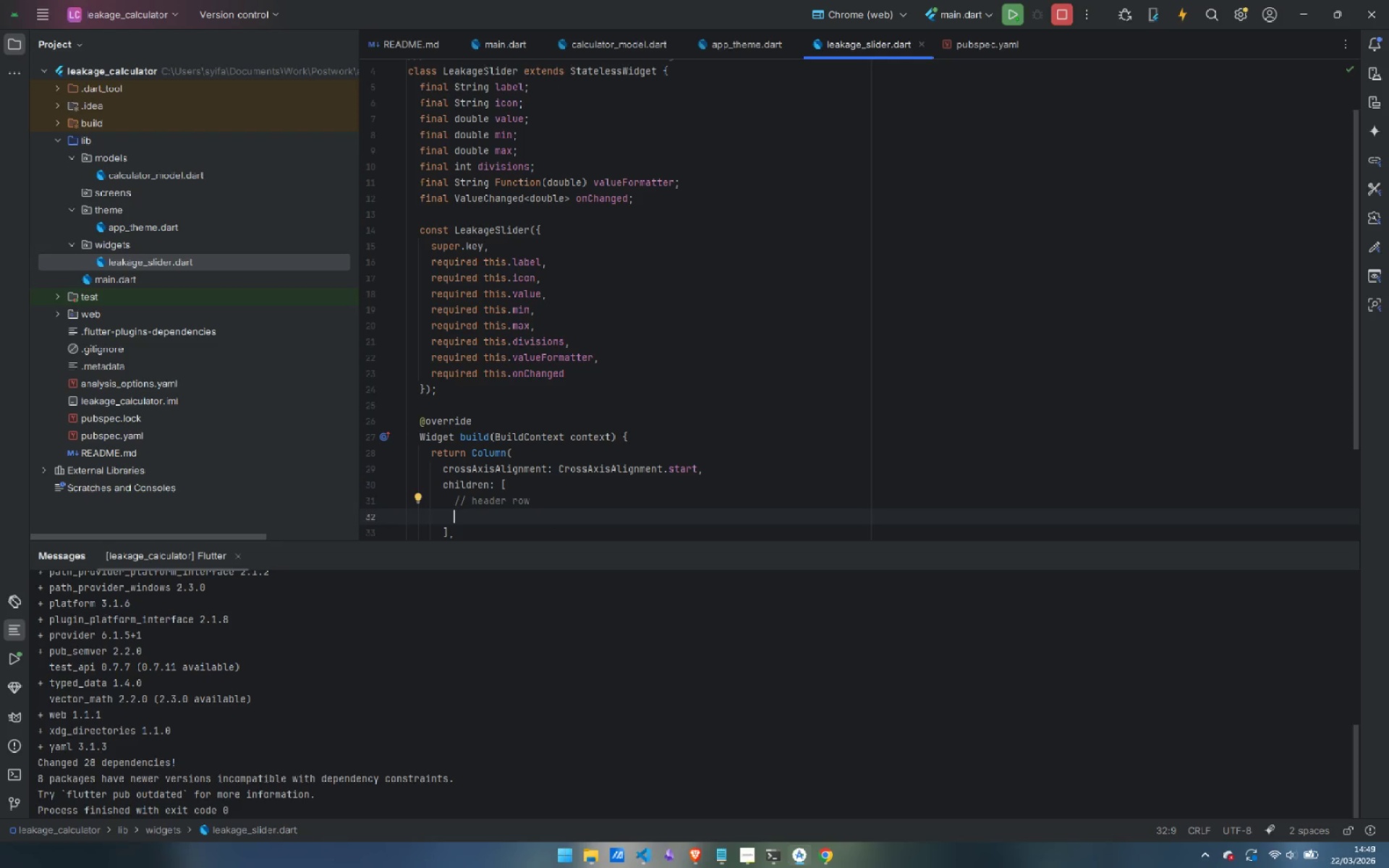 
type(Row)
 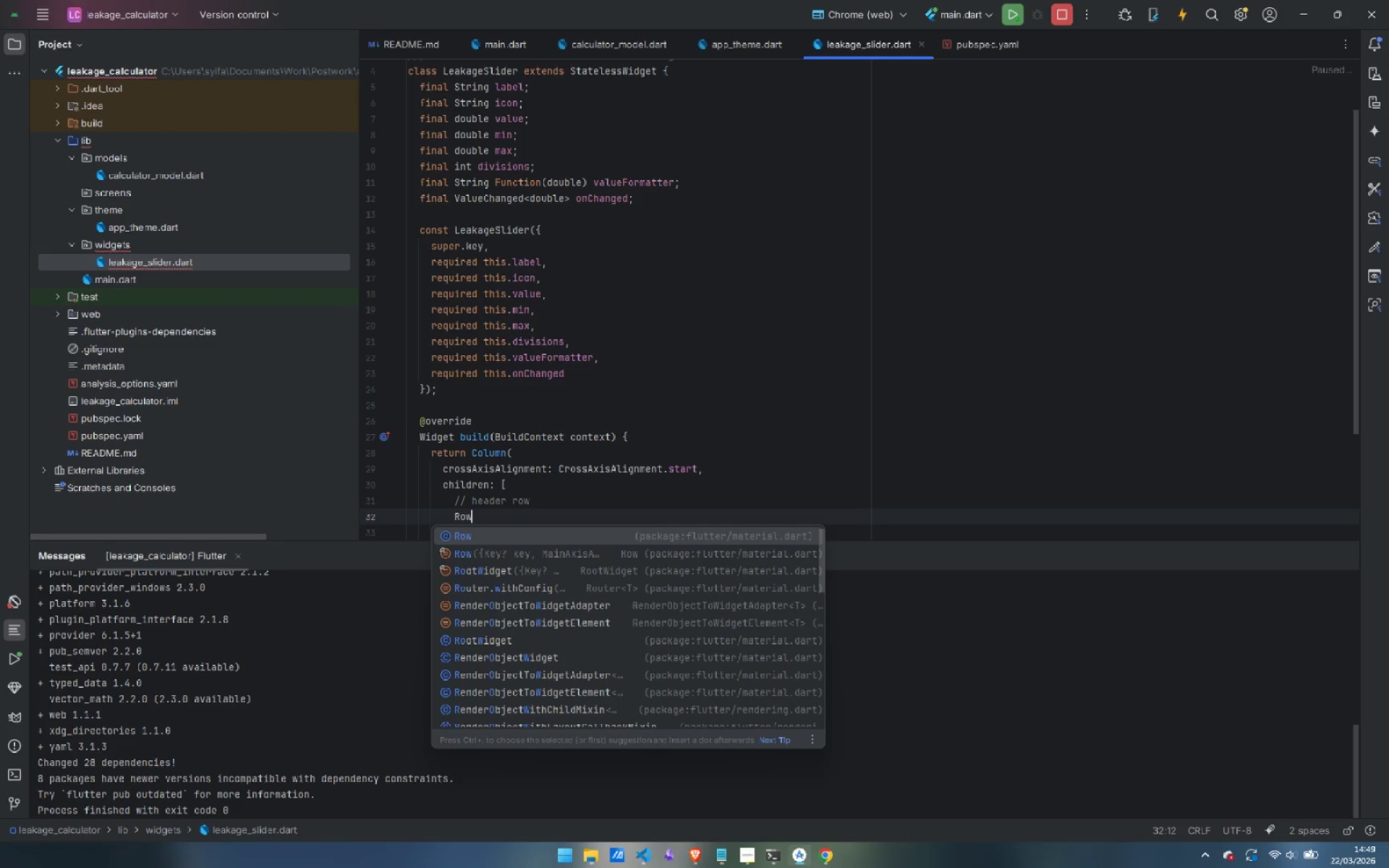 
key(Enter)
 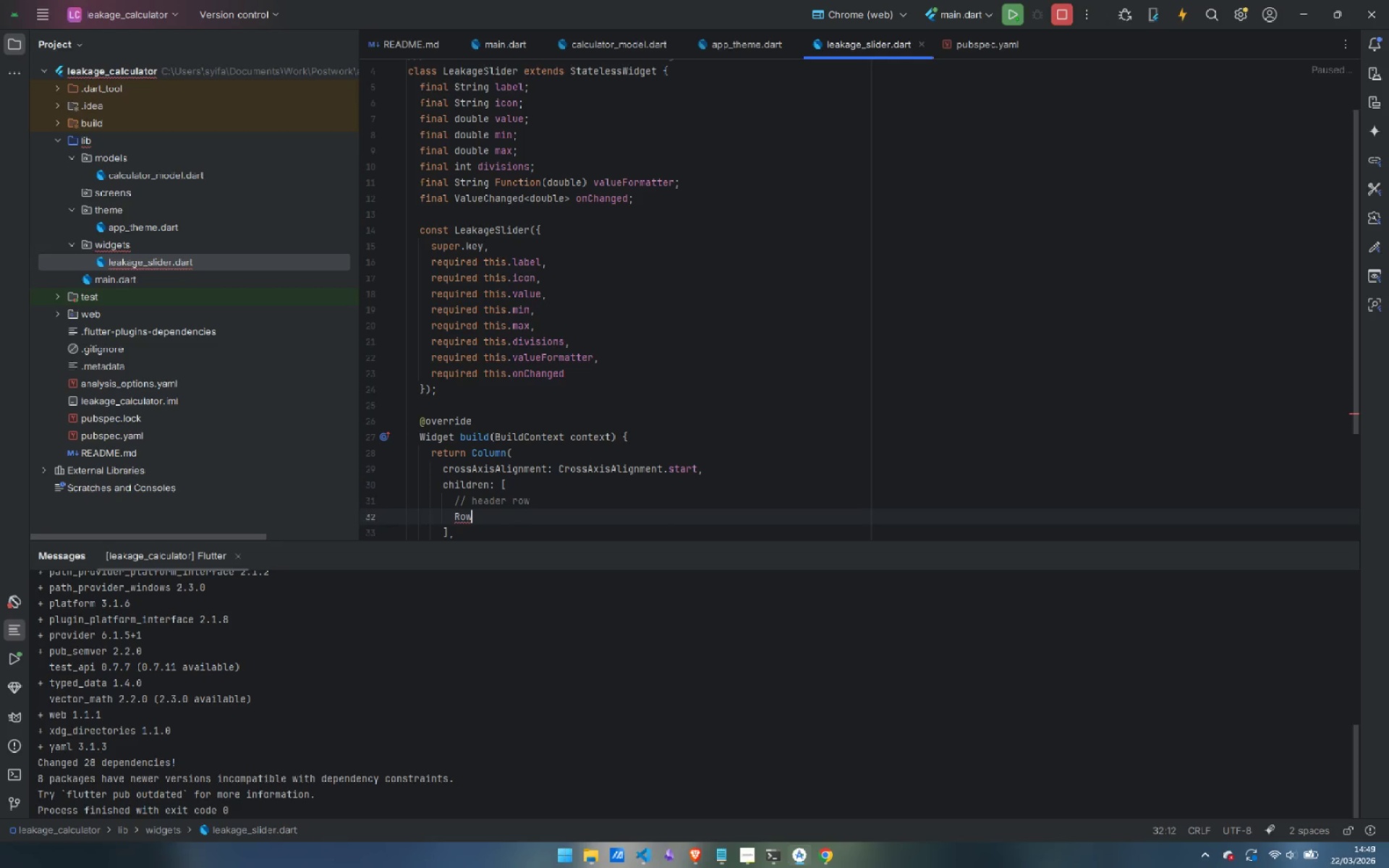 
key(Shift+9)
 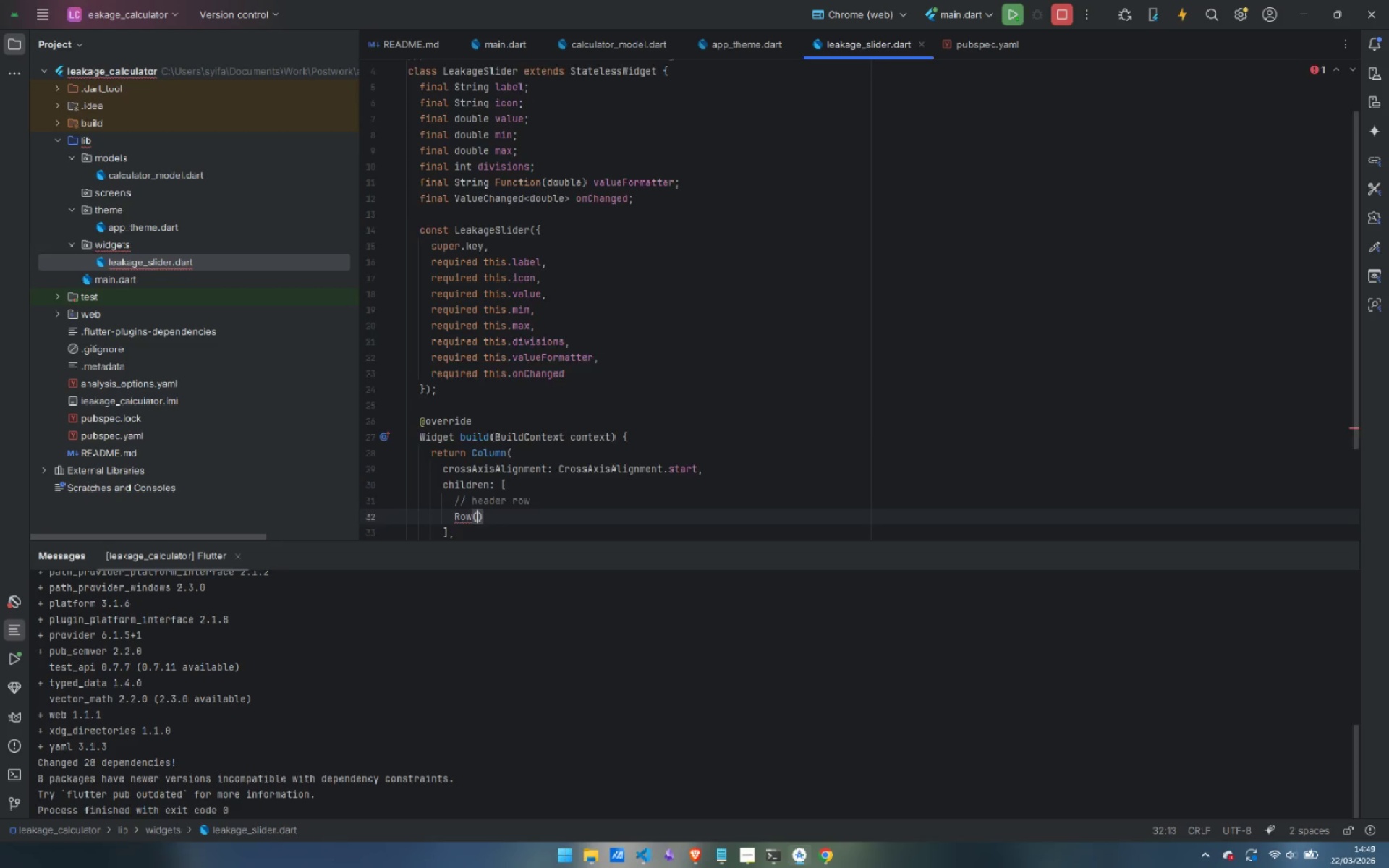 
key(Enter)
 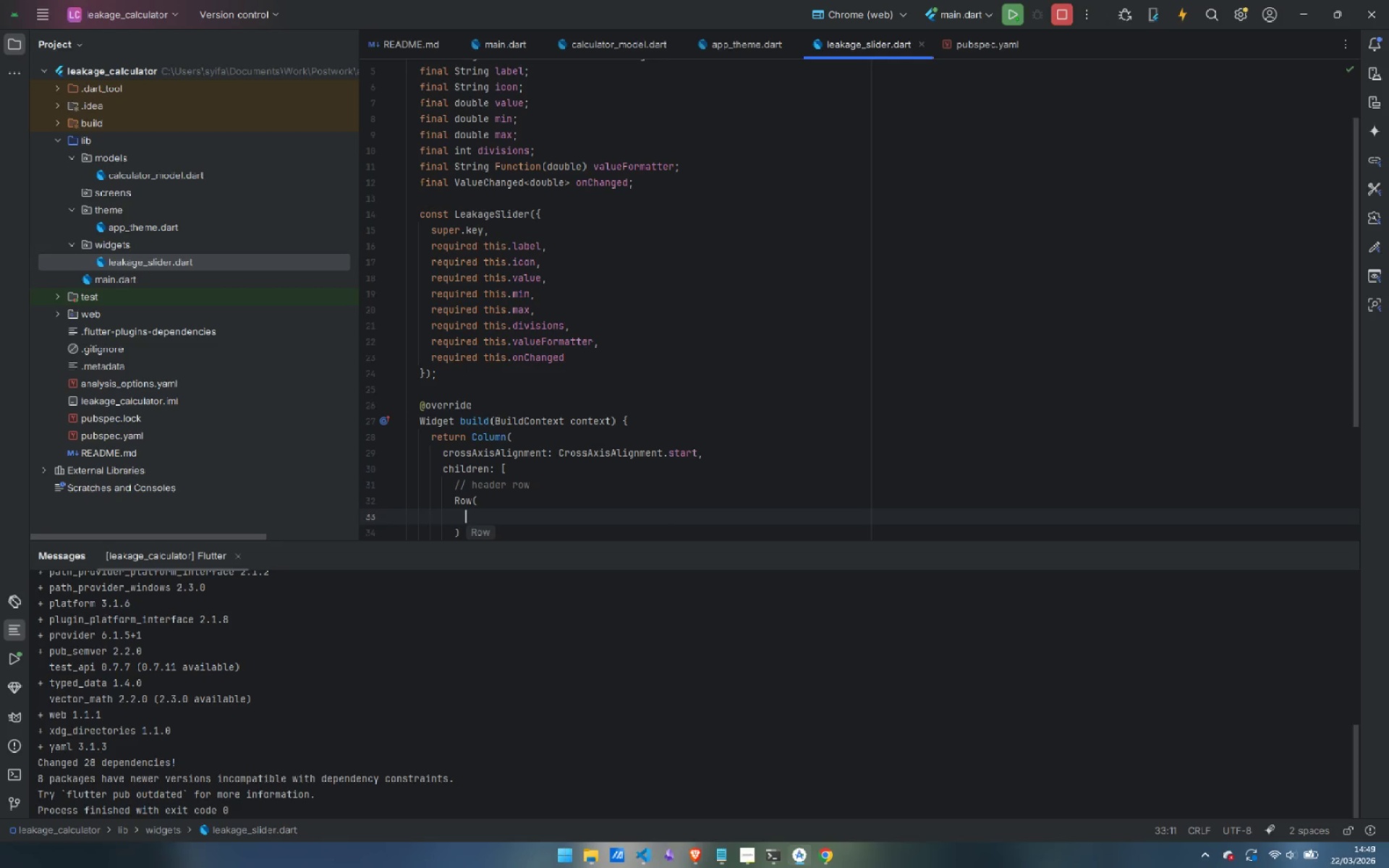 
type(main)
 